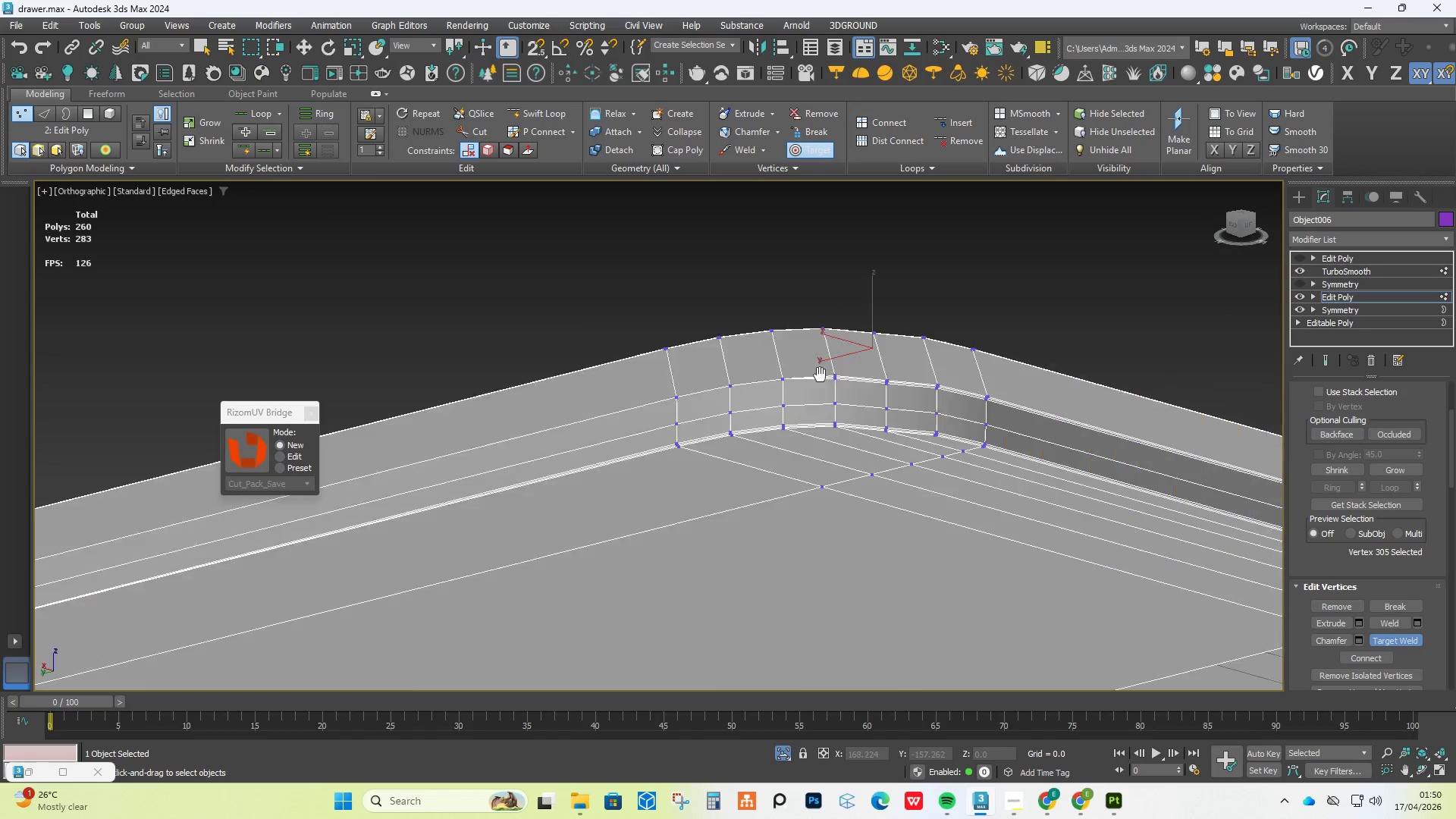 
scroll: coordinate [664, 357], scroll_direction: down, amount: 5.0
 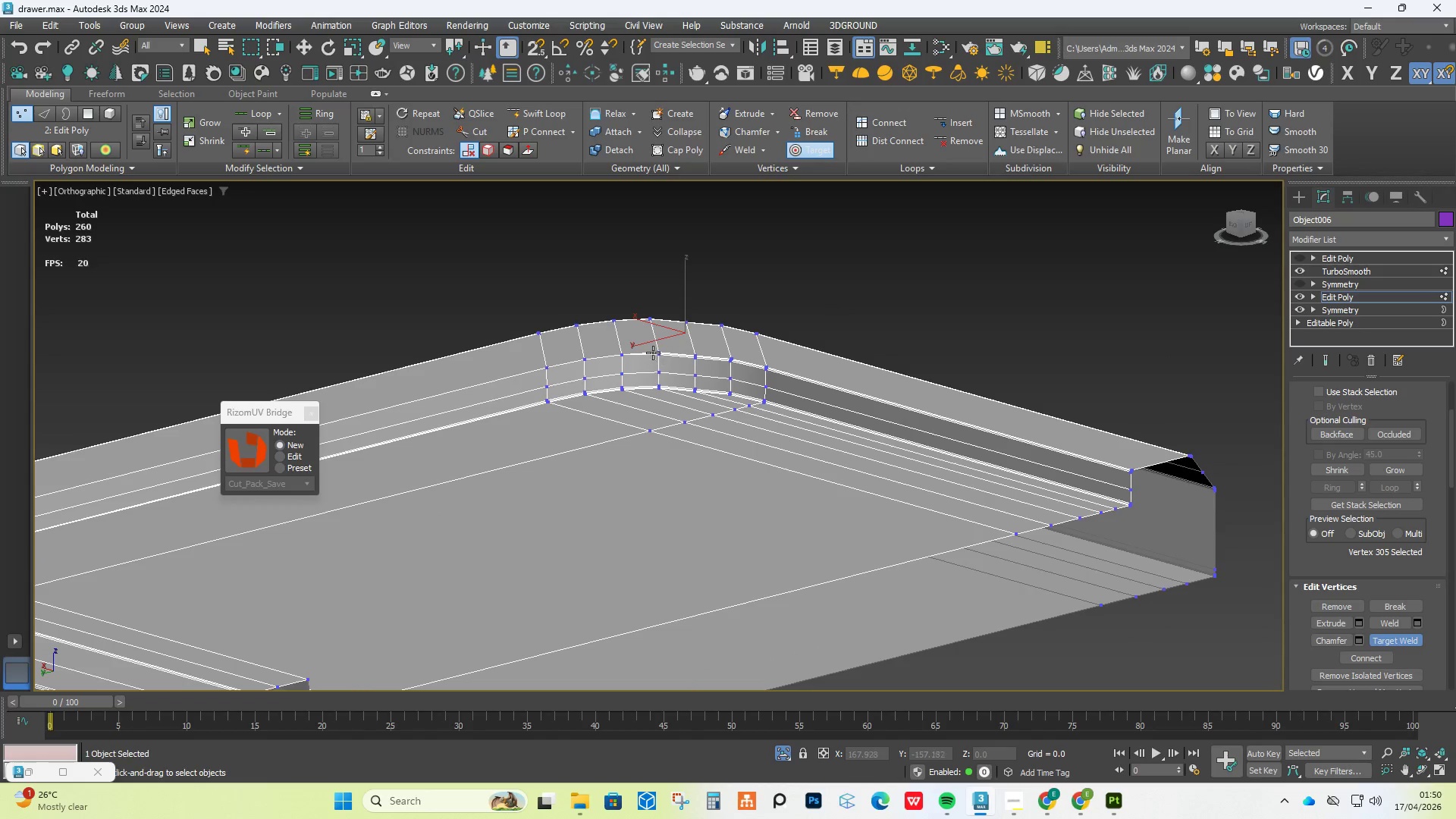 
scroll: coordinate [689, 369], scroll_direction: up, amount: 9.0
 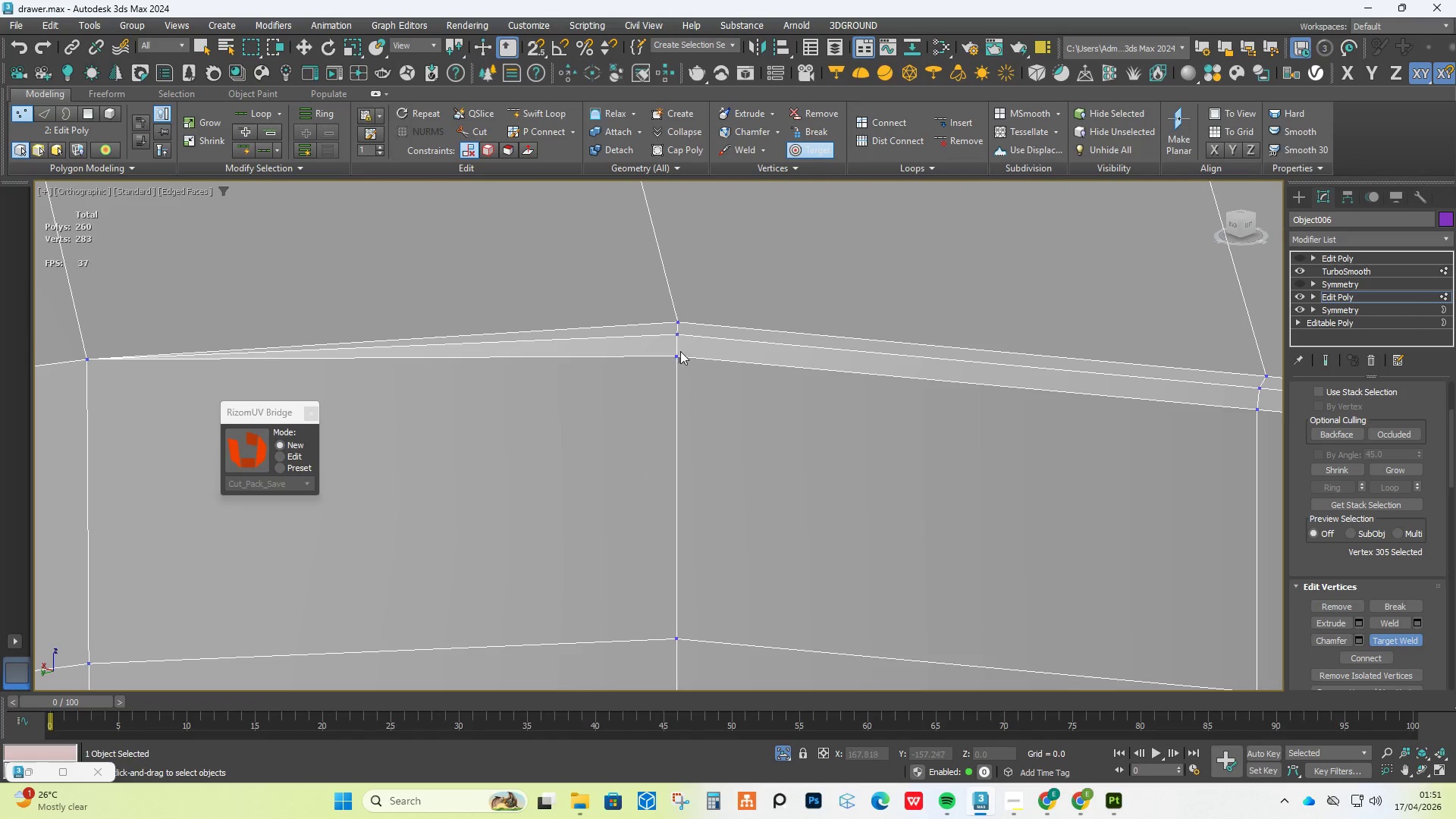 
double_click([680, 337])
 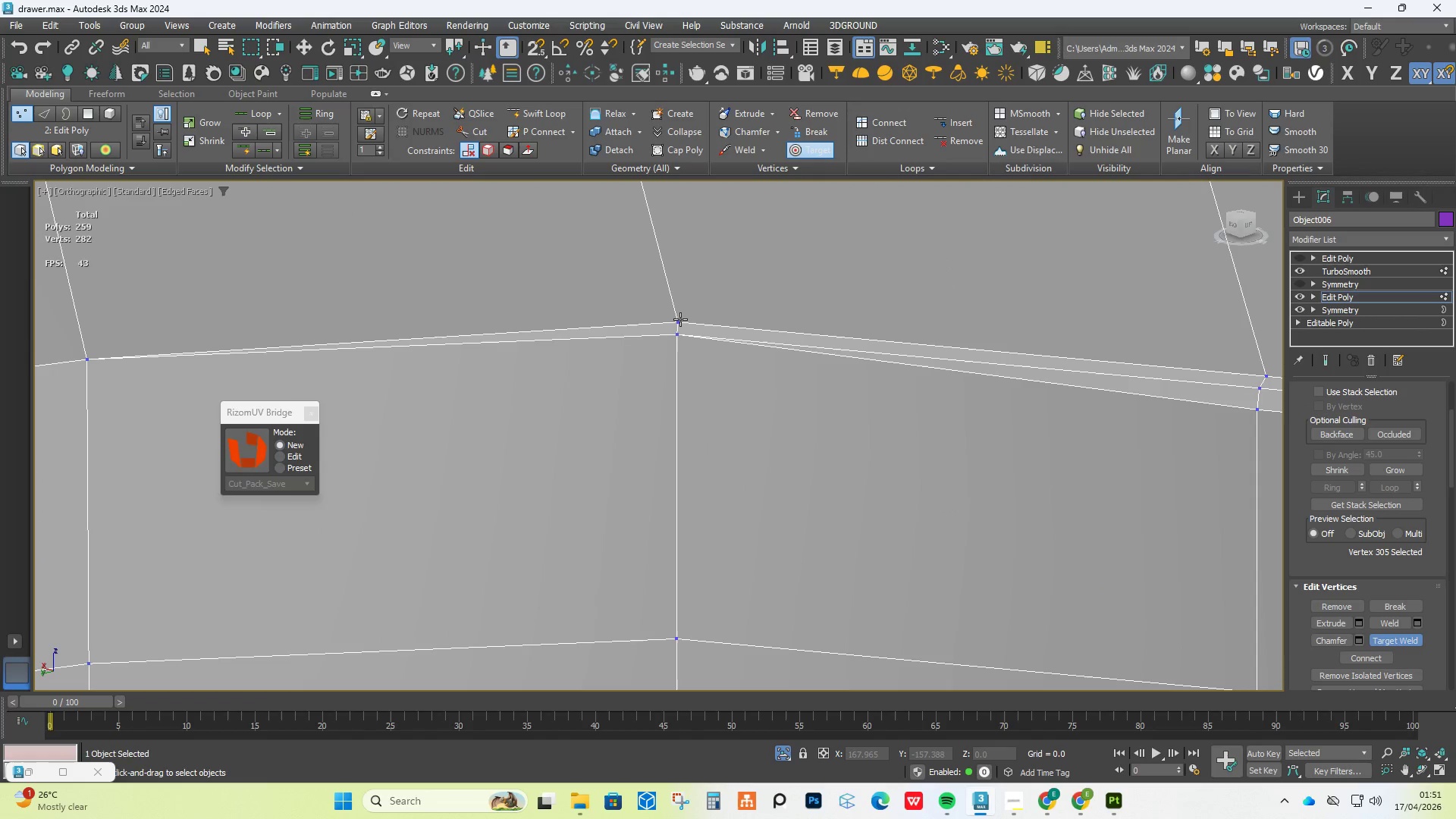 
triple_click([680, 319])
 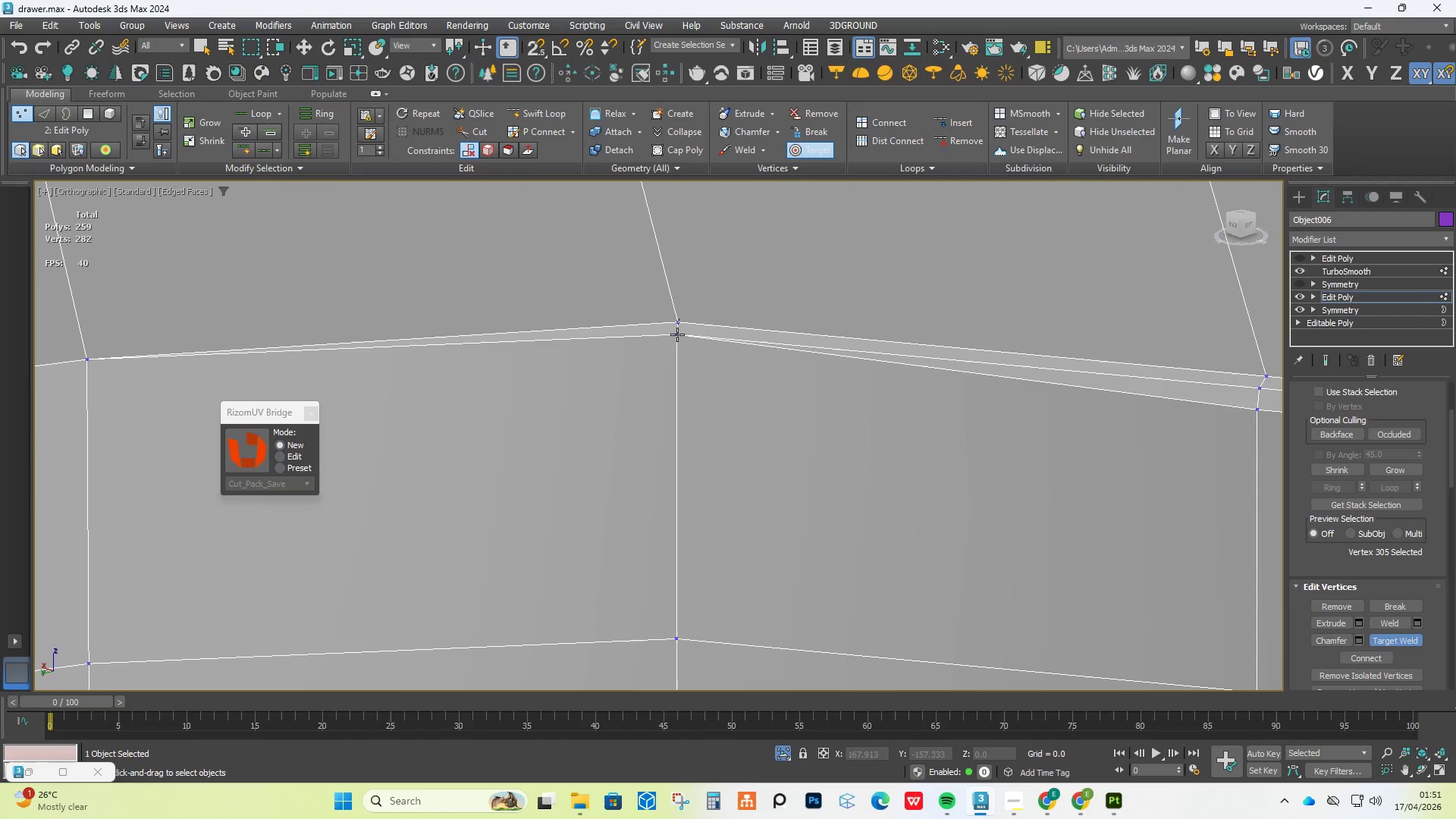 
triple_click([677, 336])
 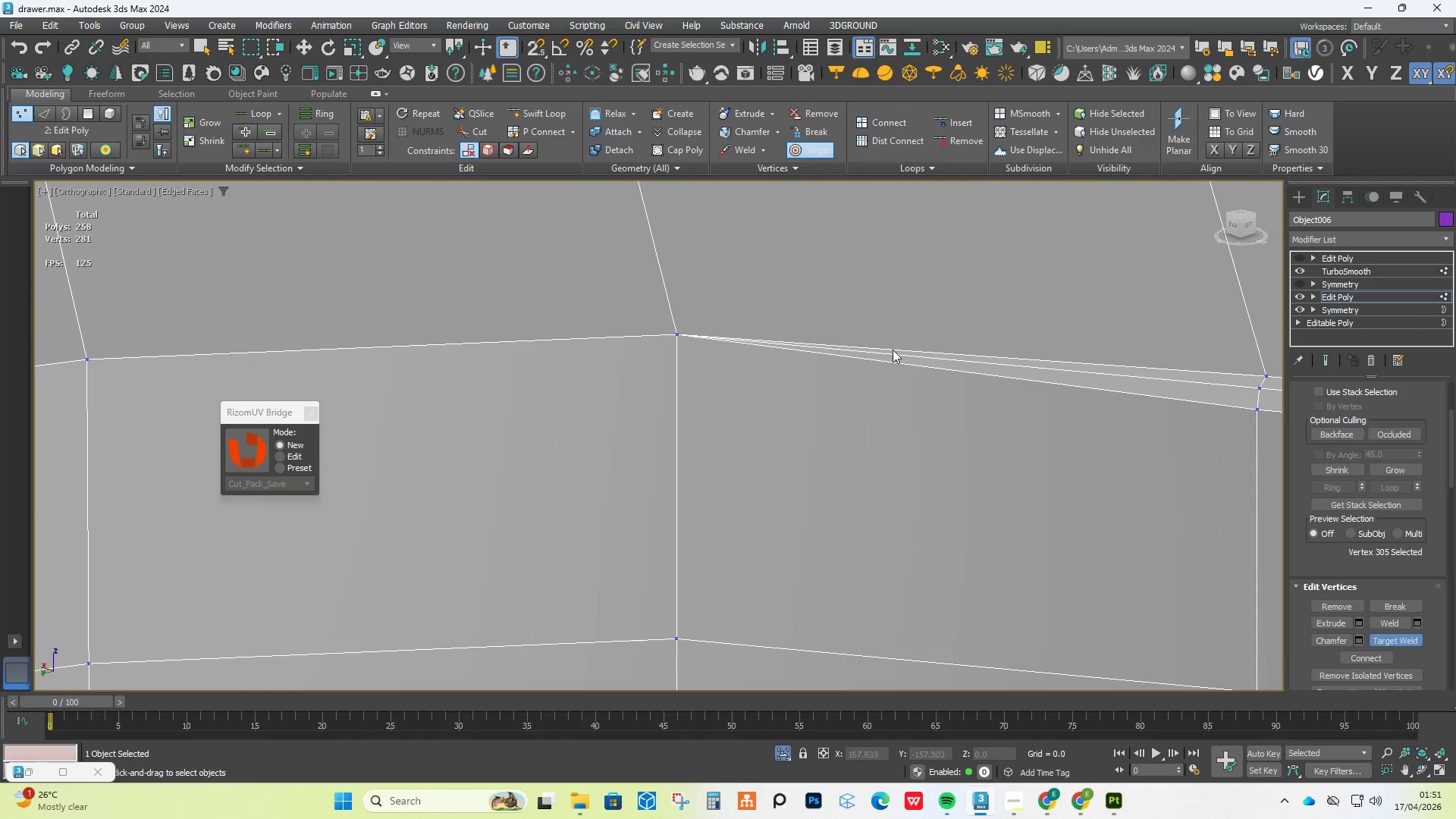 
scroll: coordinate [907, 350], scroll_direction: down, amount: 3.0
 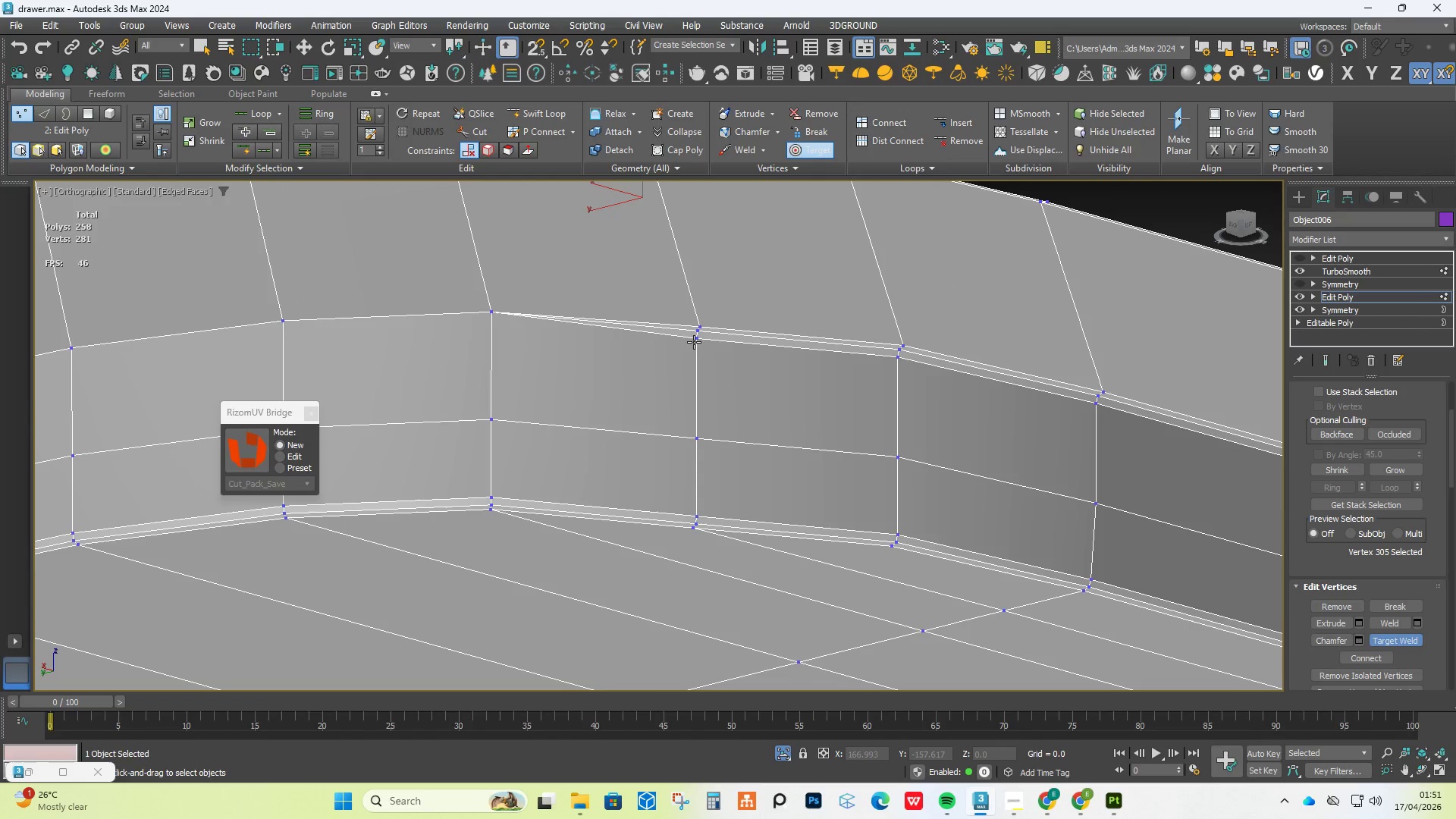 
double_click([698, 333])
 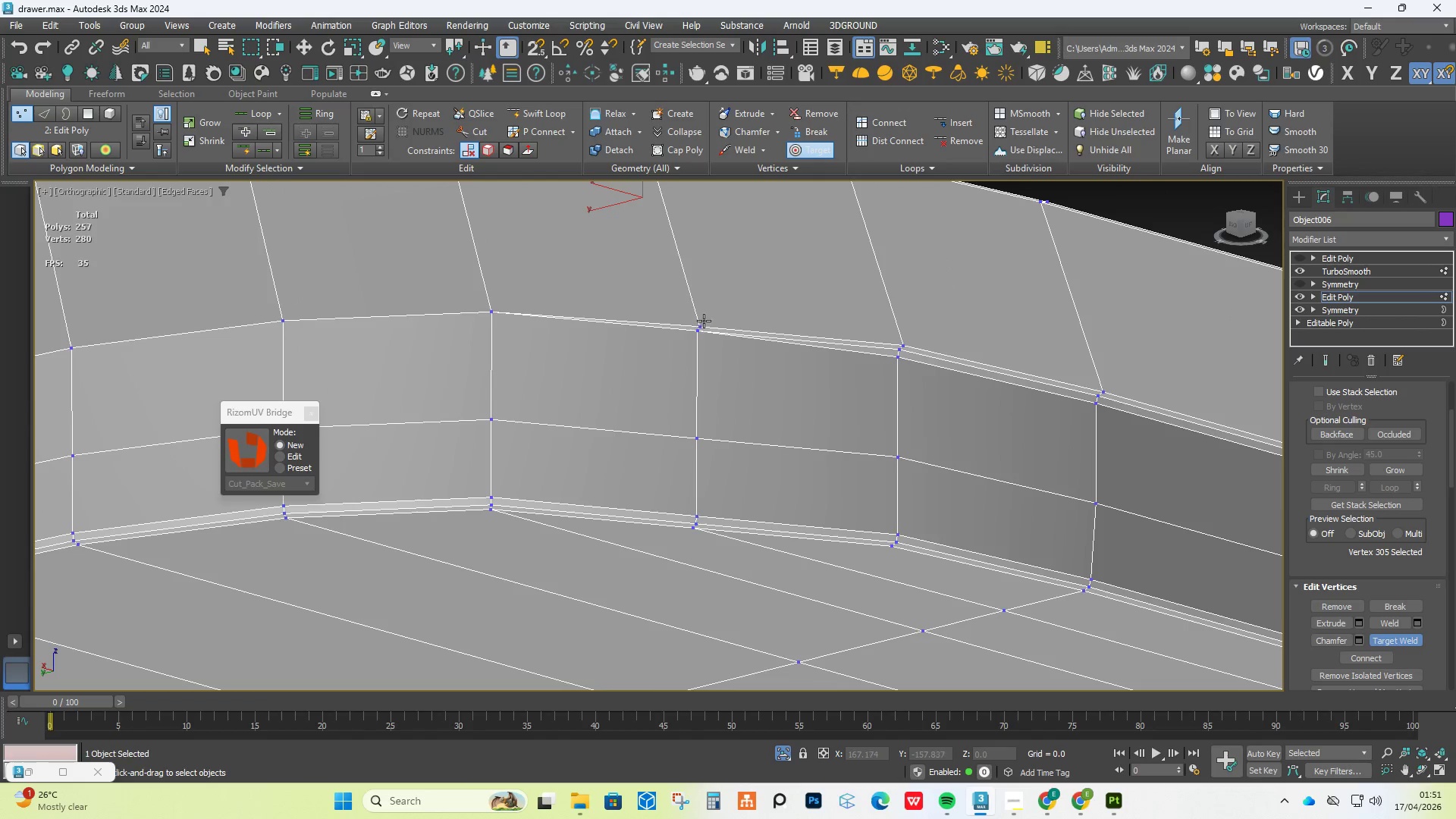 
triple_click([704, 320])
 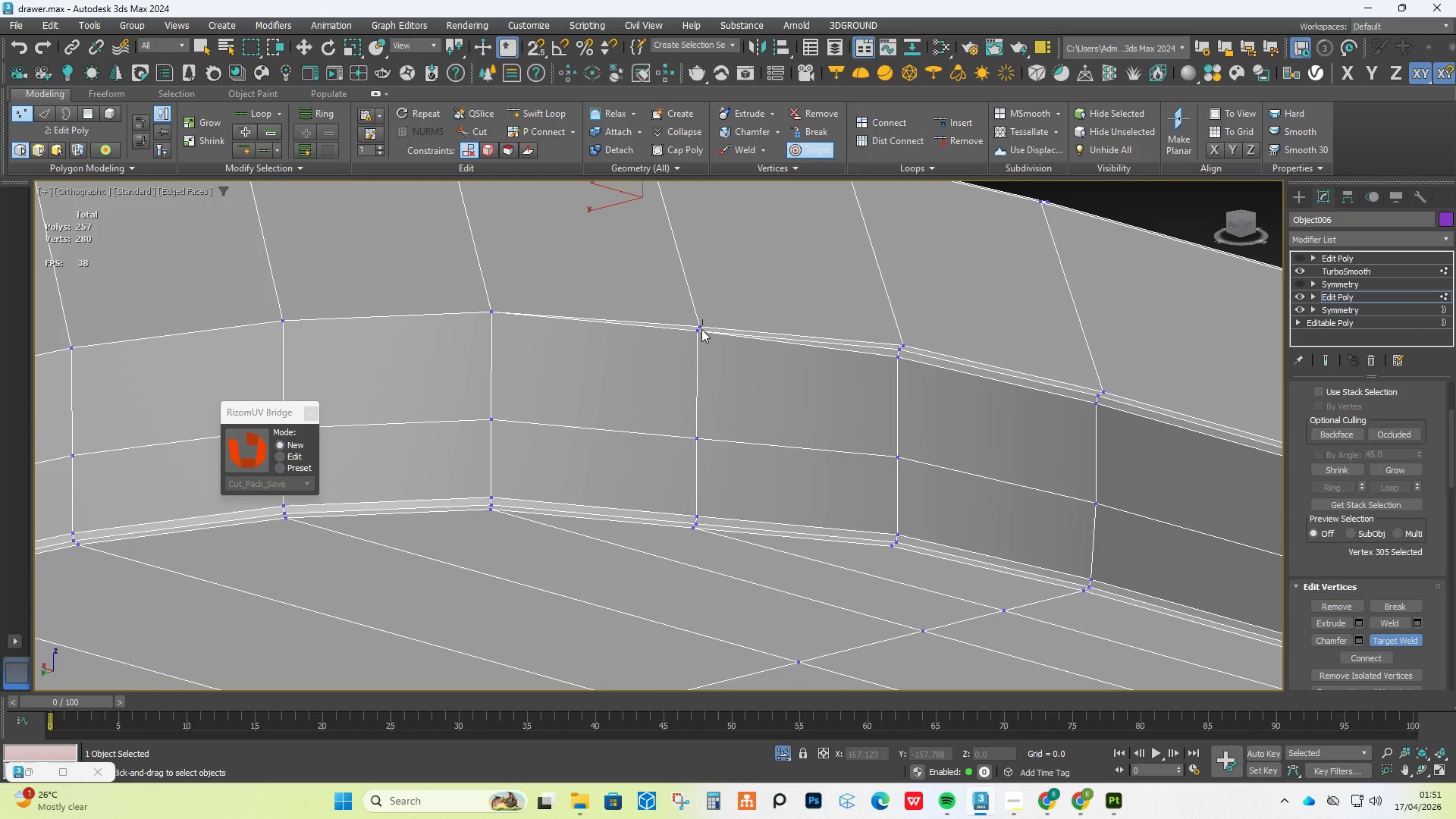 
triple_click([701, 331])
 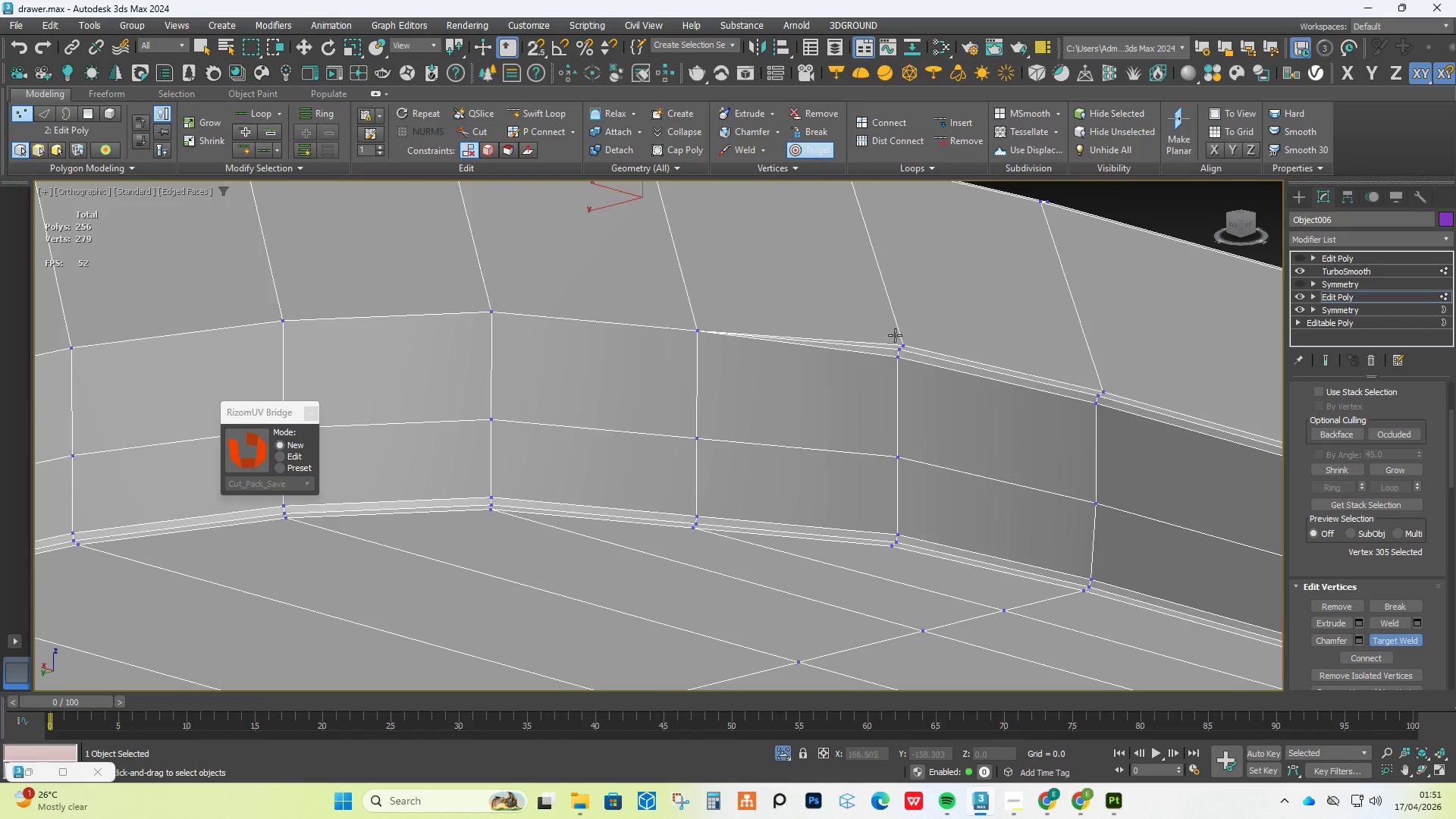 
left_click([901, 342])
 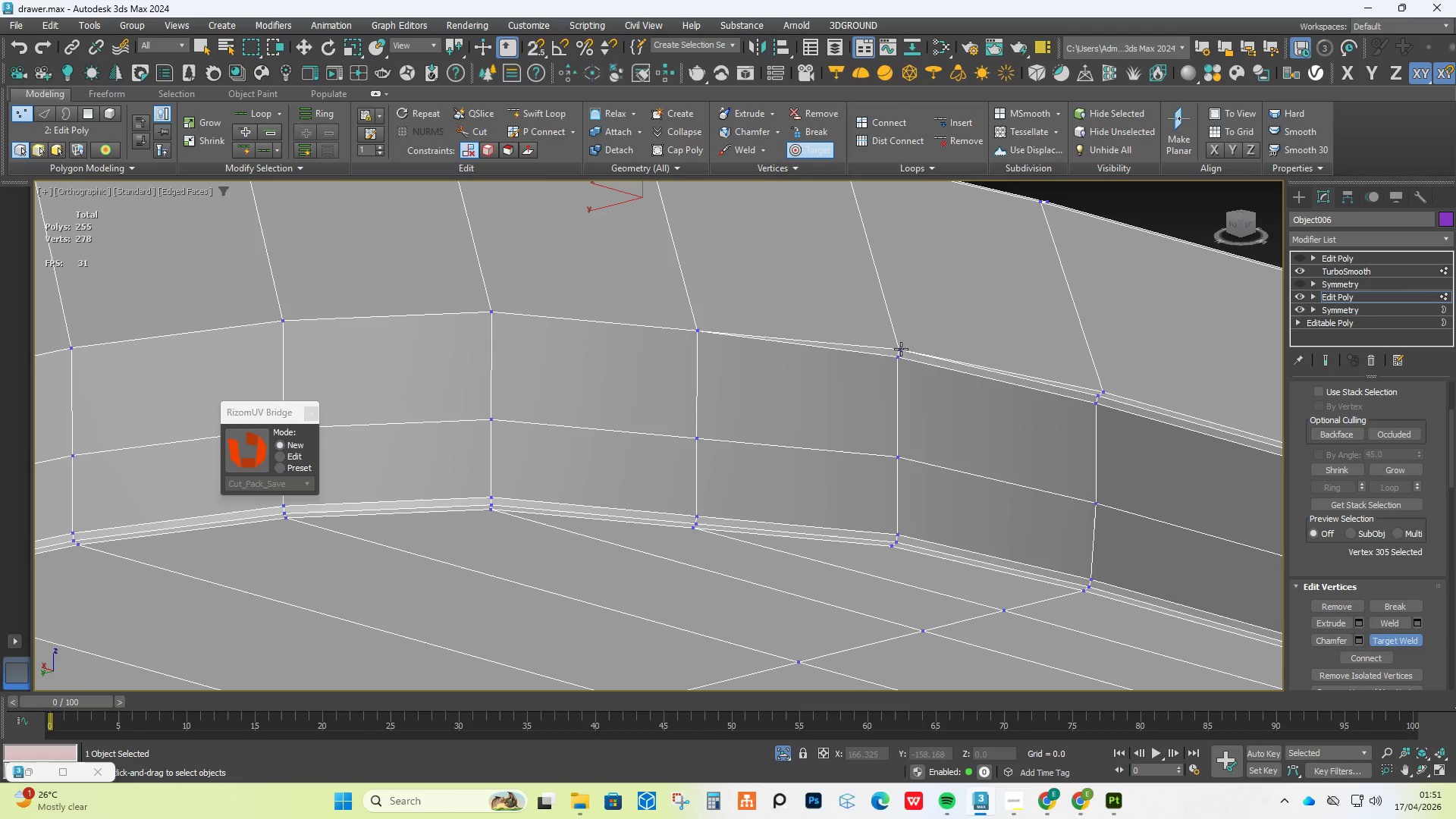 
double_click([895, 364])
 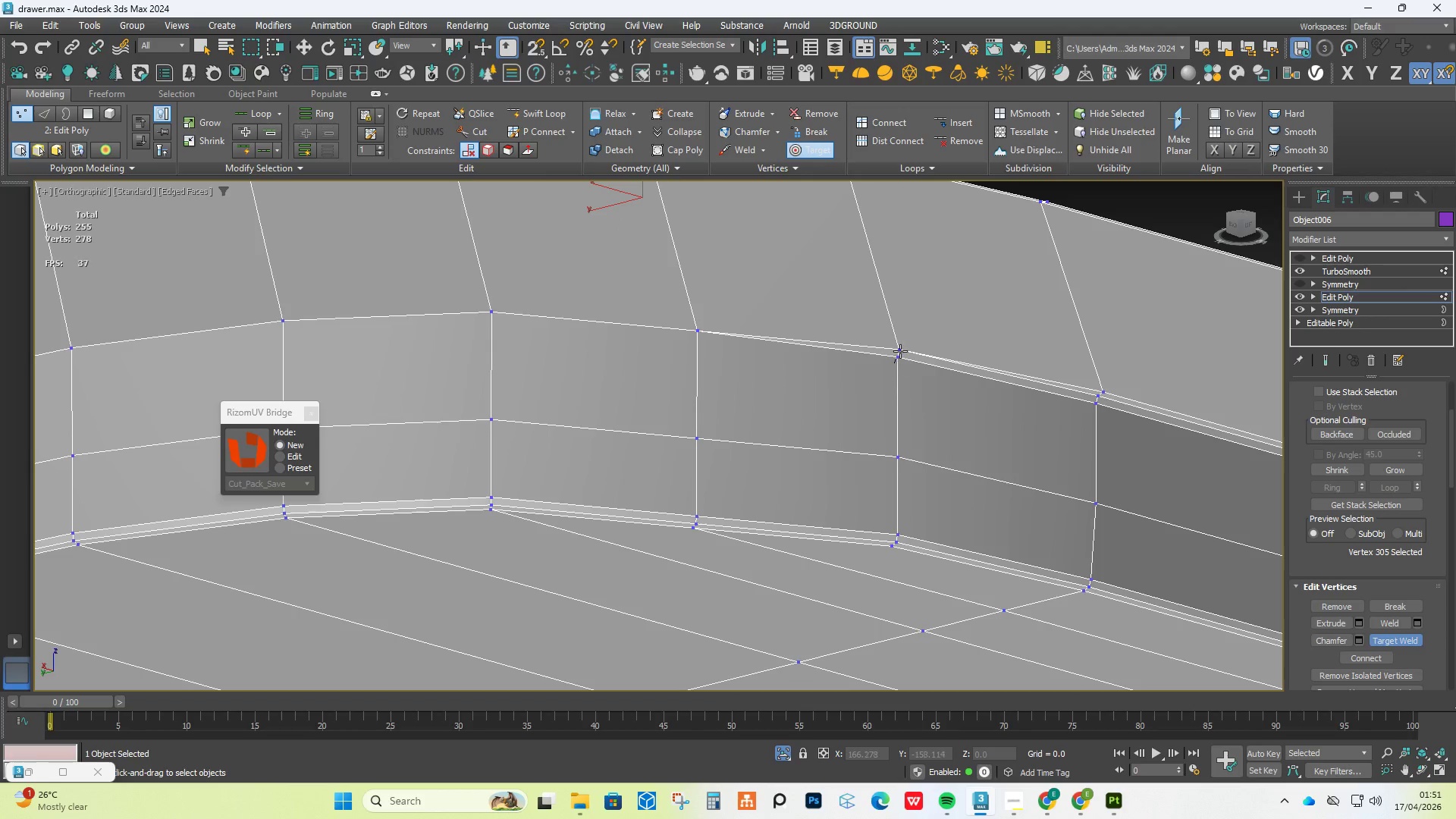 
triple_click([901, 349])
 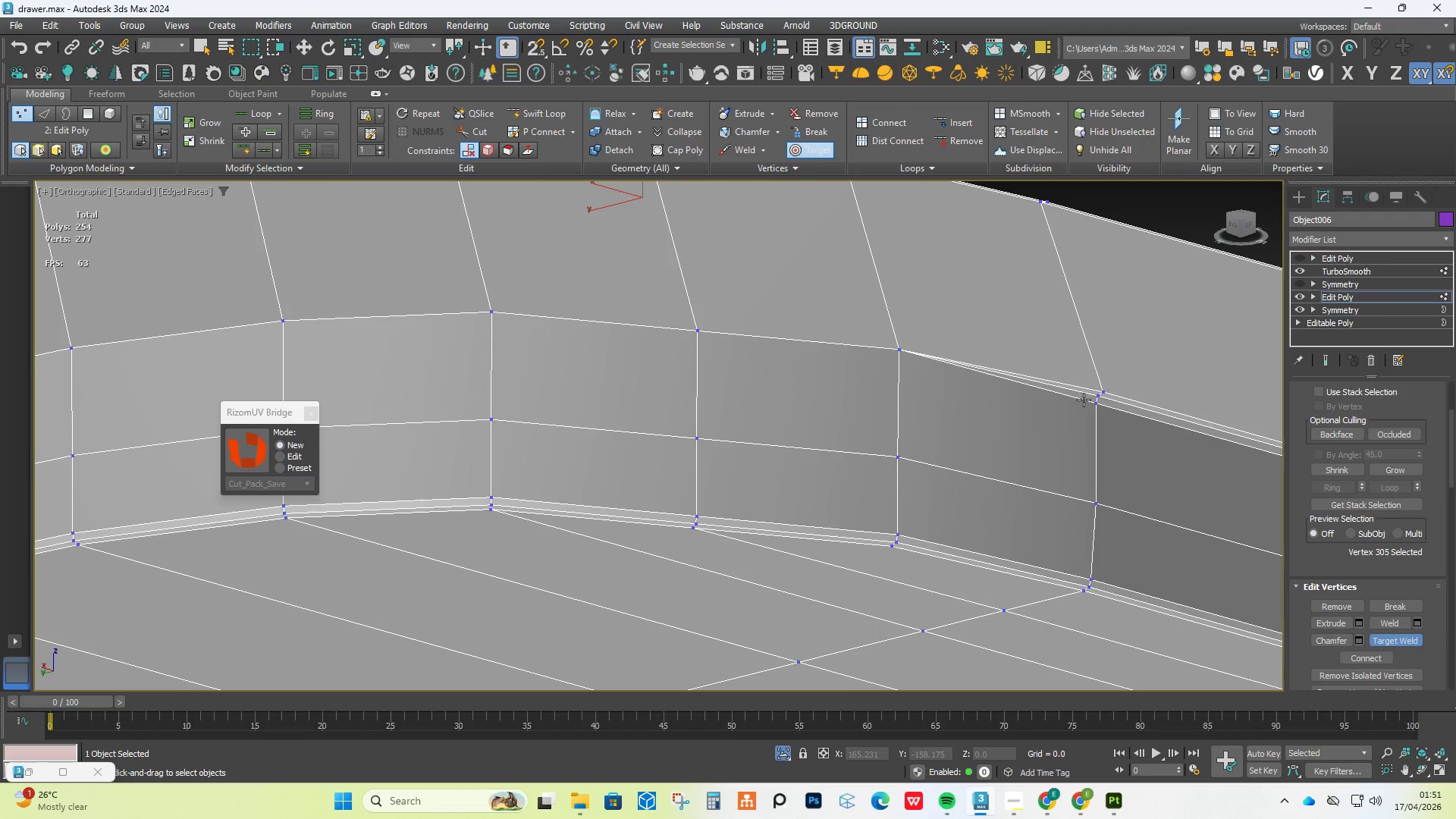 
double_click([1094, 391])
 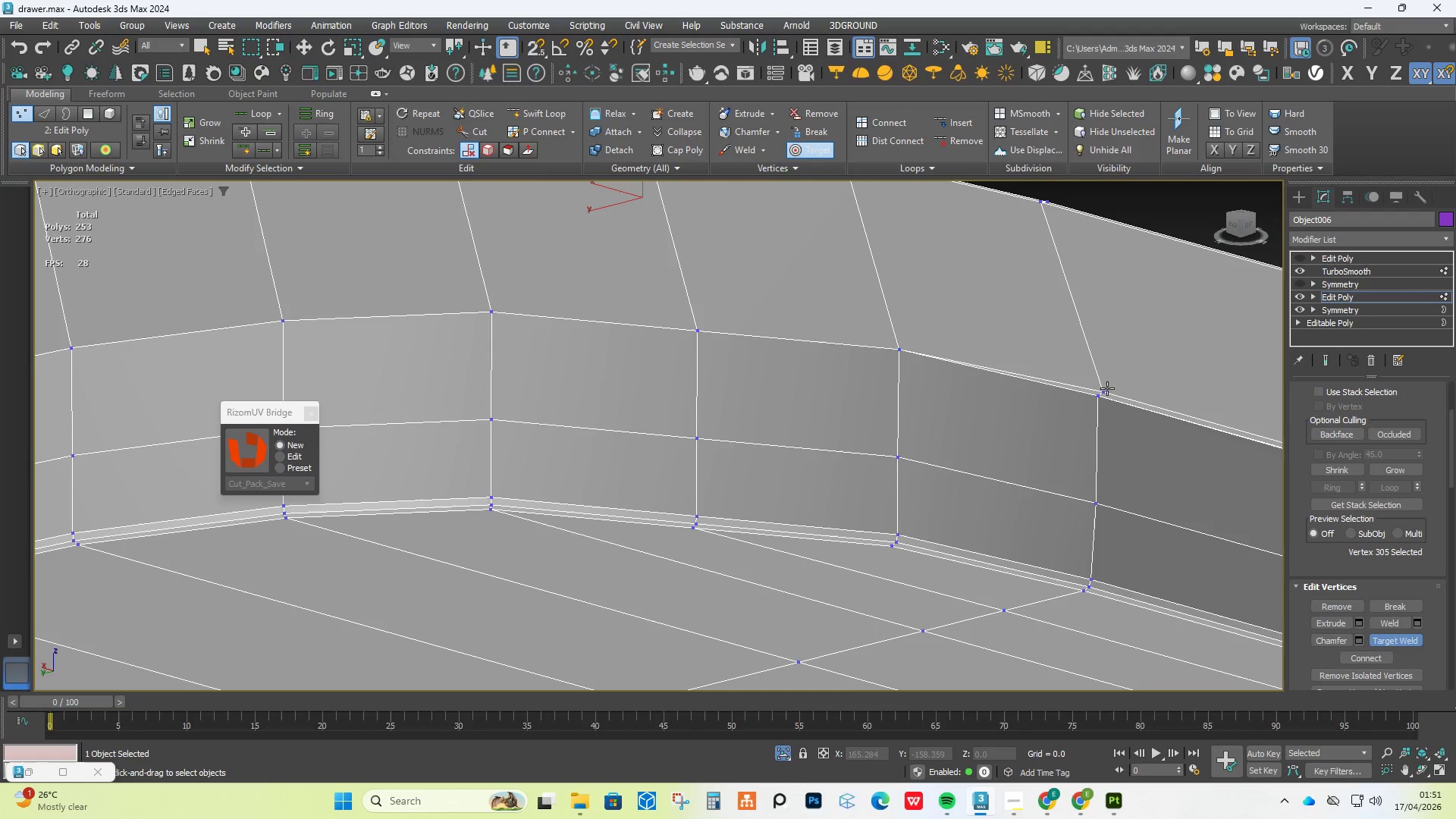 
triple_click([1108, 388])
 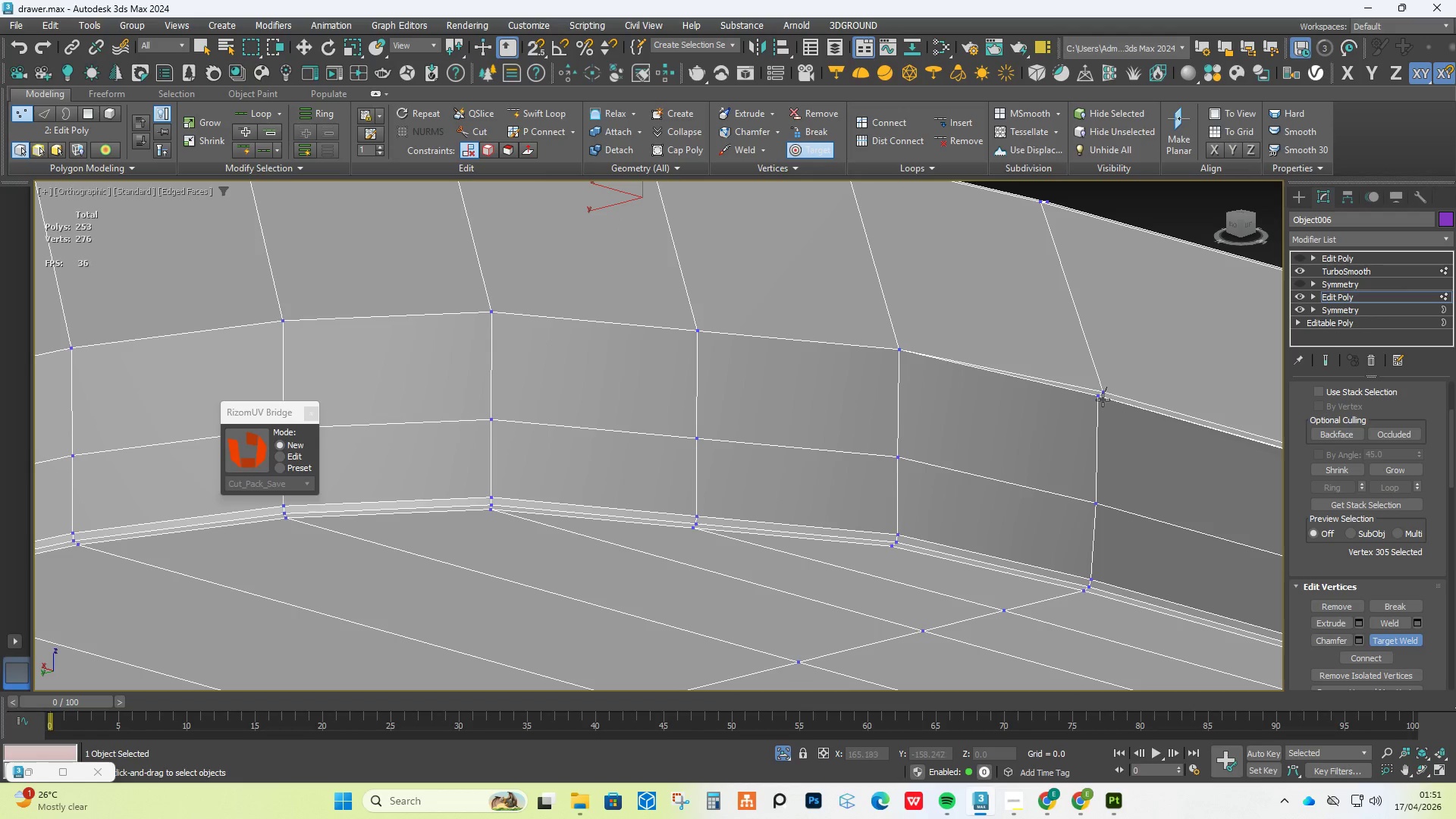 
triple_click([1103, 400])
 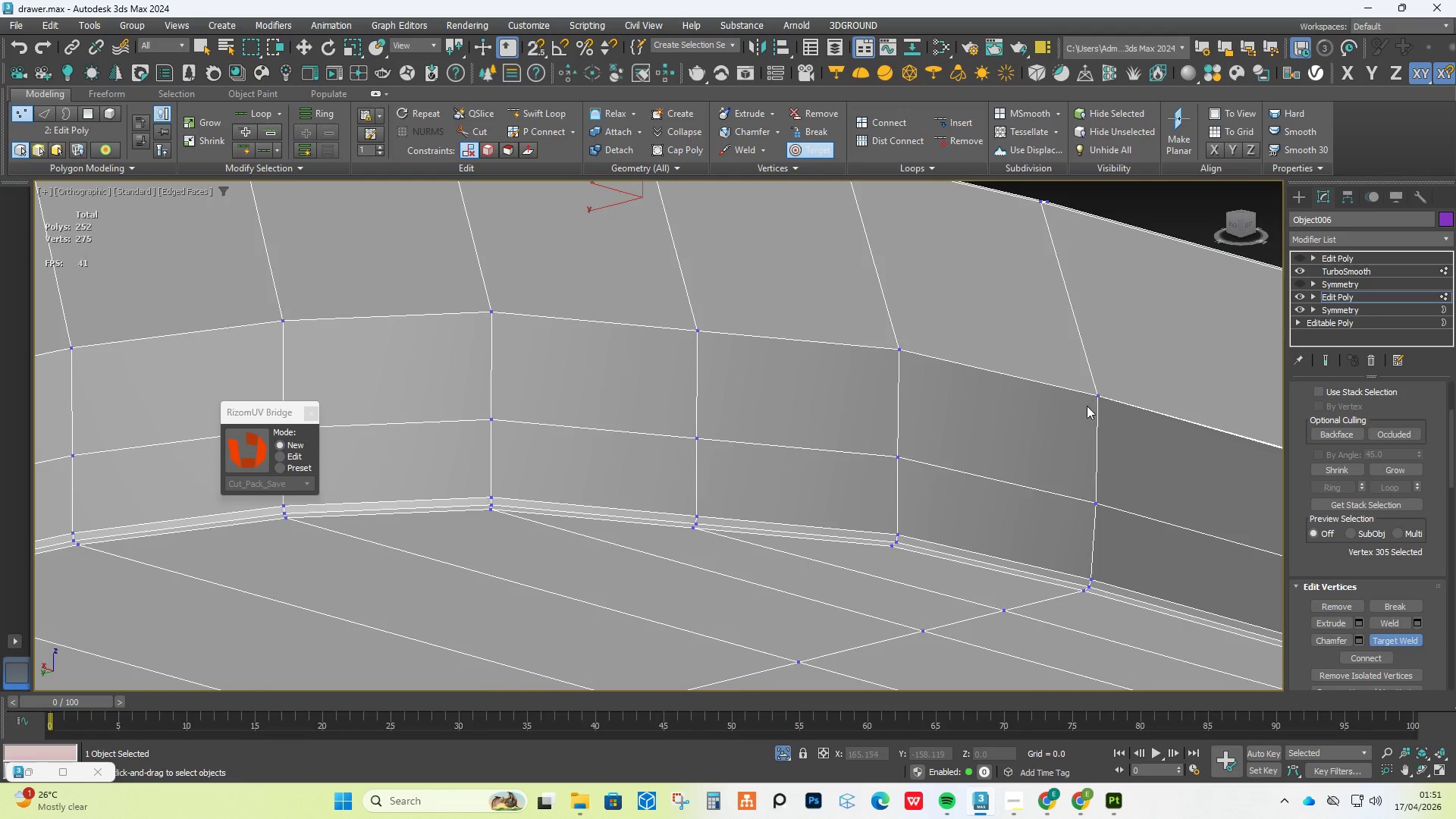 
scroll: coordinate [936, 410], scroll_direction: down, amount: 5.0
 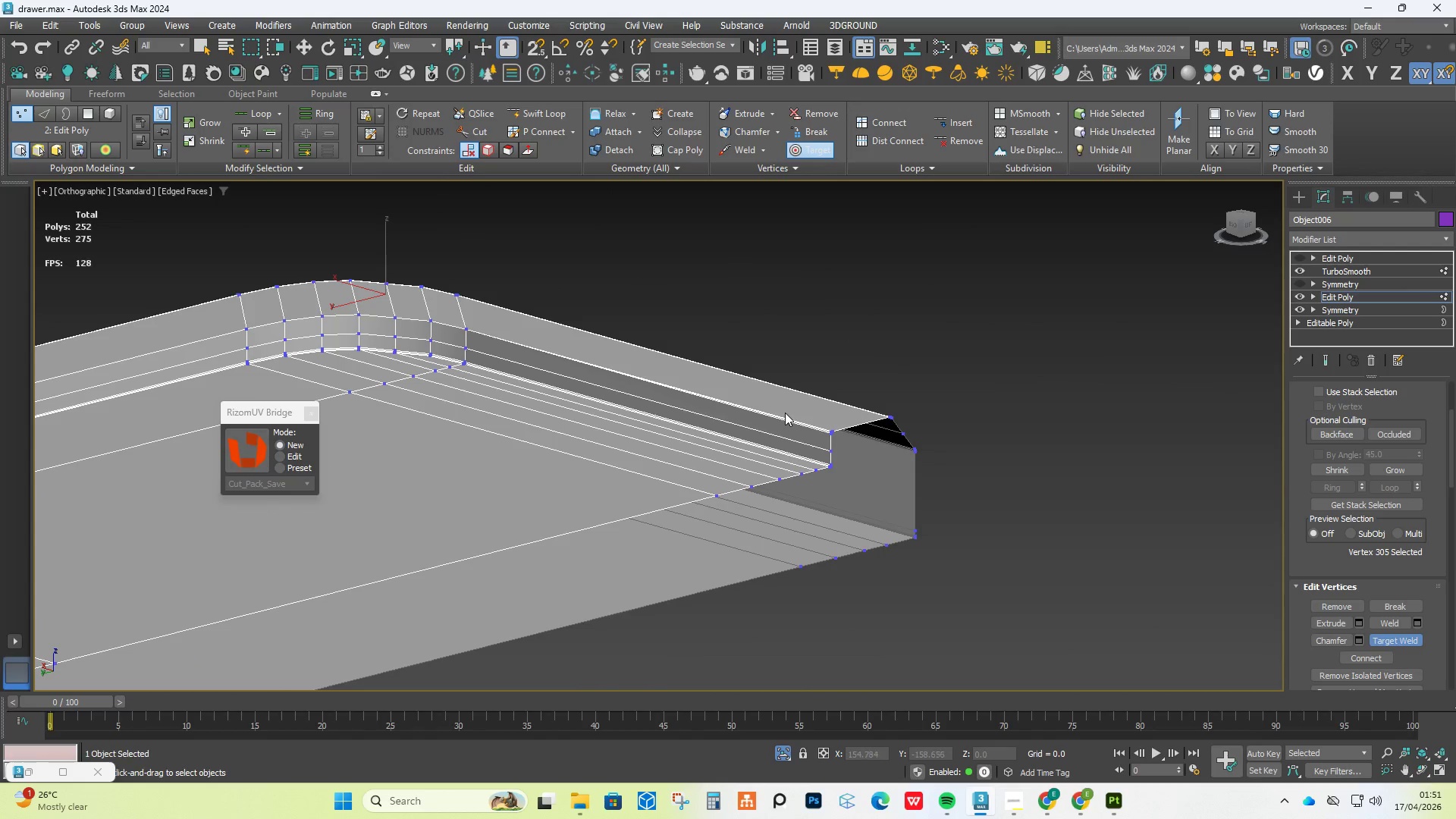 
scroll: coordinate [971, 482], scroll_direction: up, amount: 6.0
 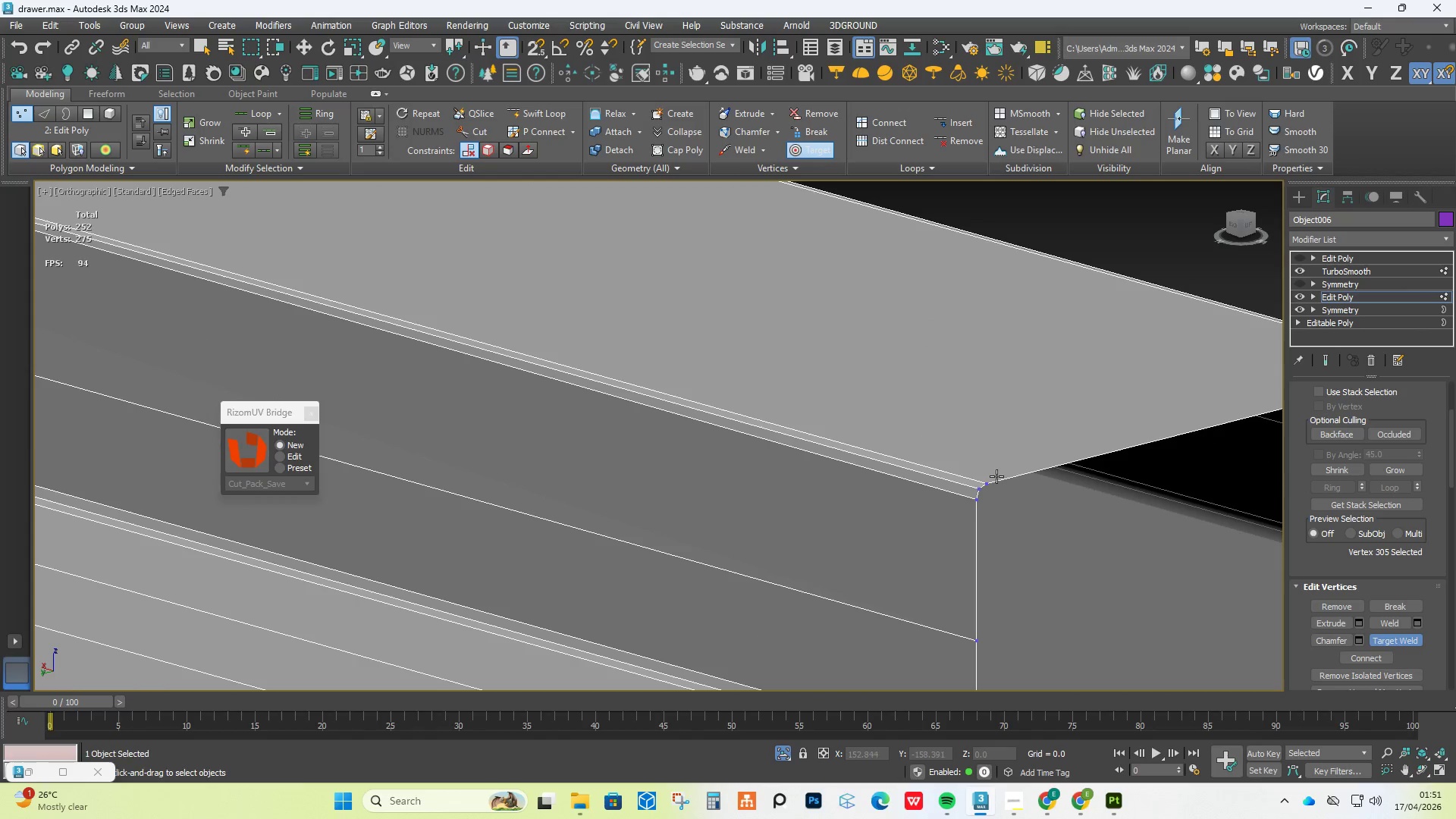 
left_click([996, 476])
 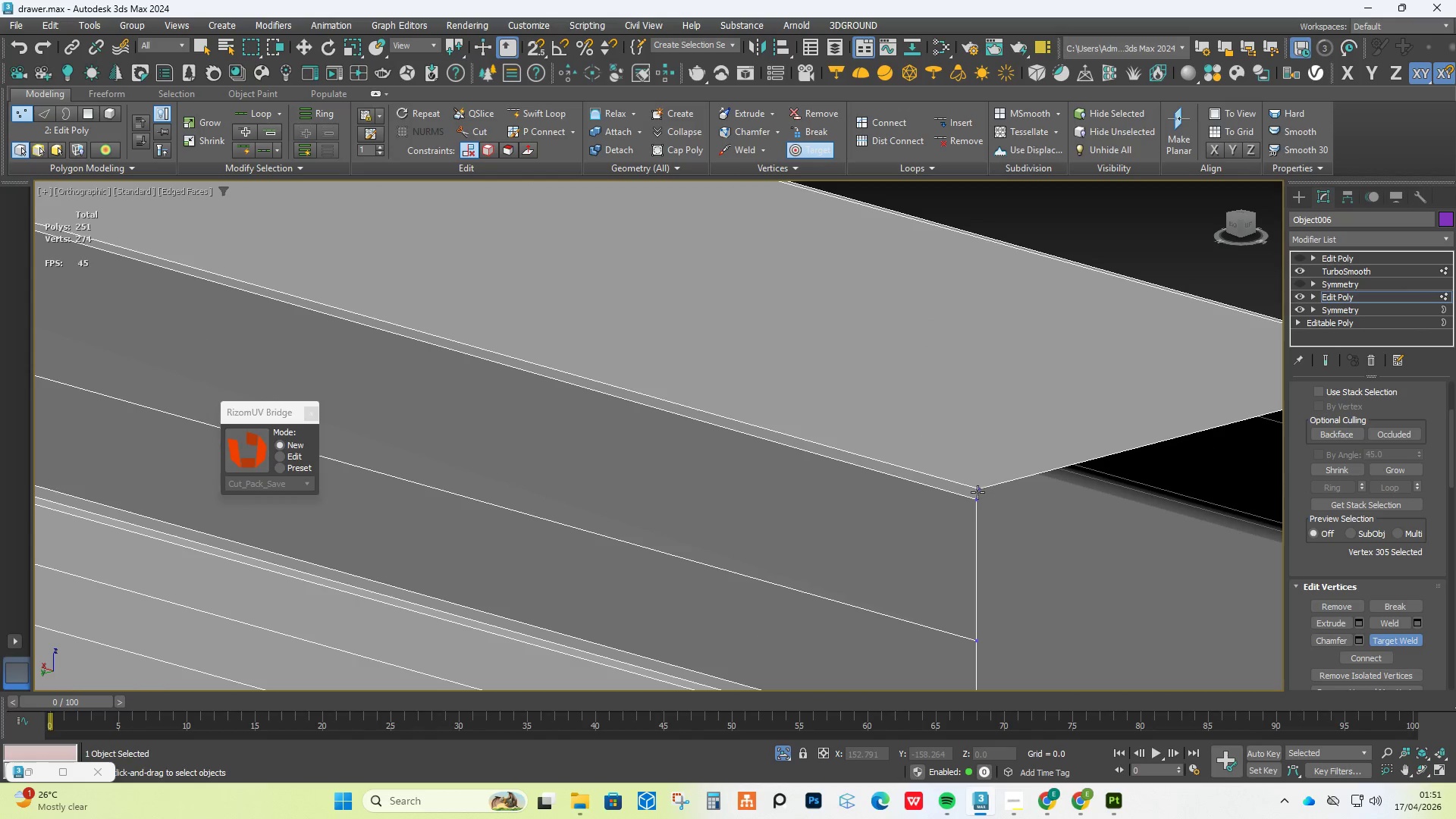 
double_click([974, 500])
 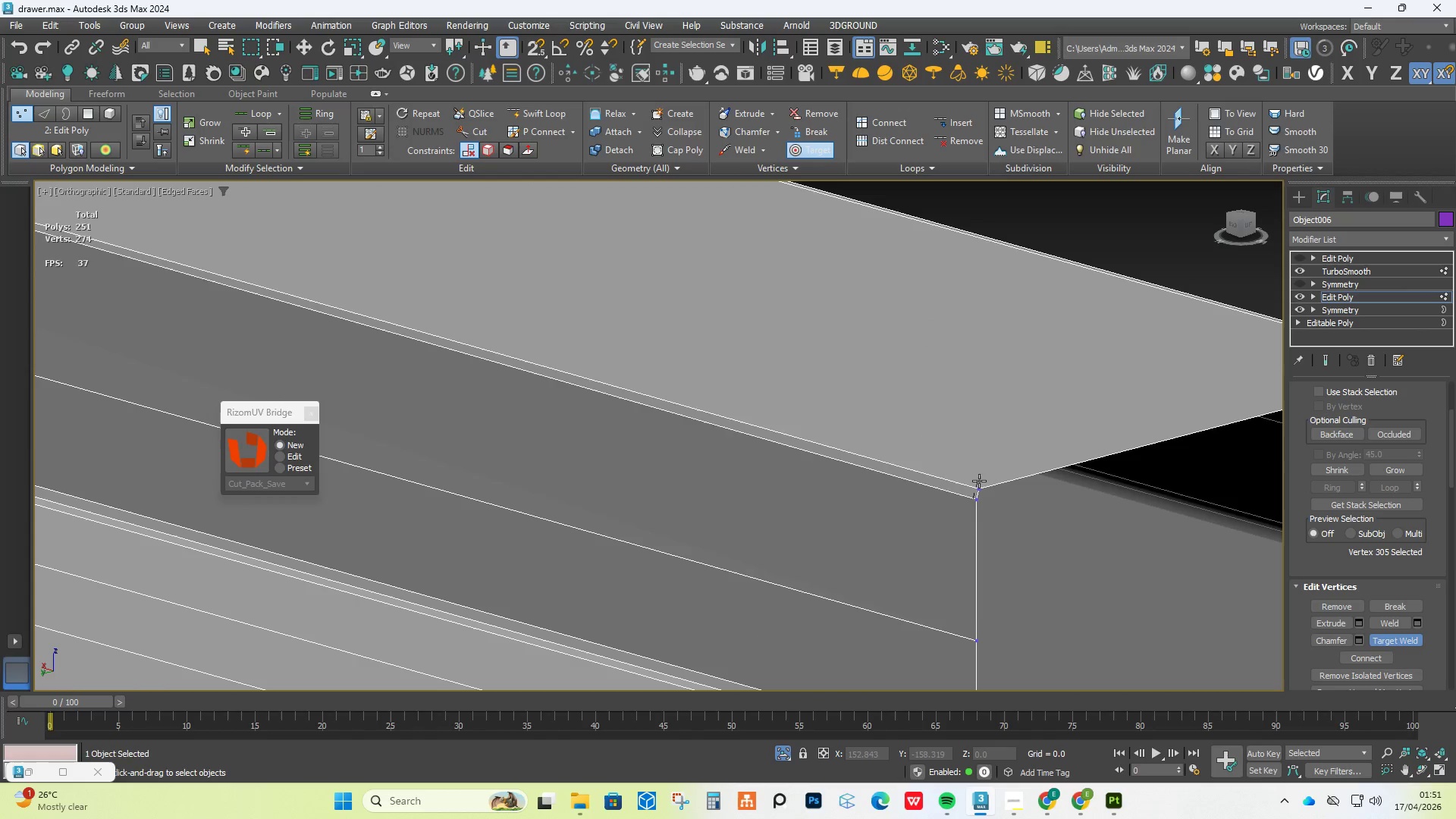 
triple_click([979, 481])
 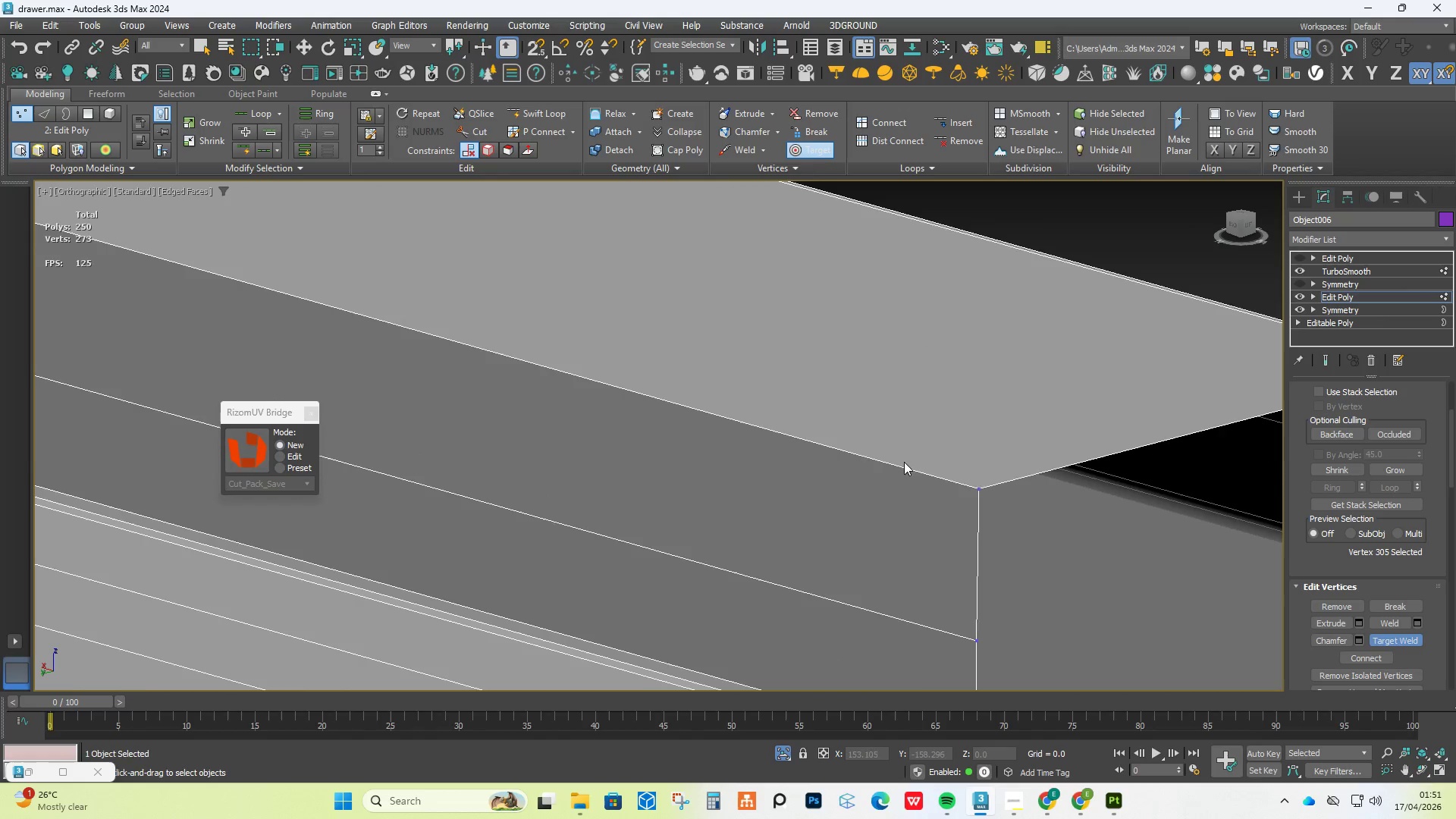 
scroll: coordinate [863, 455], scroll_direction: down, amount: 6.0
 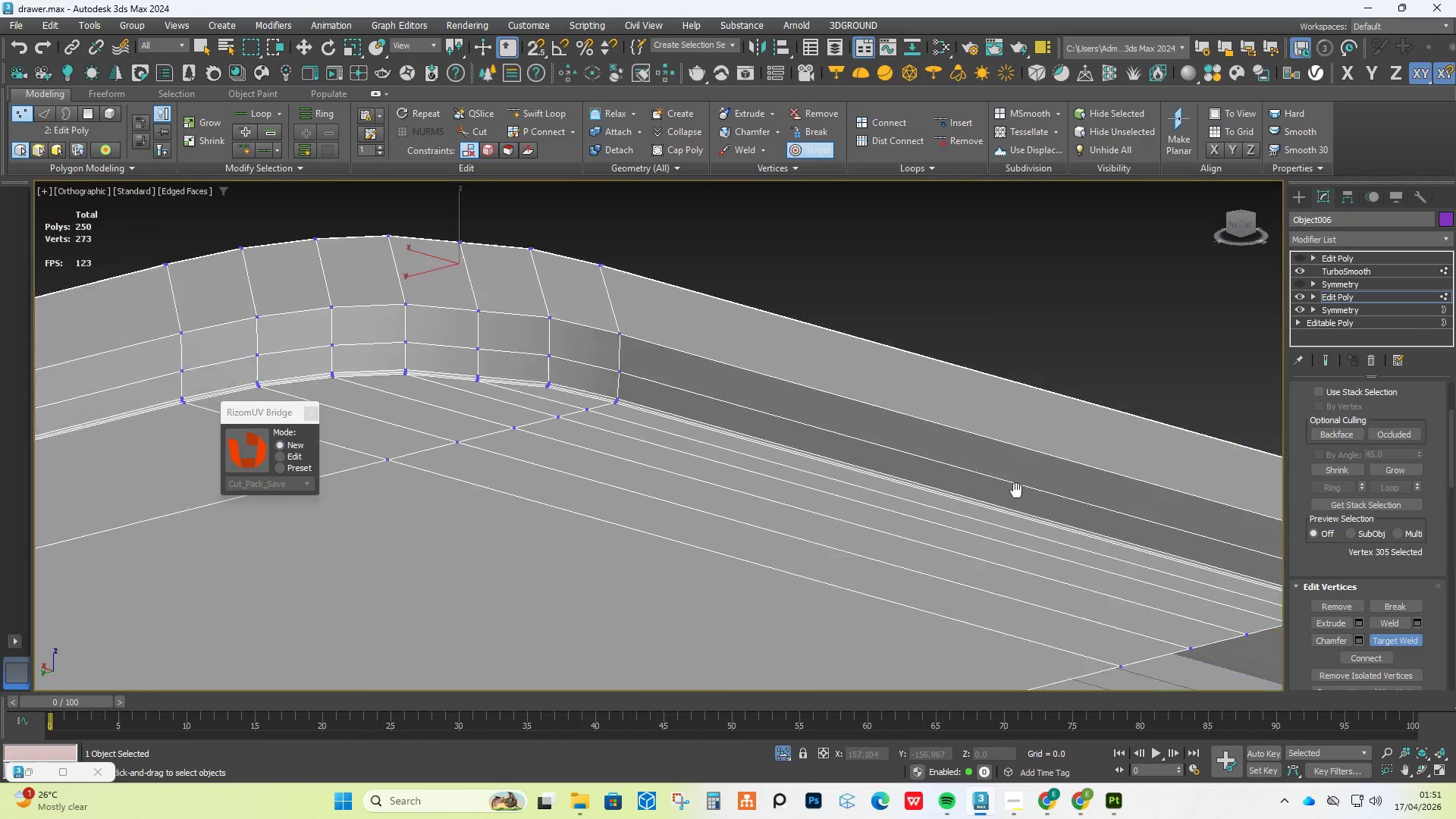 
scroll: coordinate [912, 431], scroll_direction: up, amount: 6.0
 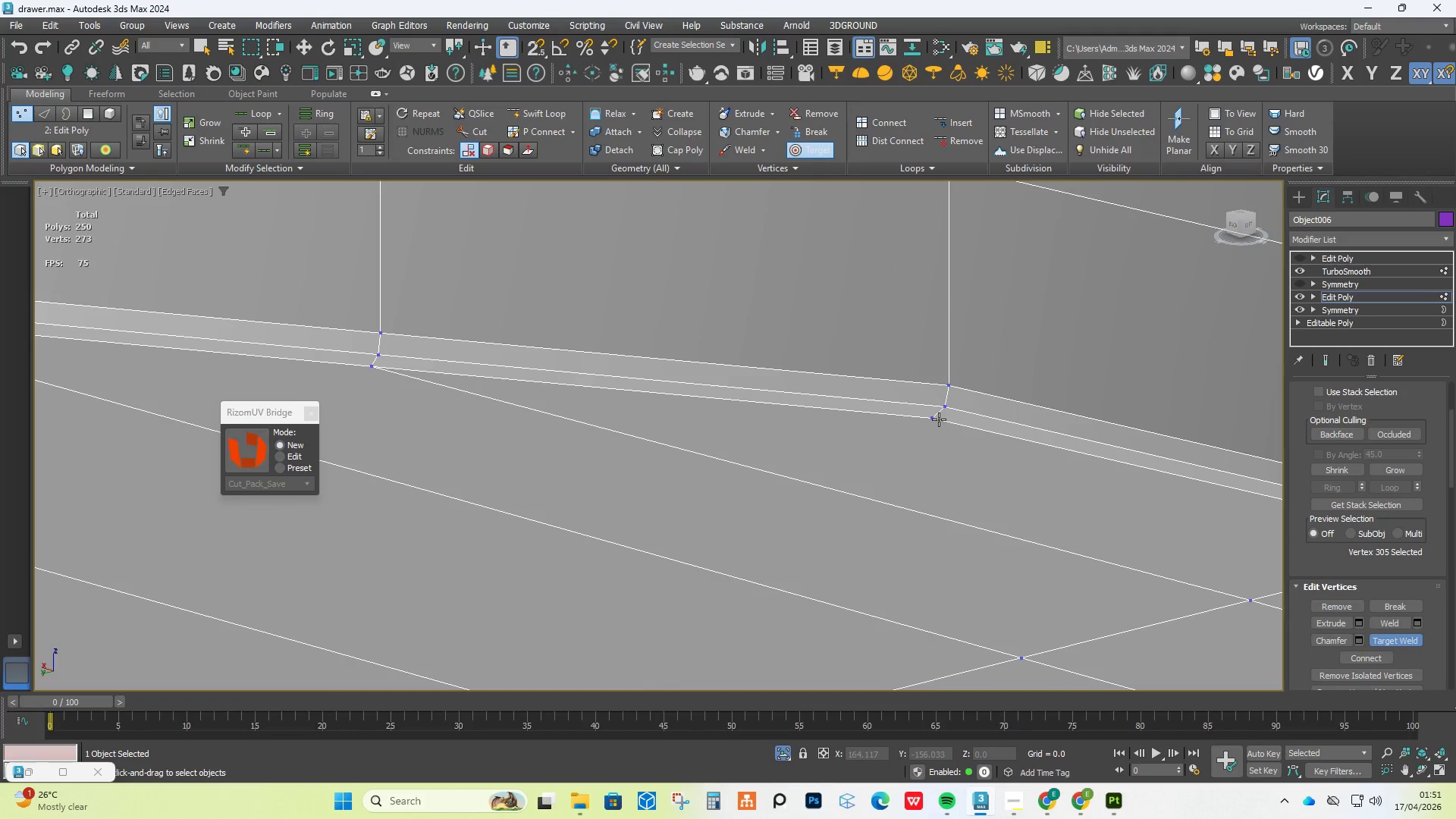 
double_click([946, 403])
 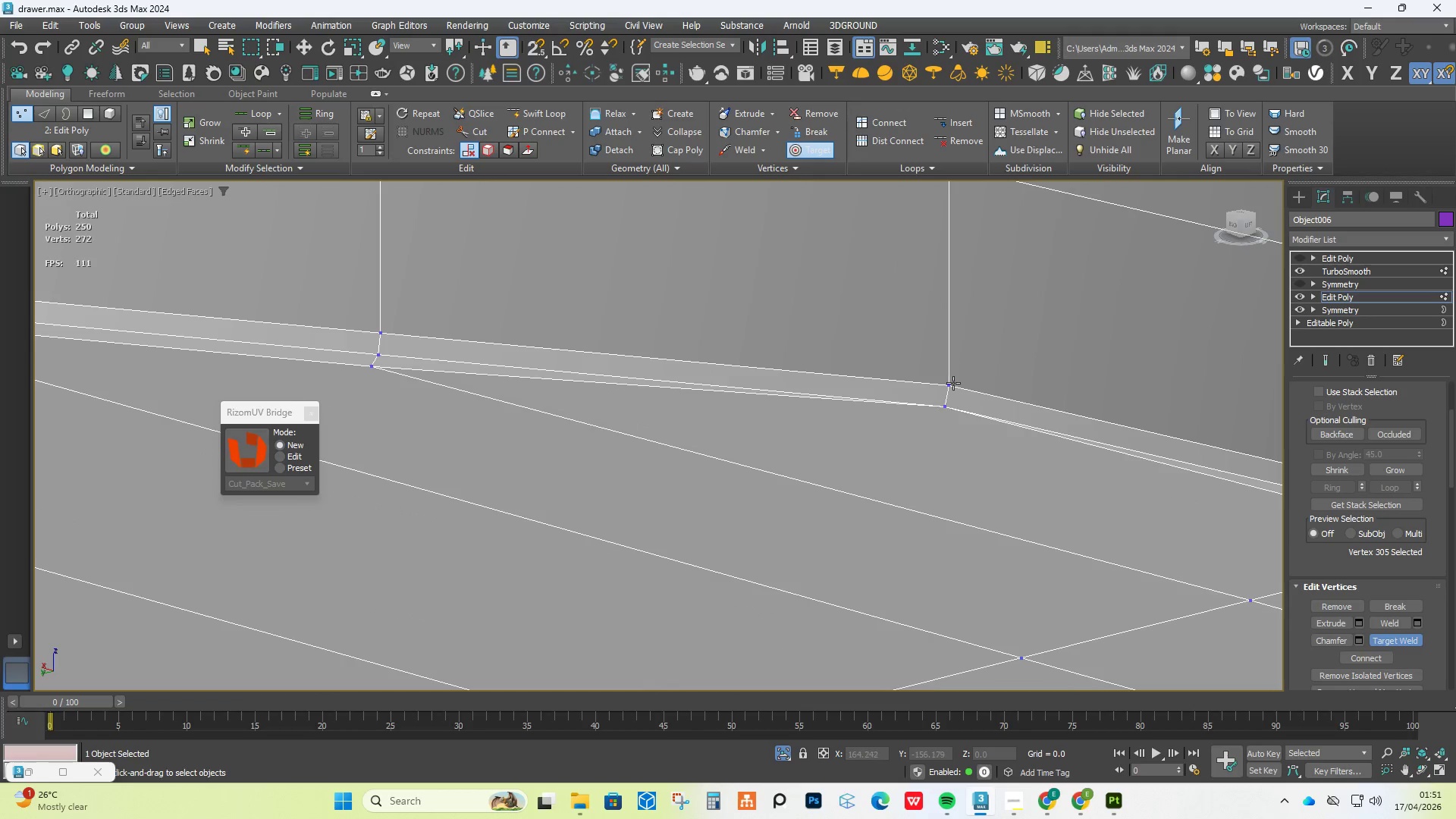 
triple_click([953, 382])
 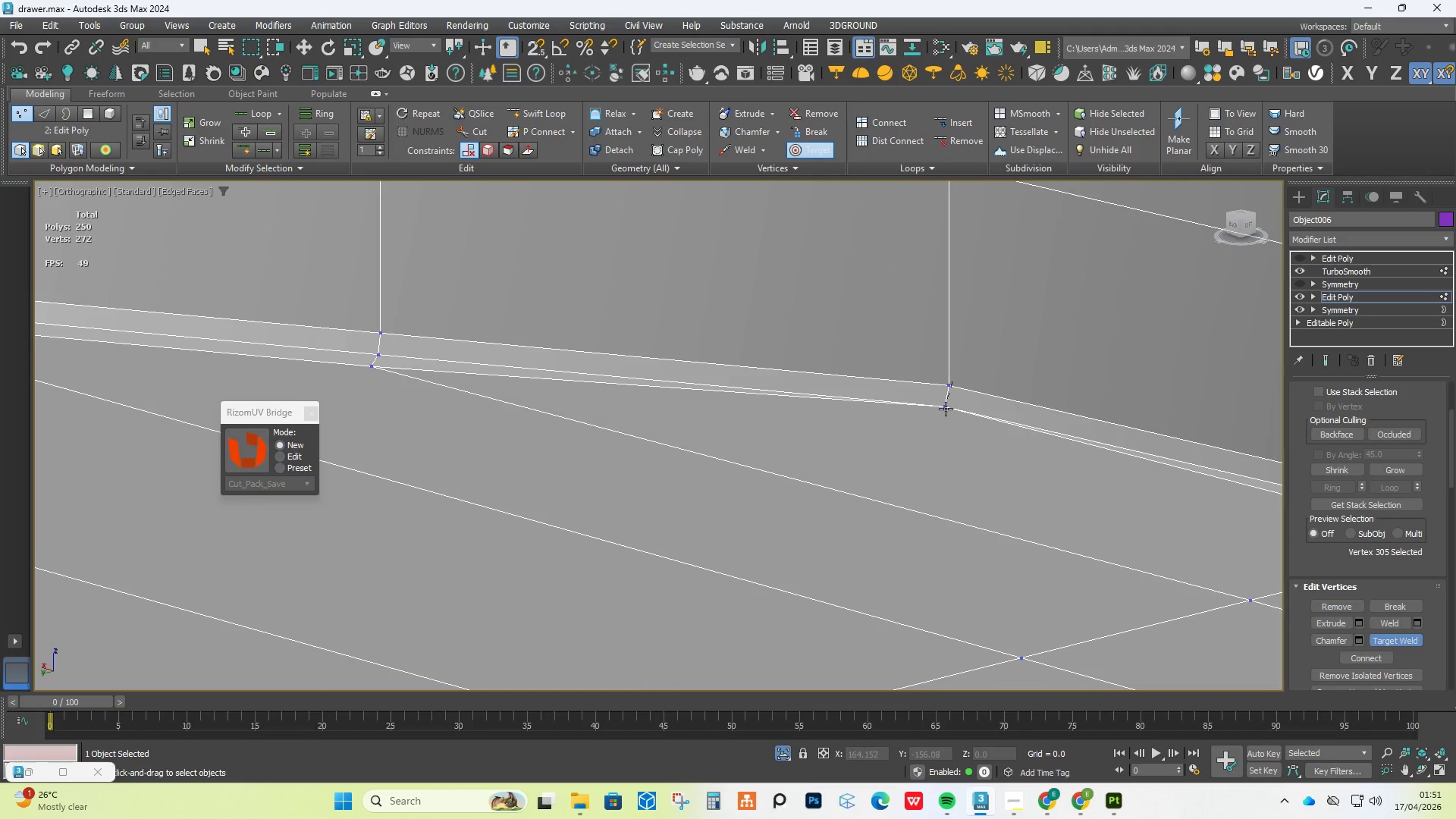 
triple_click([946, 410])
 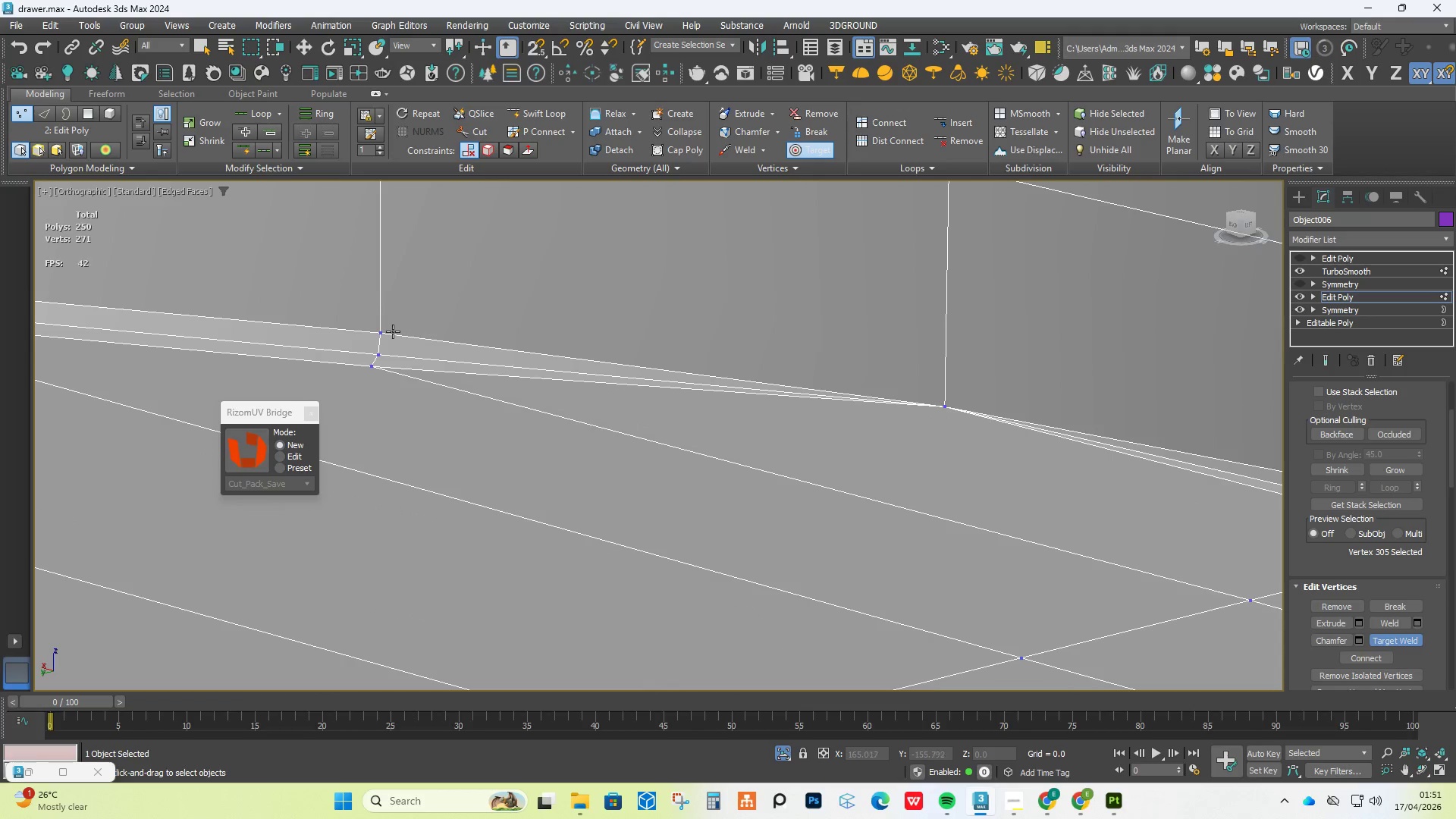 
double_click([384, 363])
 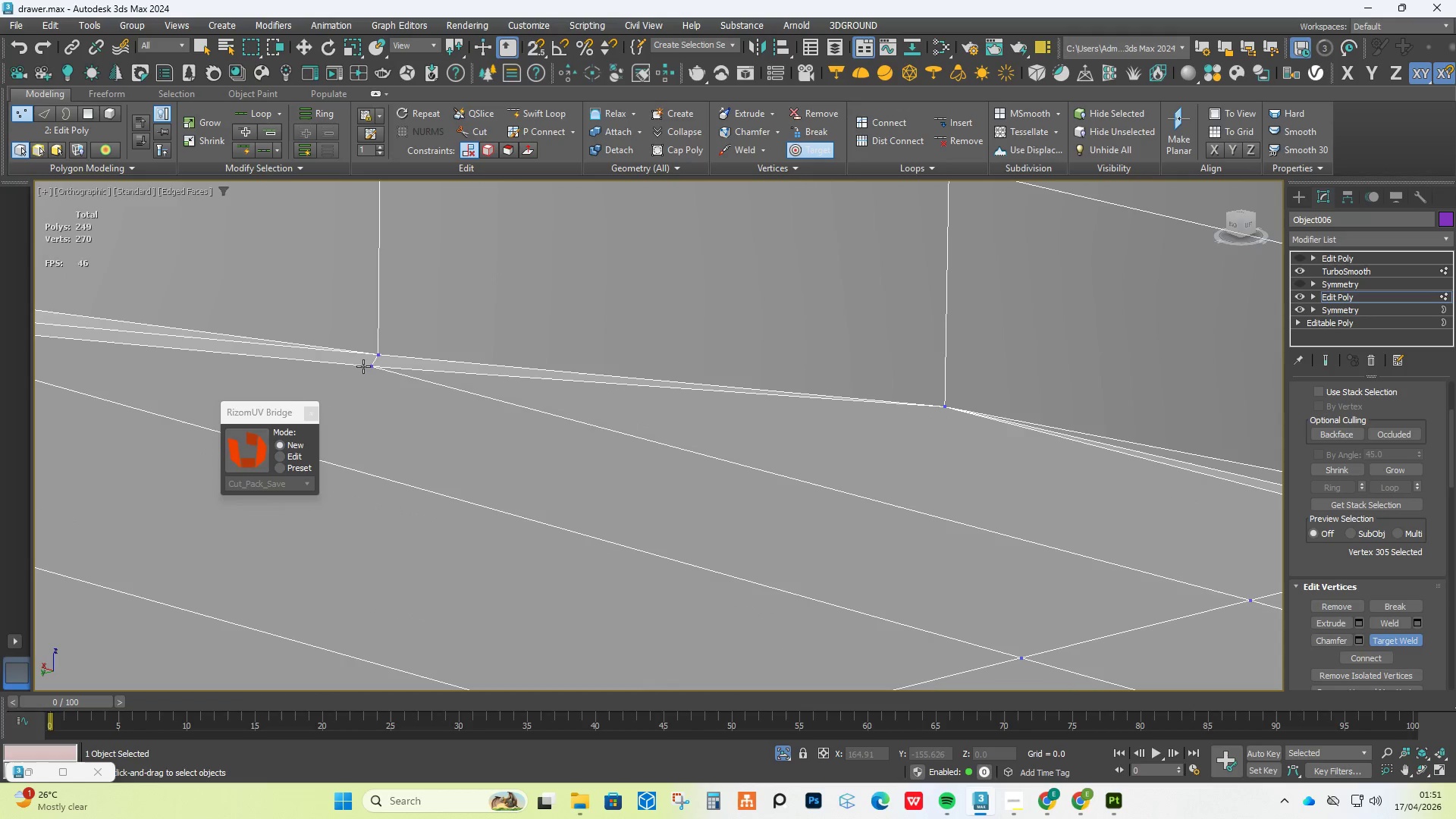 
triple_click([362, 367])
 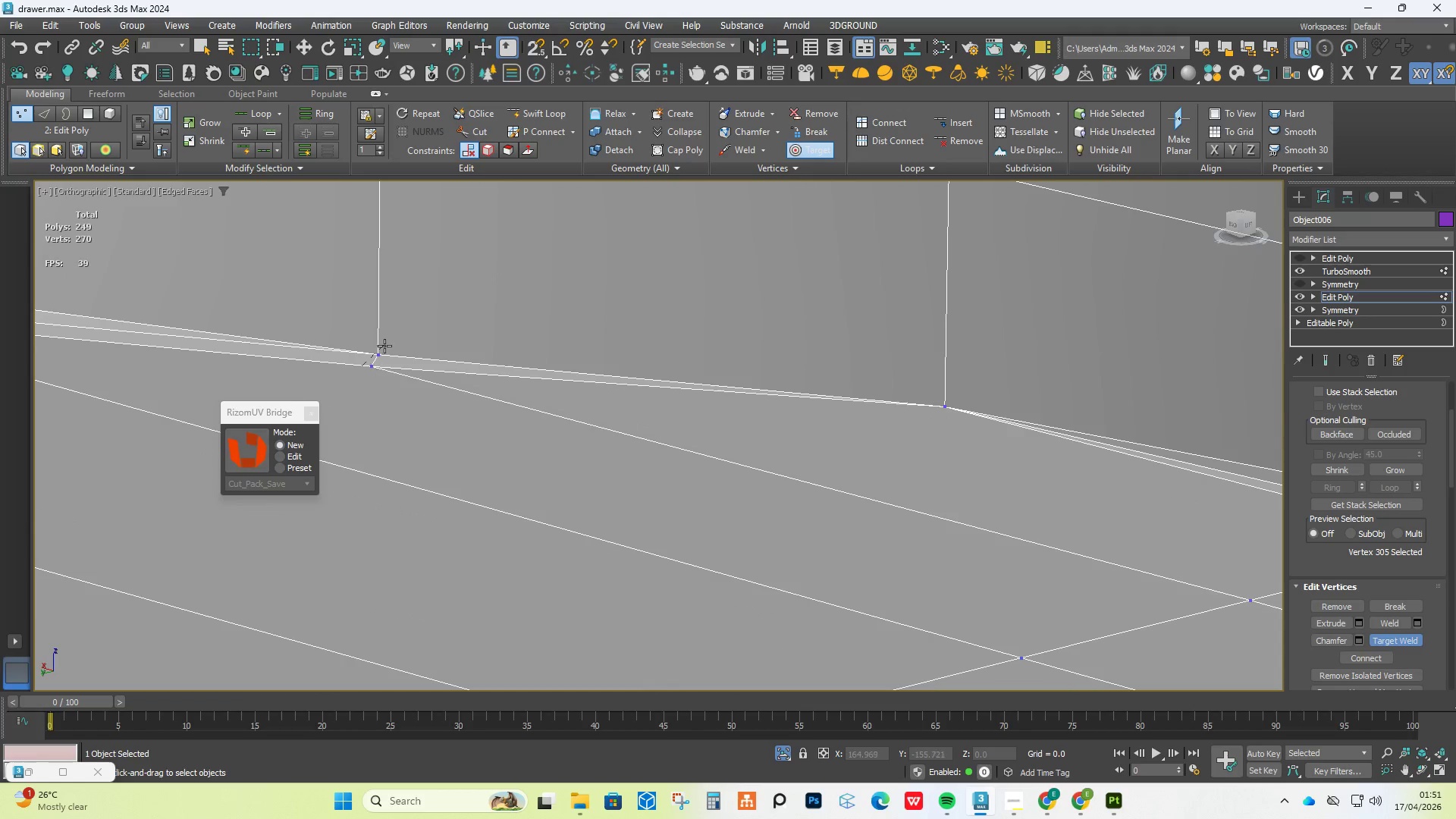 
triple_click([384, 346])
 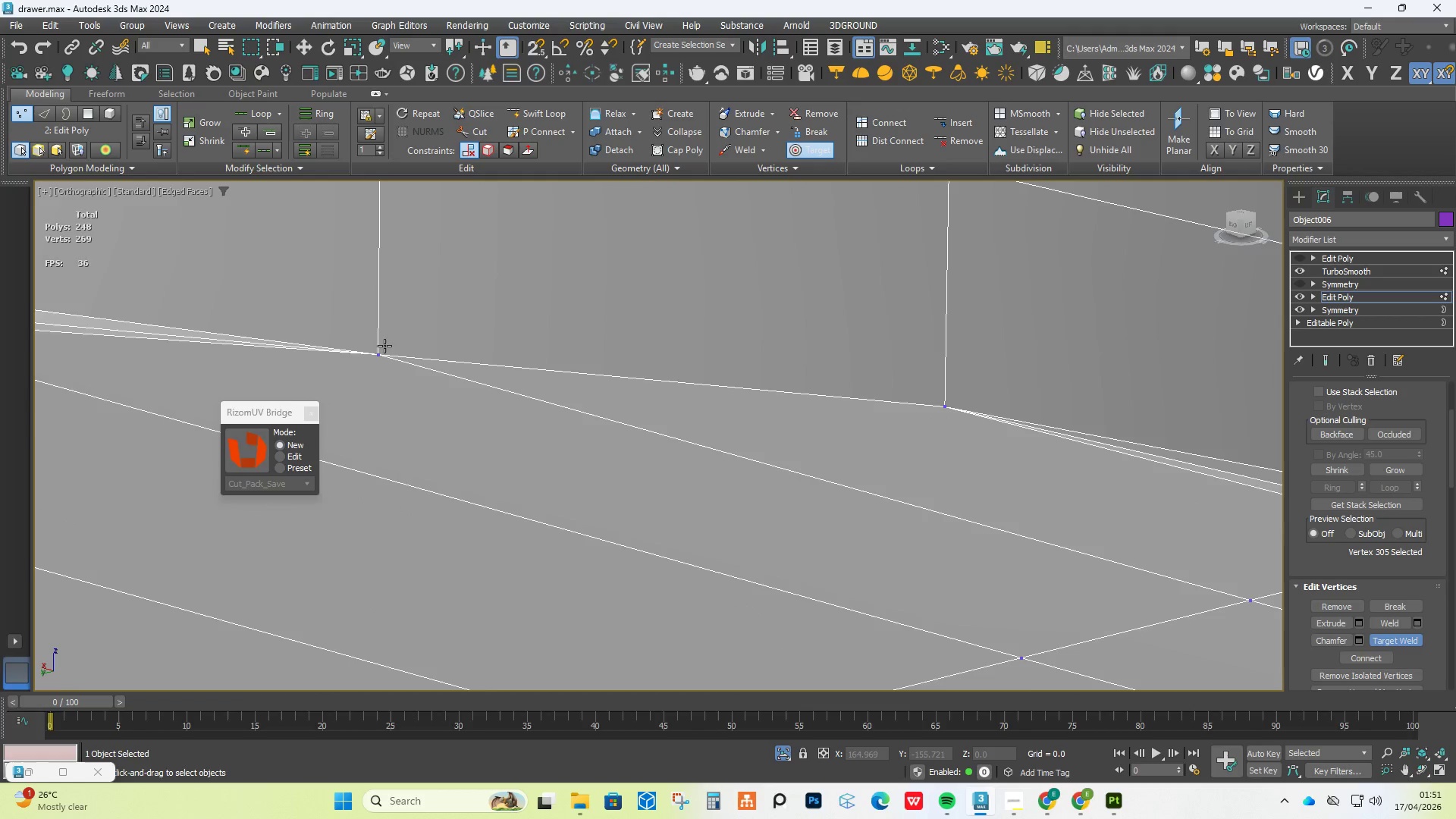 
scroll: coordinate [382, 350], scroll_direction: down, amount: 5.0
 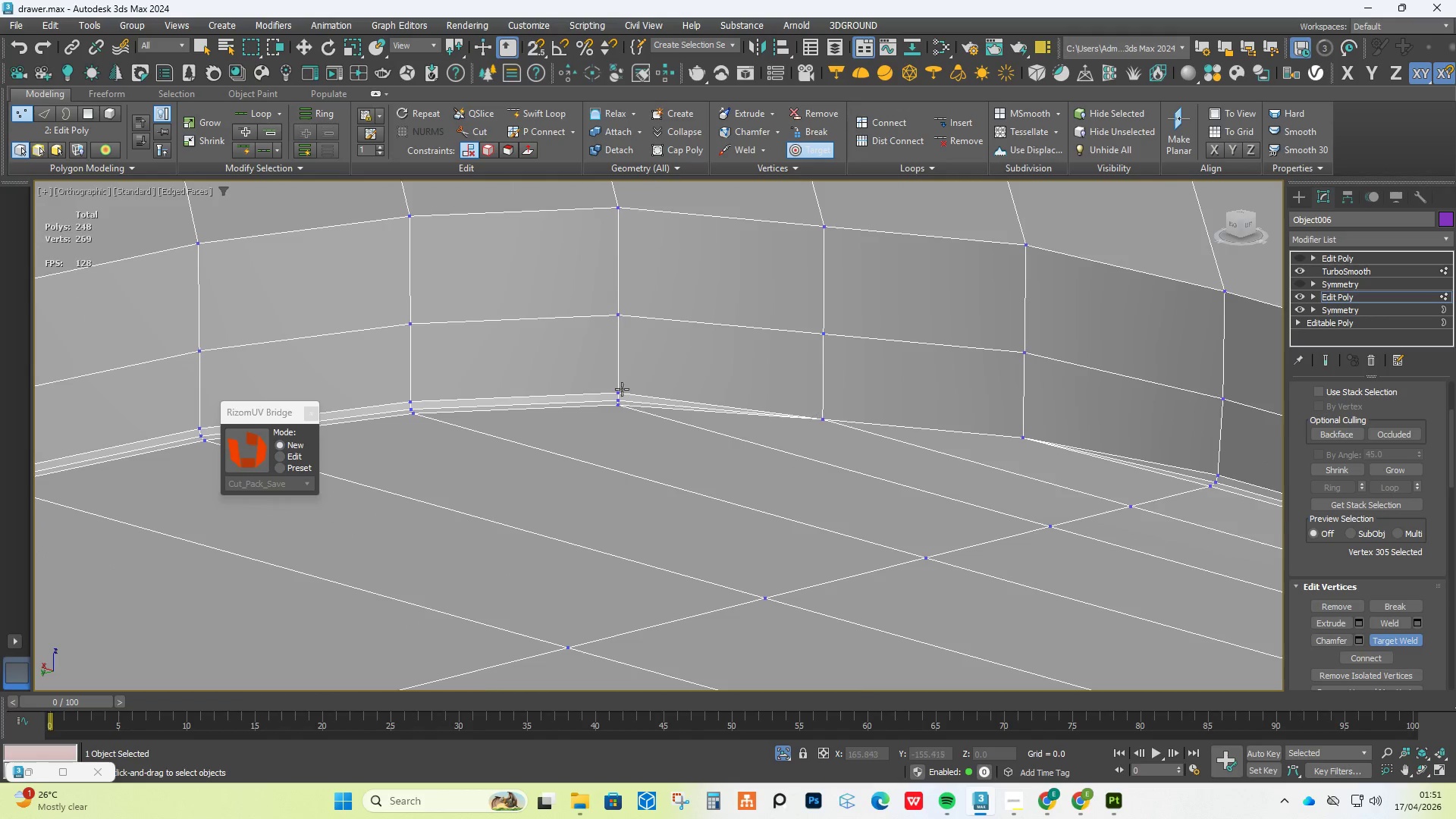 
left_click([643, 394])
 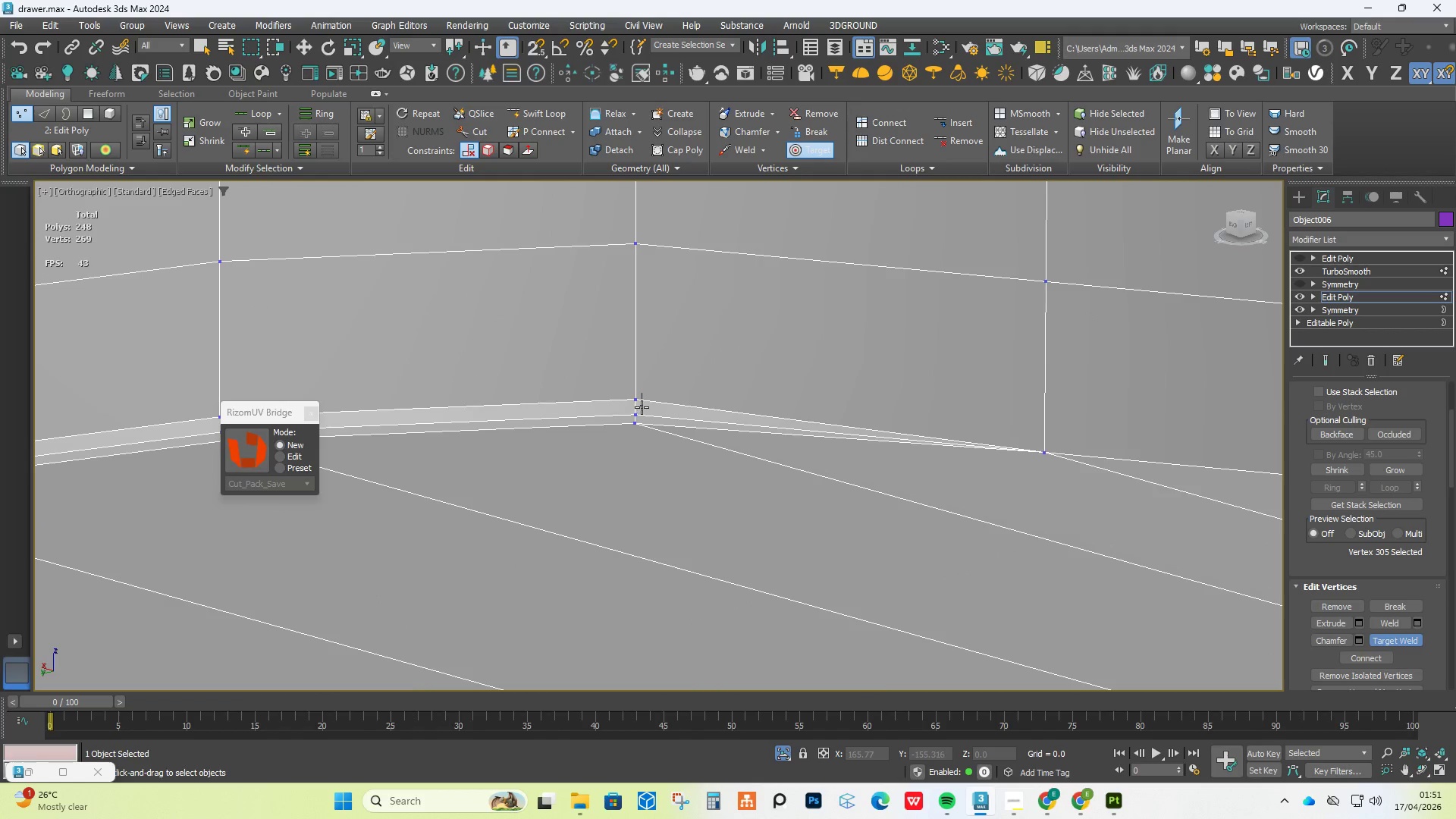 
scroll: coordinate [601, 386], scroll_direction: up, amount: 2.0
 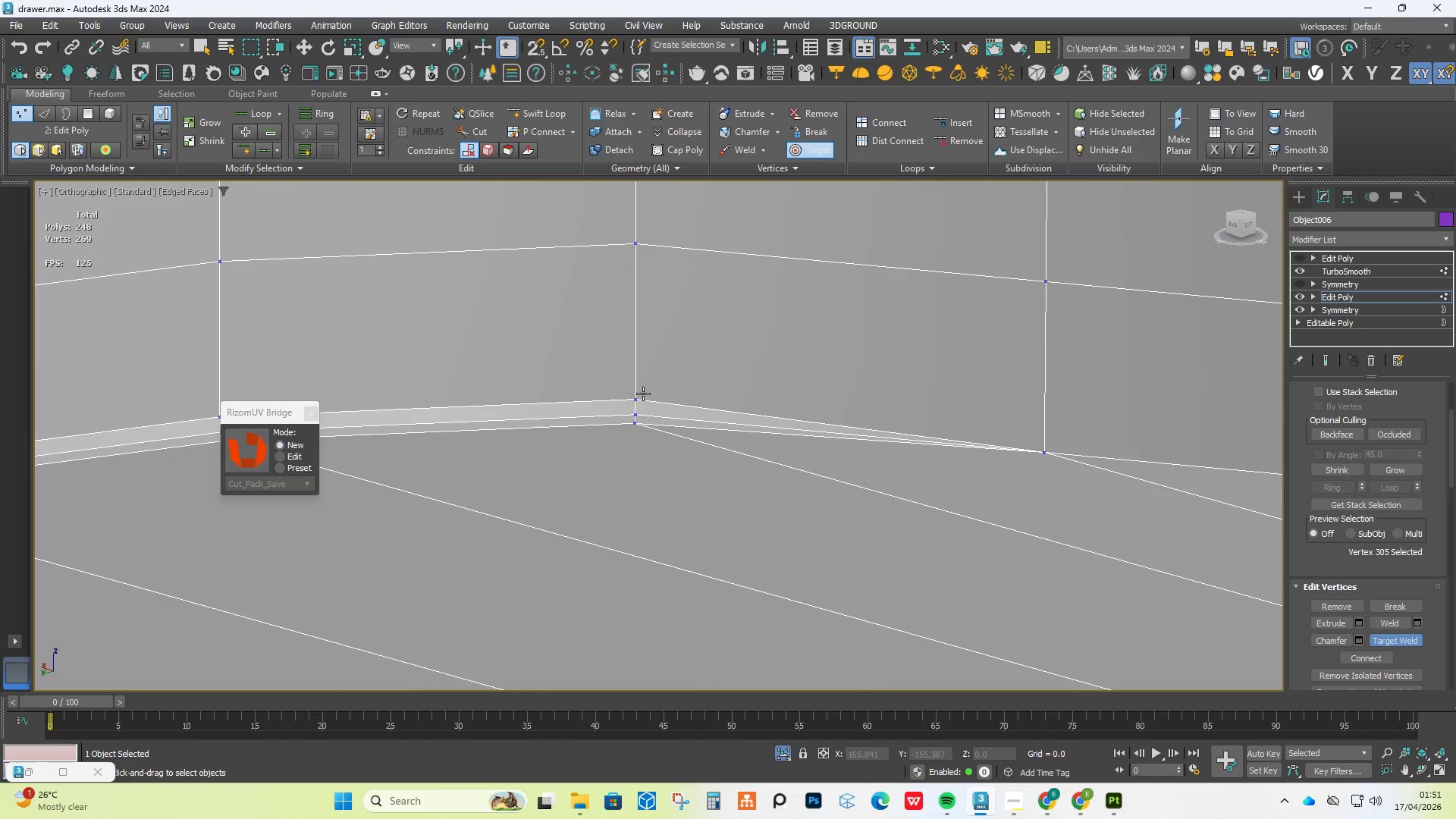 
double_click([642, 407])
 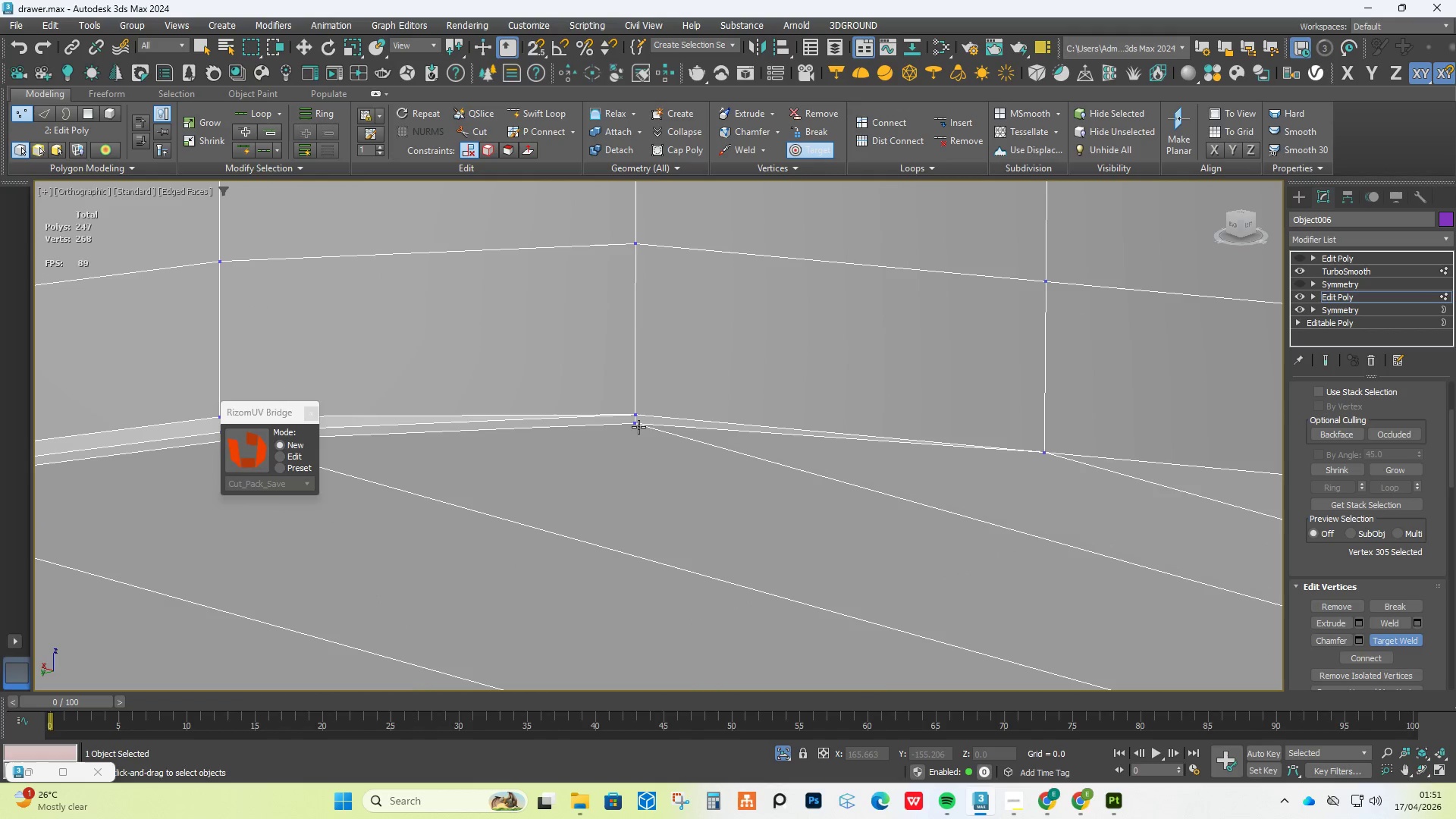 
triple_click([639, 428])
 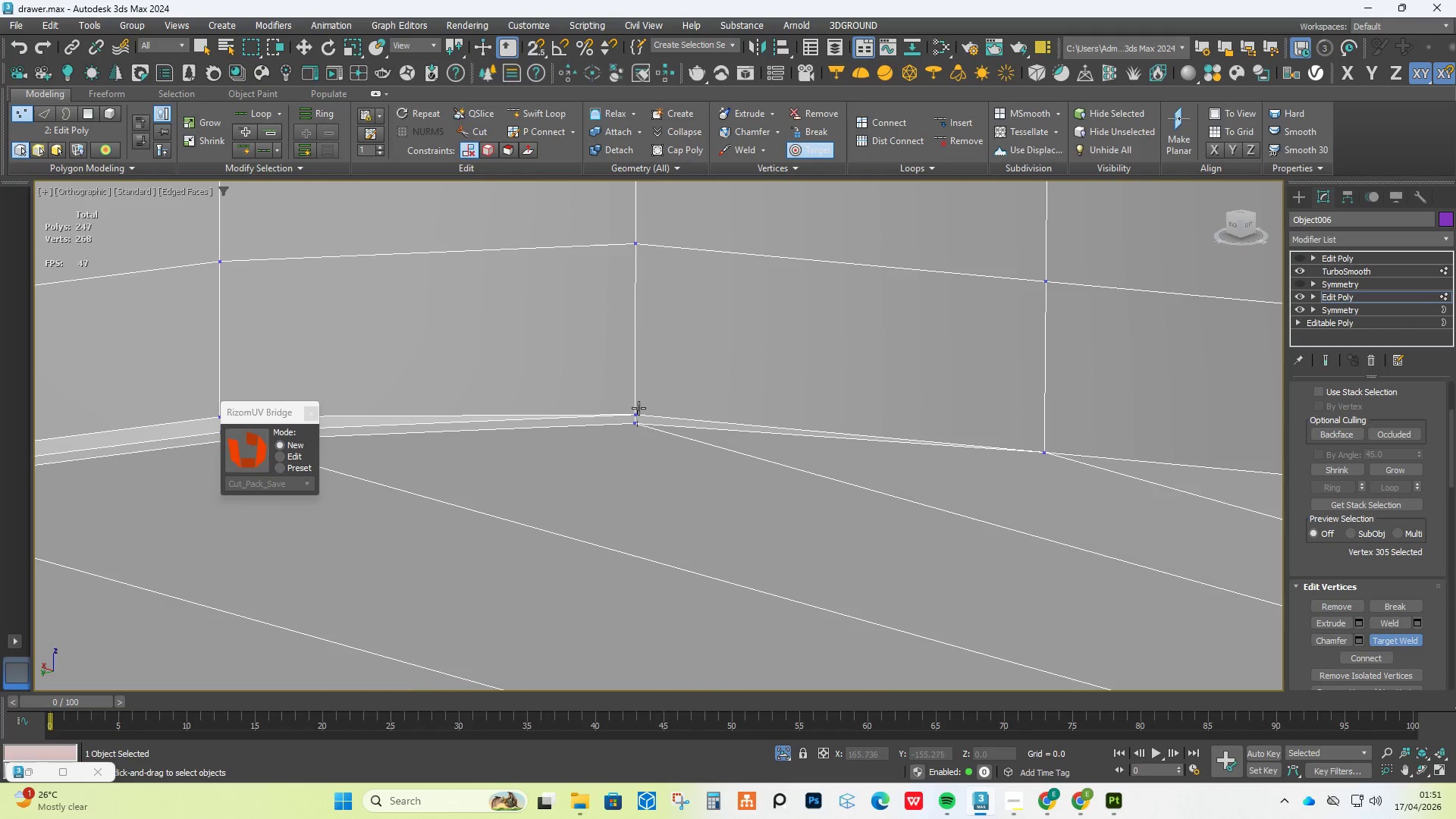 
triple_click([639, 408])
 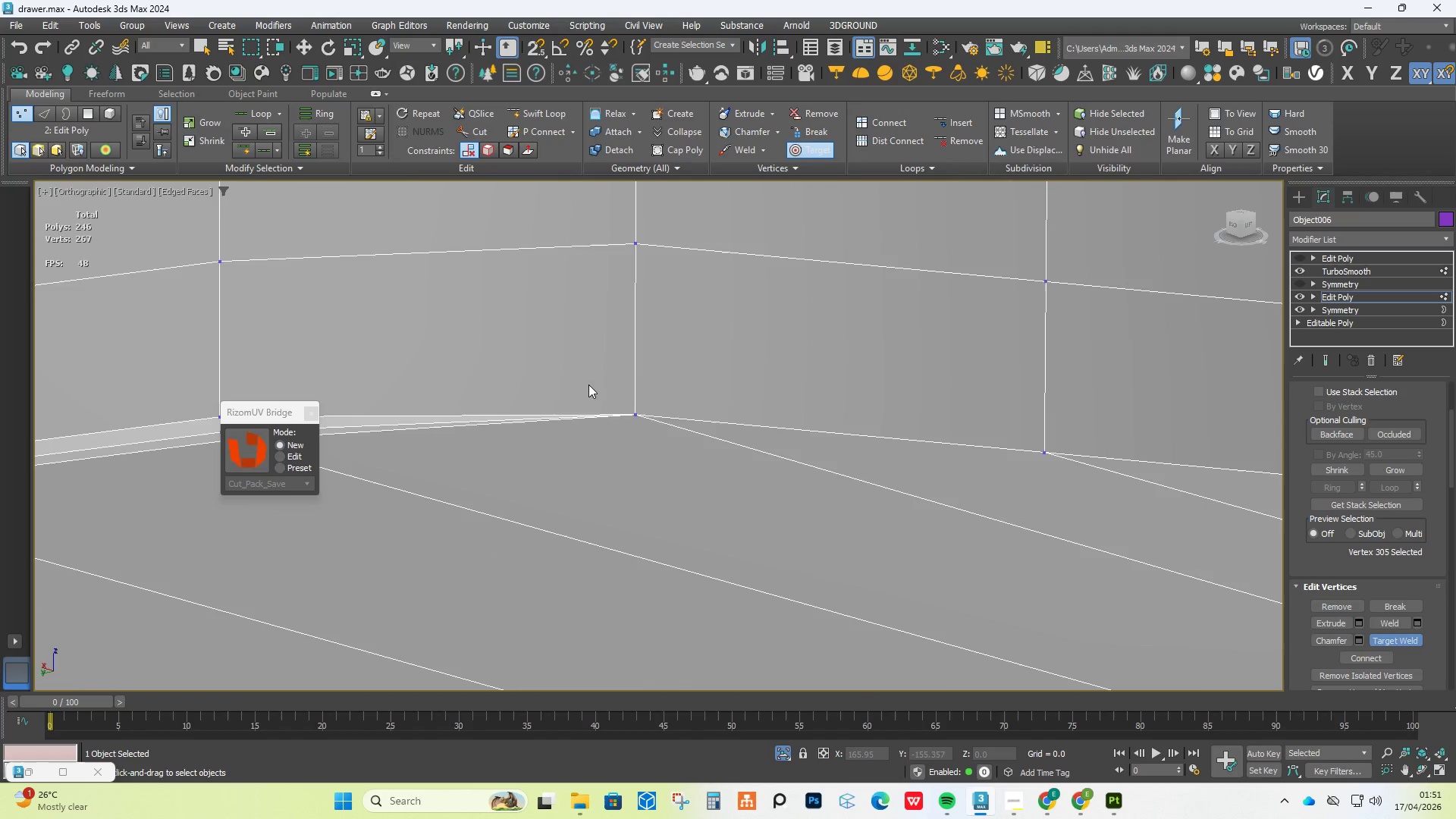 
scroll: coordinate [546, 385], scroll_direction: down, amount: 3.0
 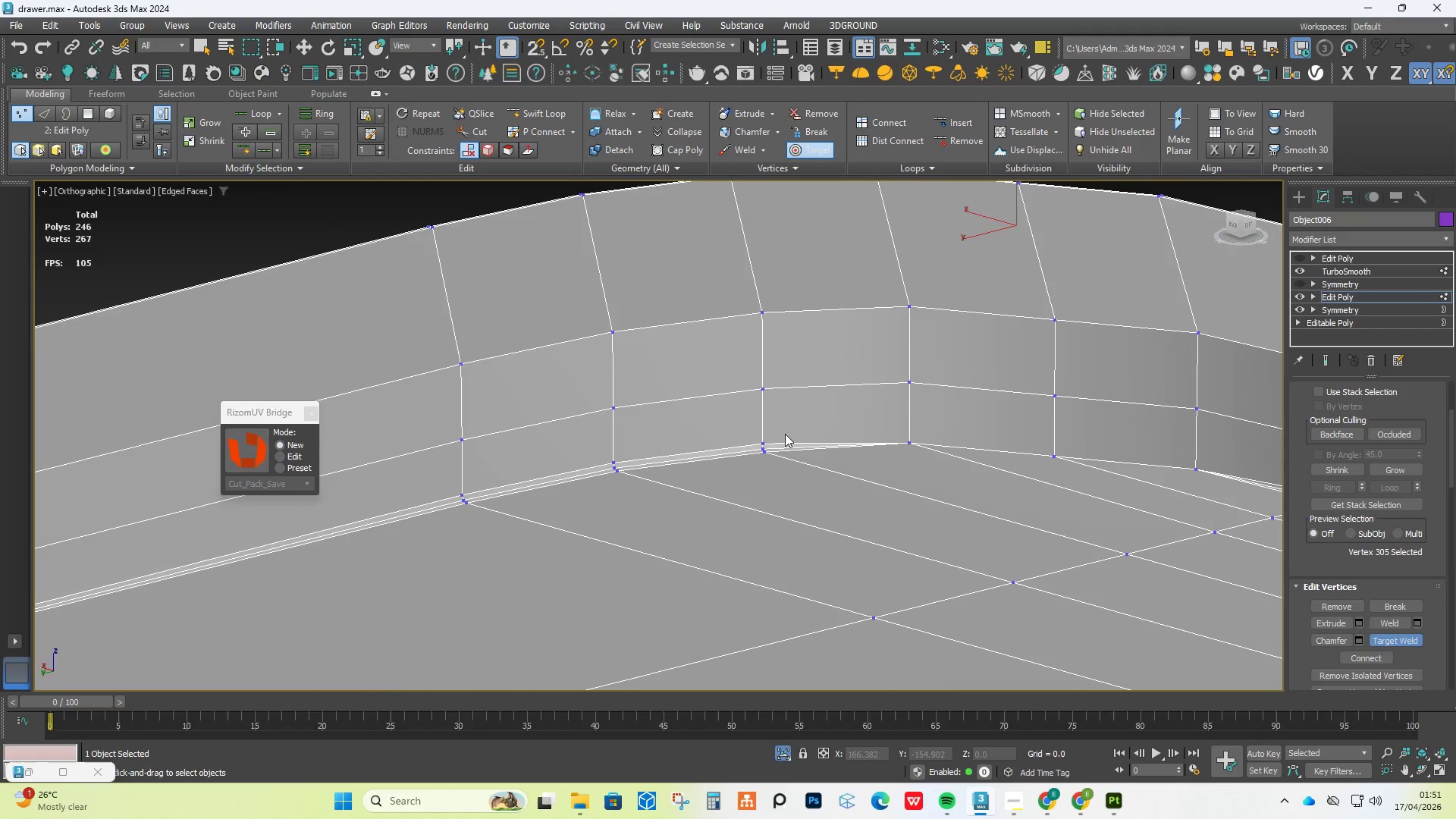 
scroll: coordinate [777, 436], scroll_direction: up, amount: 2.0
 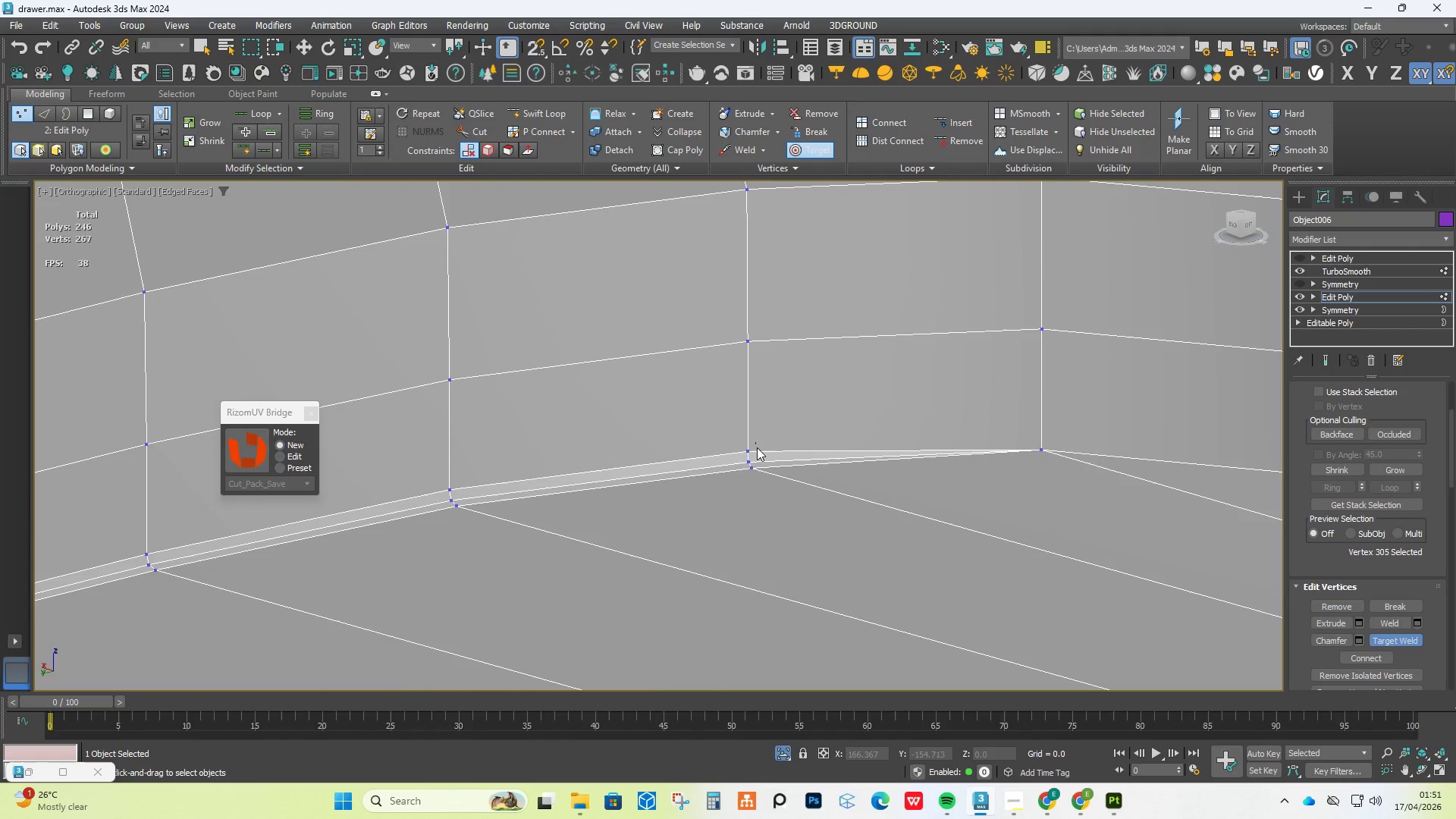 
double_click([755, 458])
 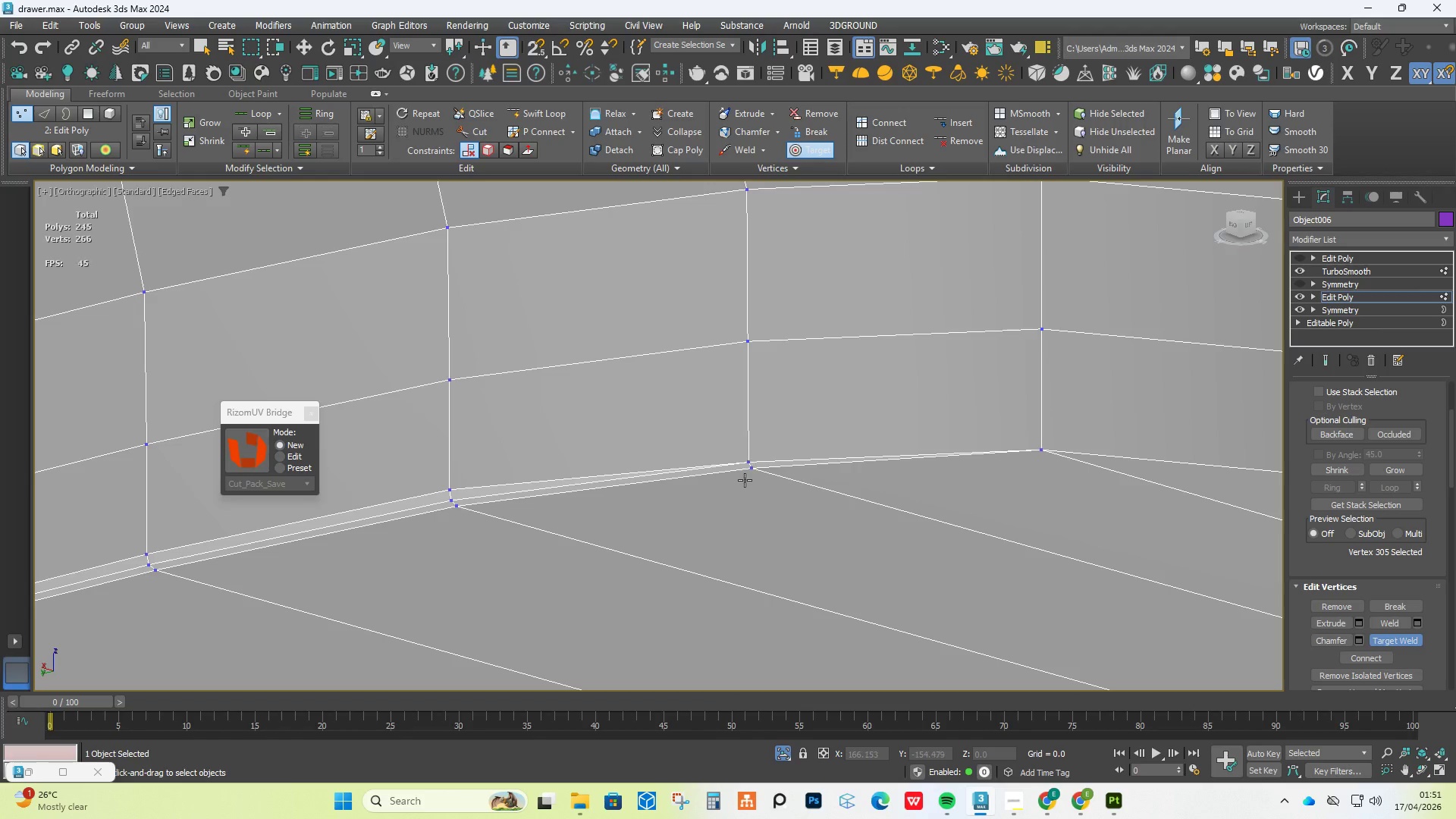 
triple_click([741, 488])
 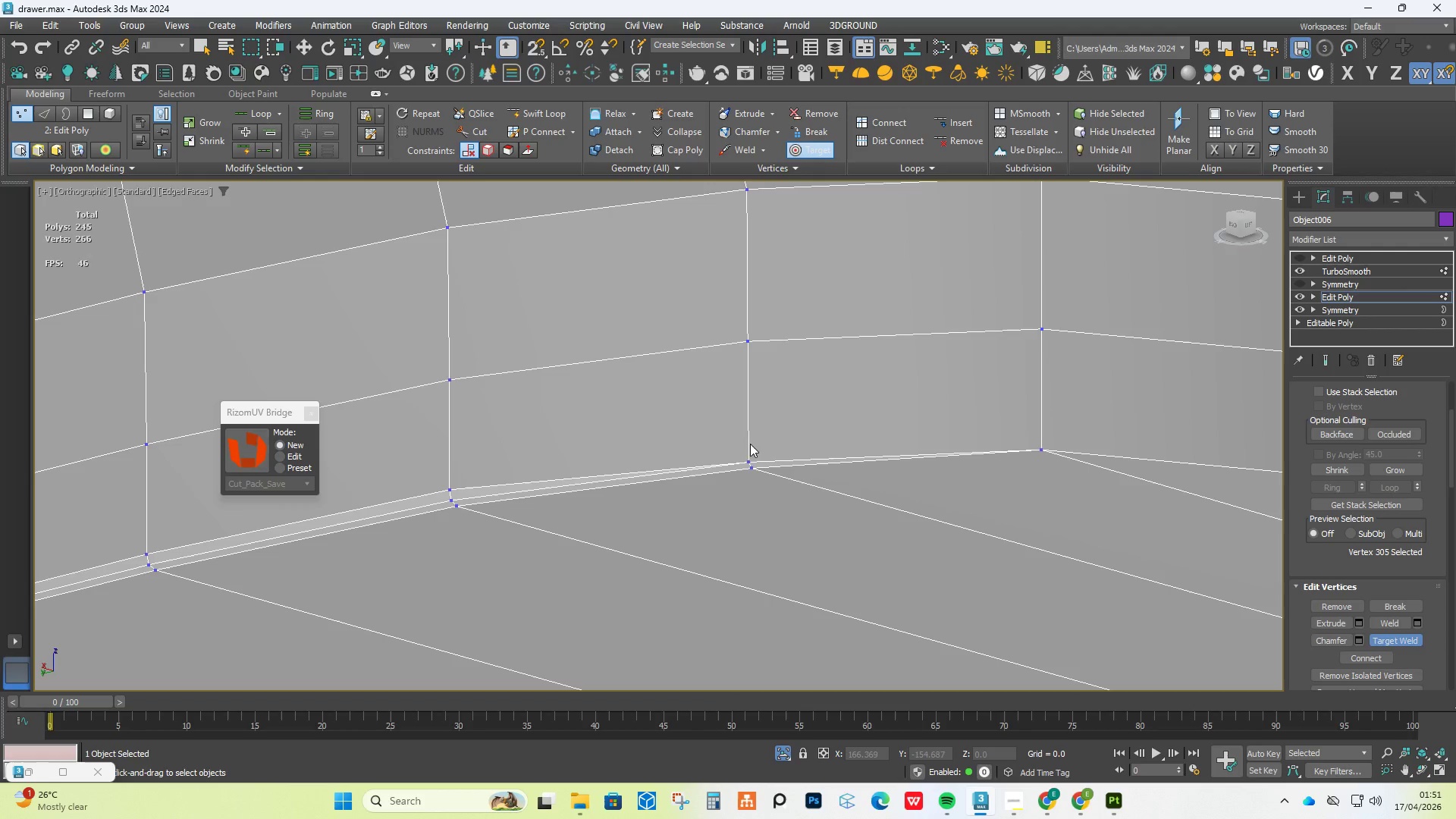 
triple_click([751, 442])
 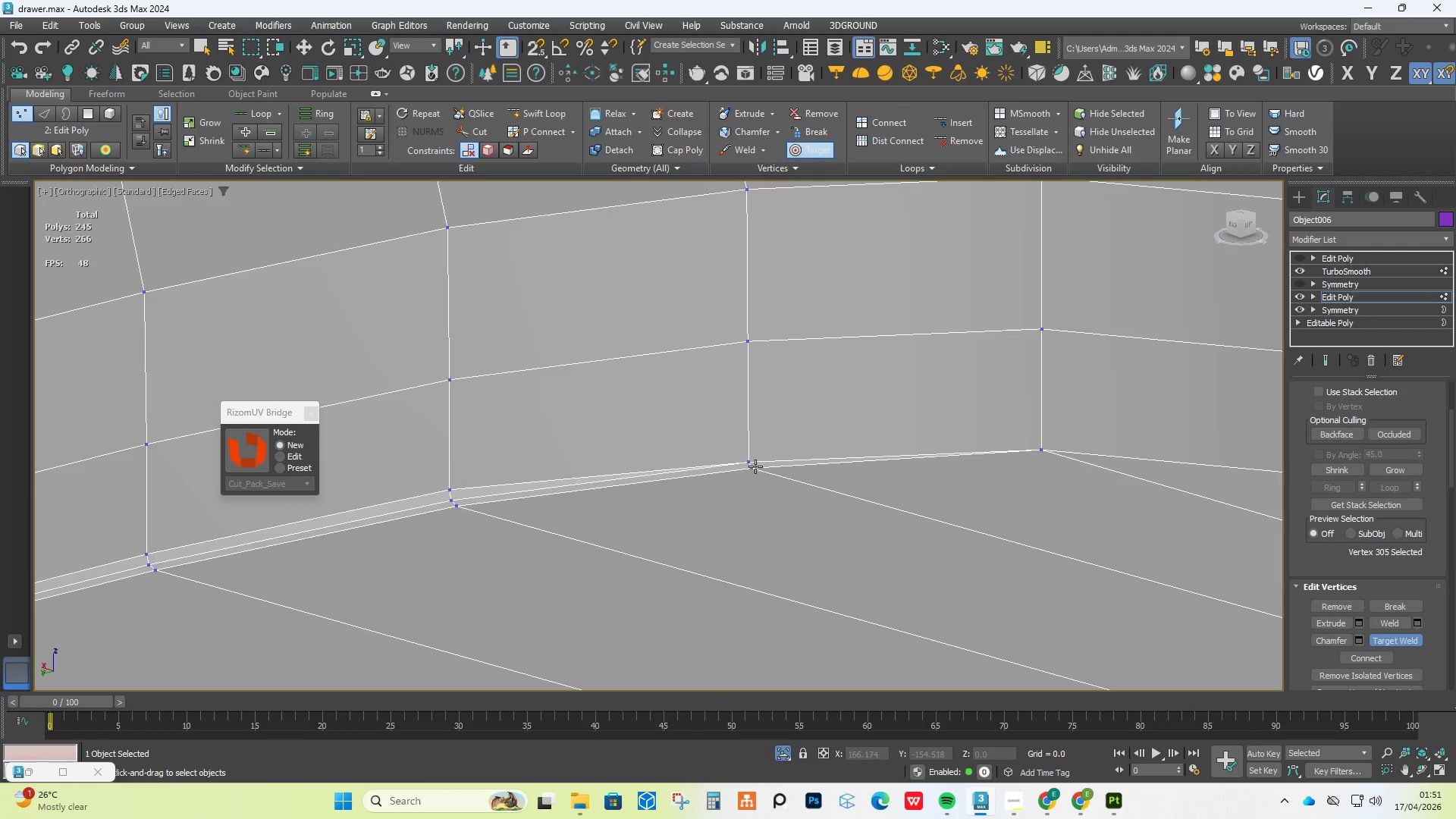 
left_click([758, 462])
 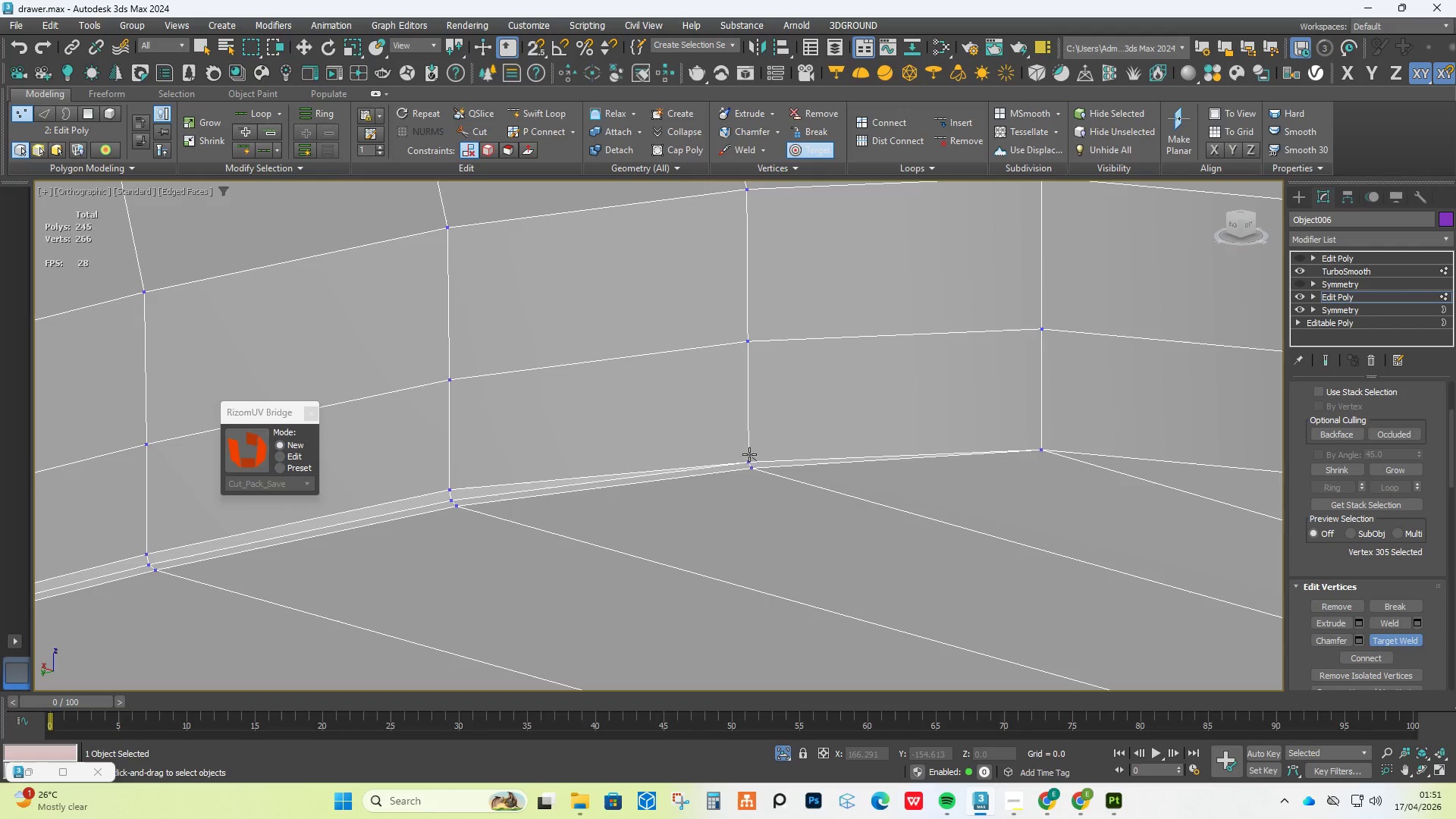 
left_click([747, 455])
 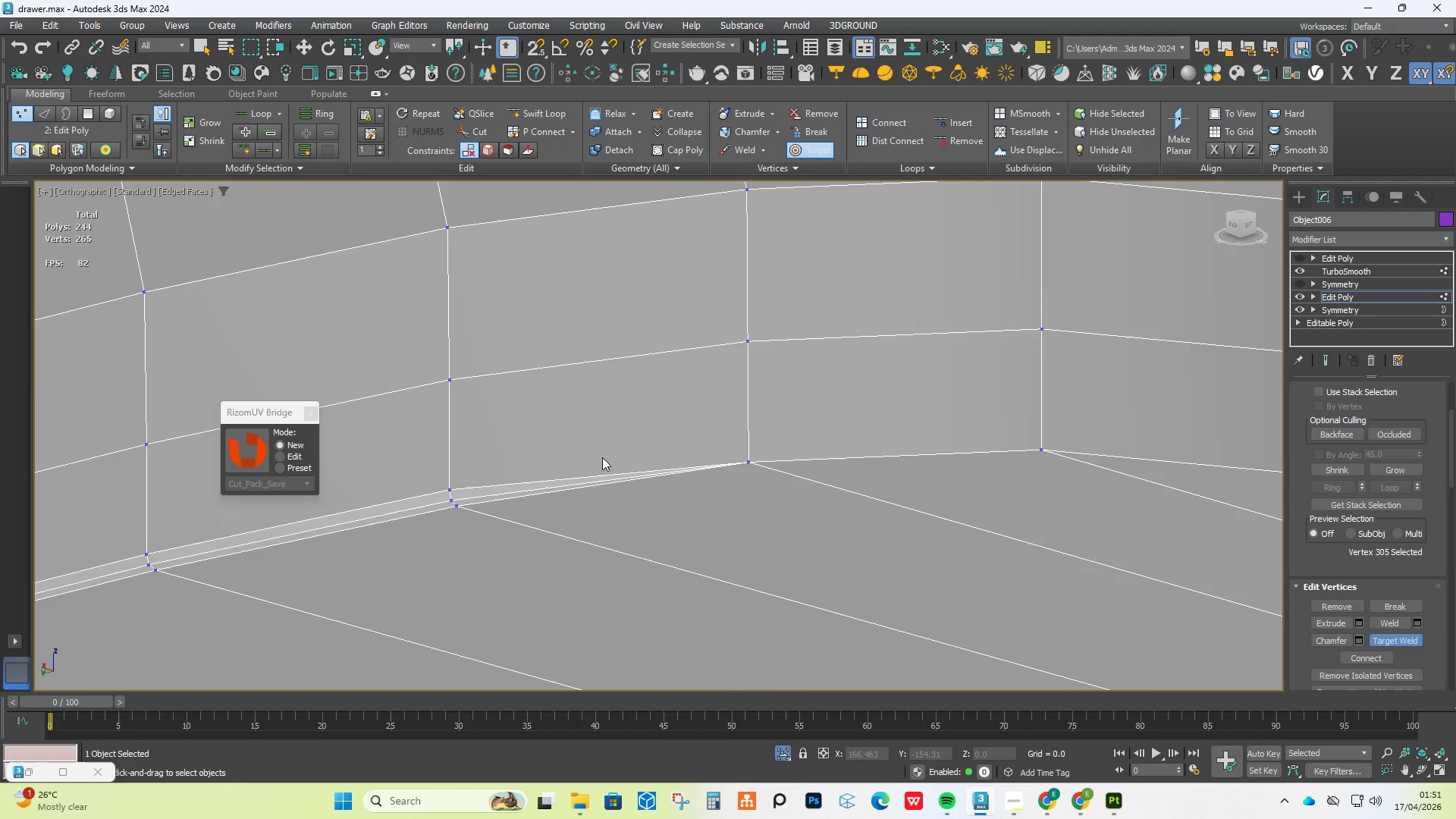 
scroll: coordinate [495, 454], scroll_direction: down, amount: 1.0
 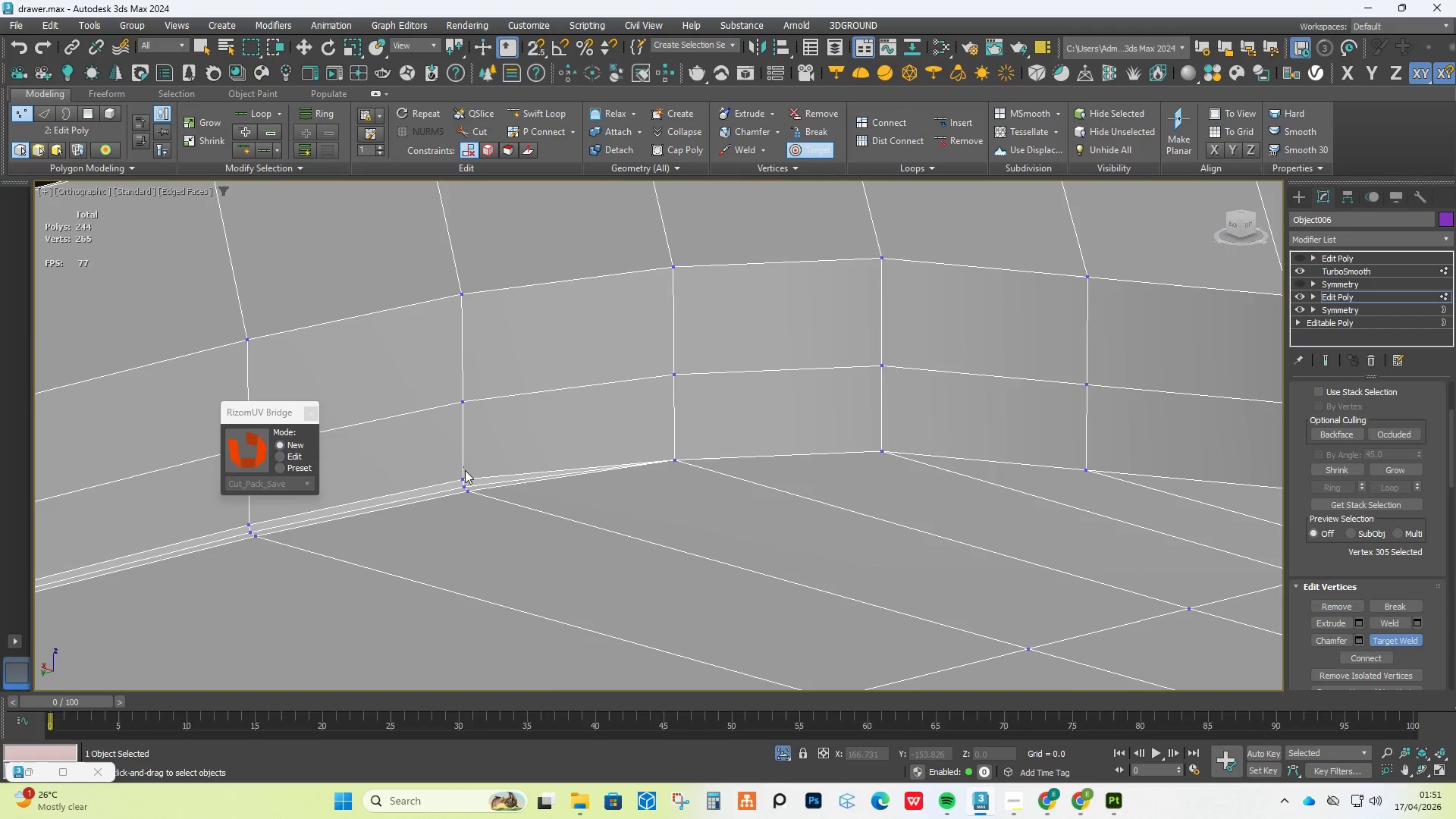 
double_click([461, 483])
 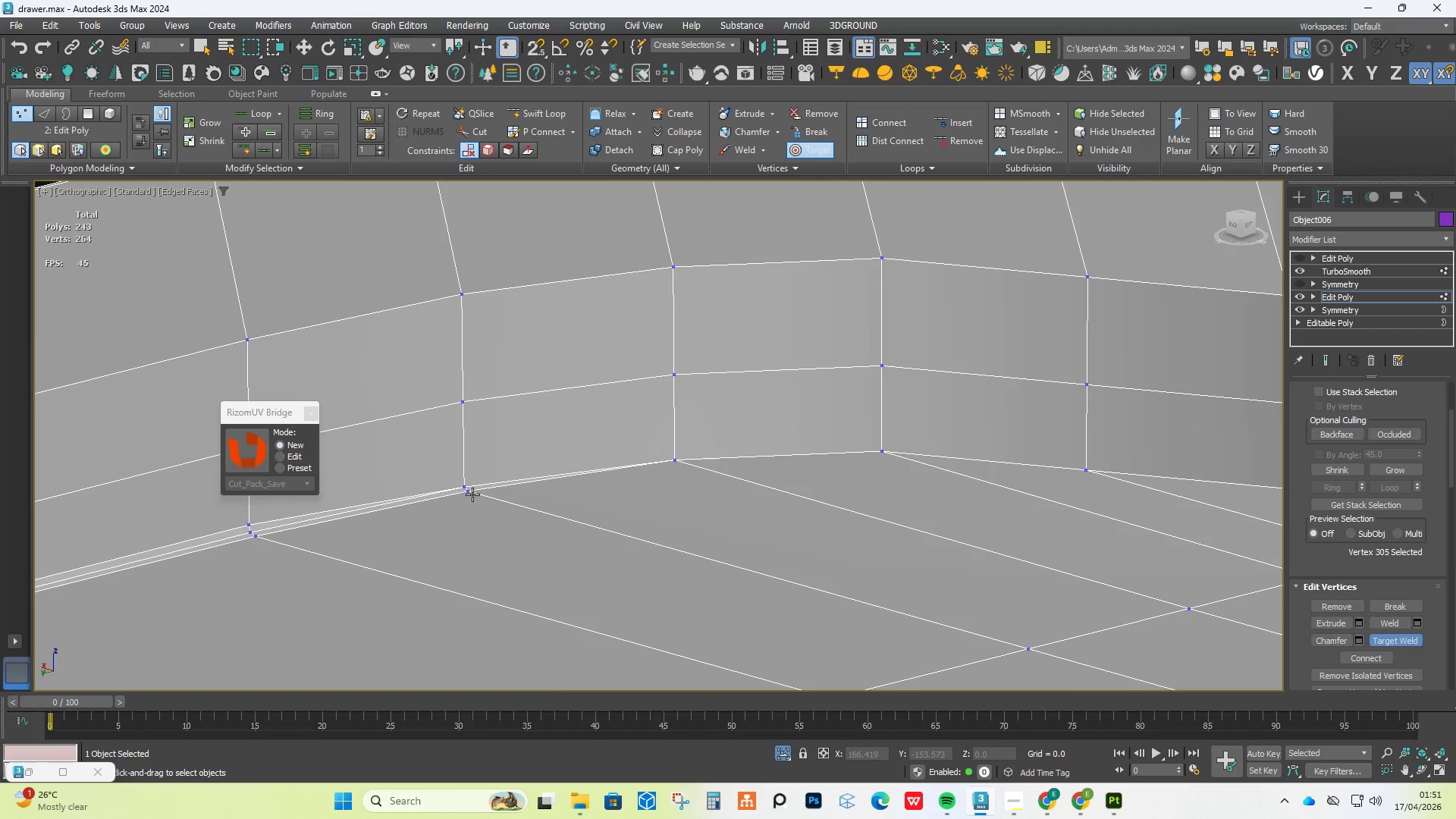 
double_click([457, 481])
 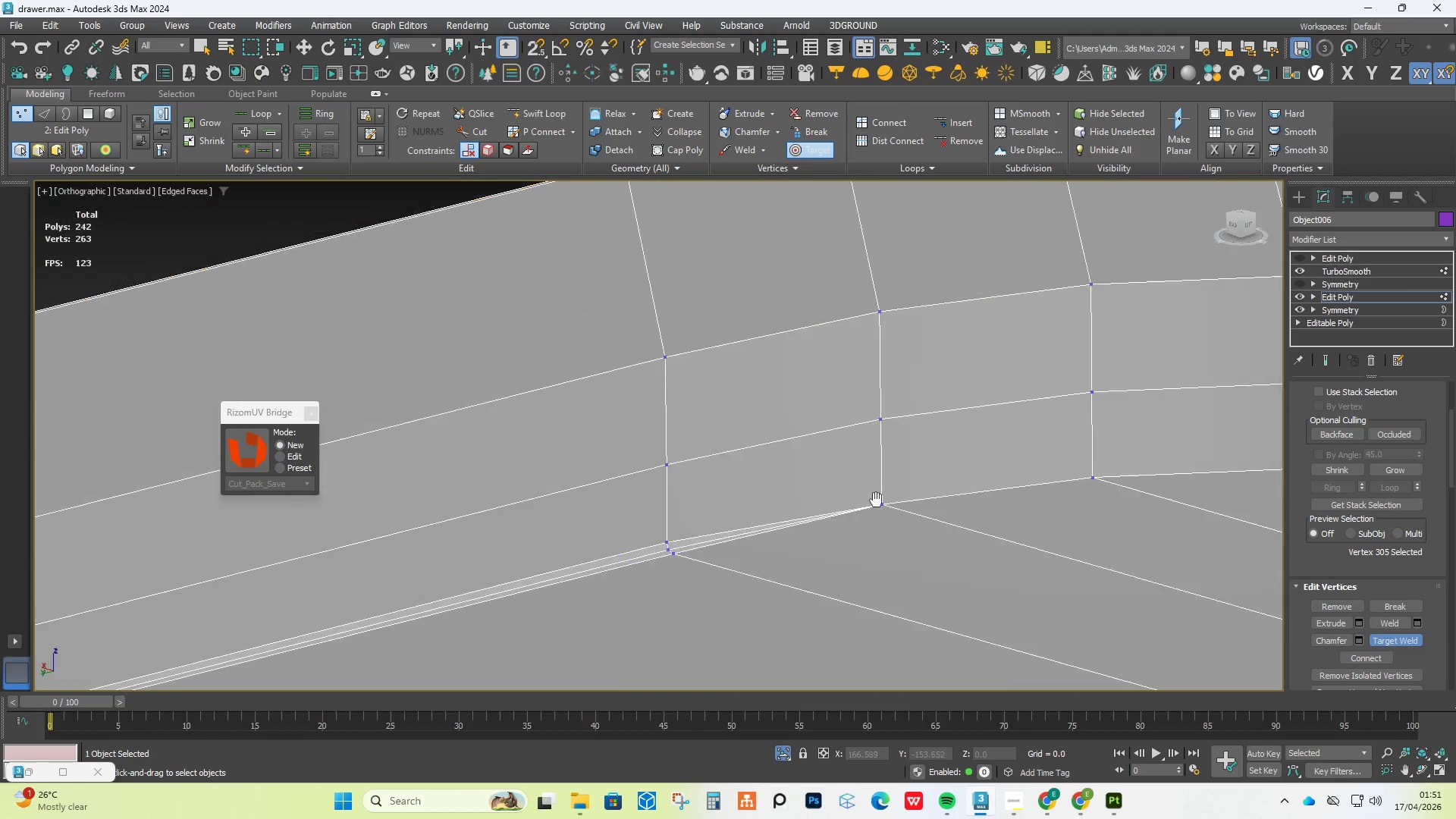 
scroll: coordinate [891, 494], scroll_direction: down, amount: 1.0
 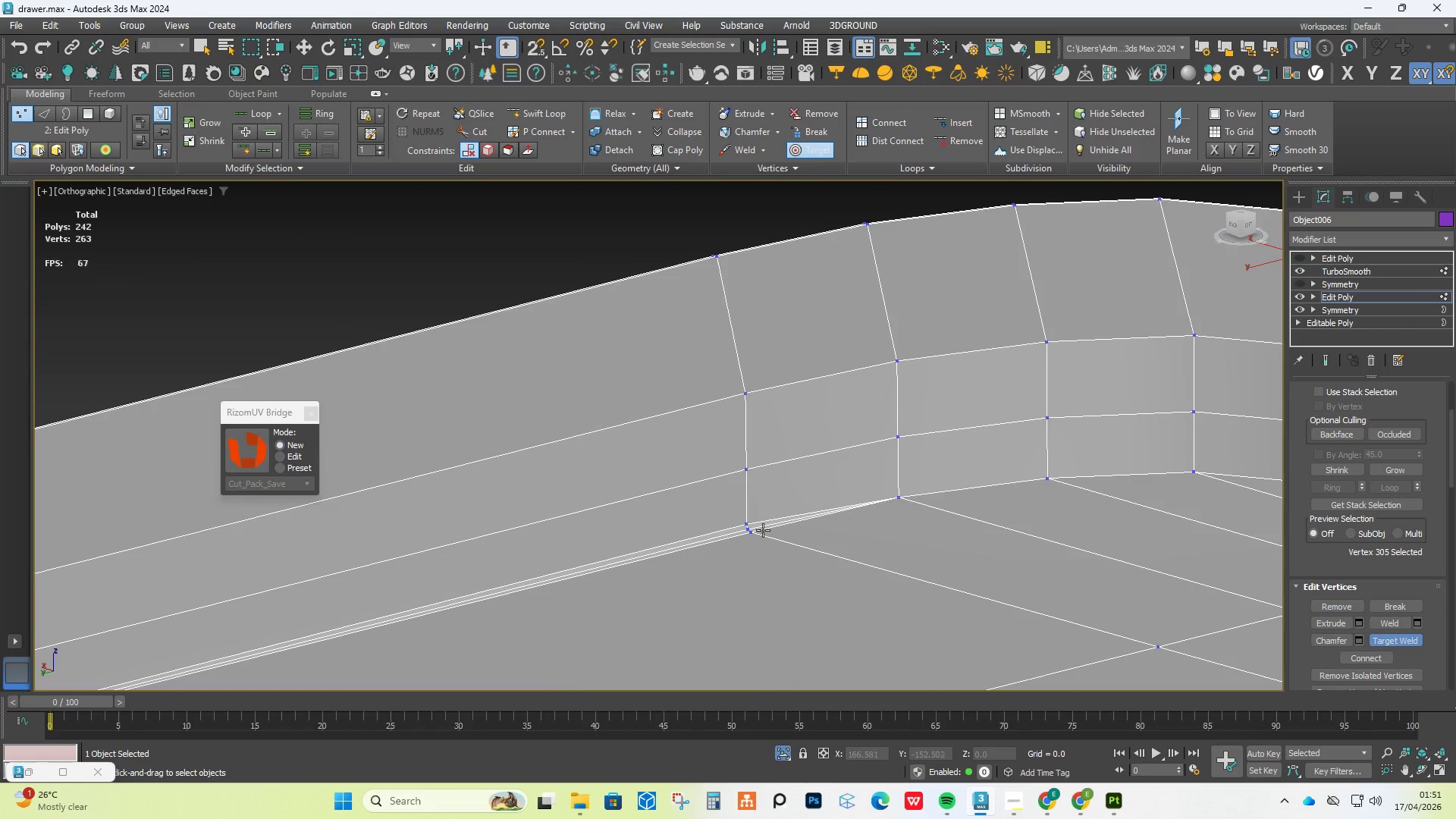 
scroll: coordinate [780, 528], scroll_direction: up, amount: 4.0
 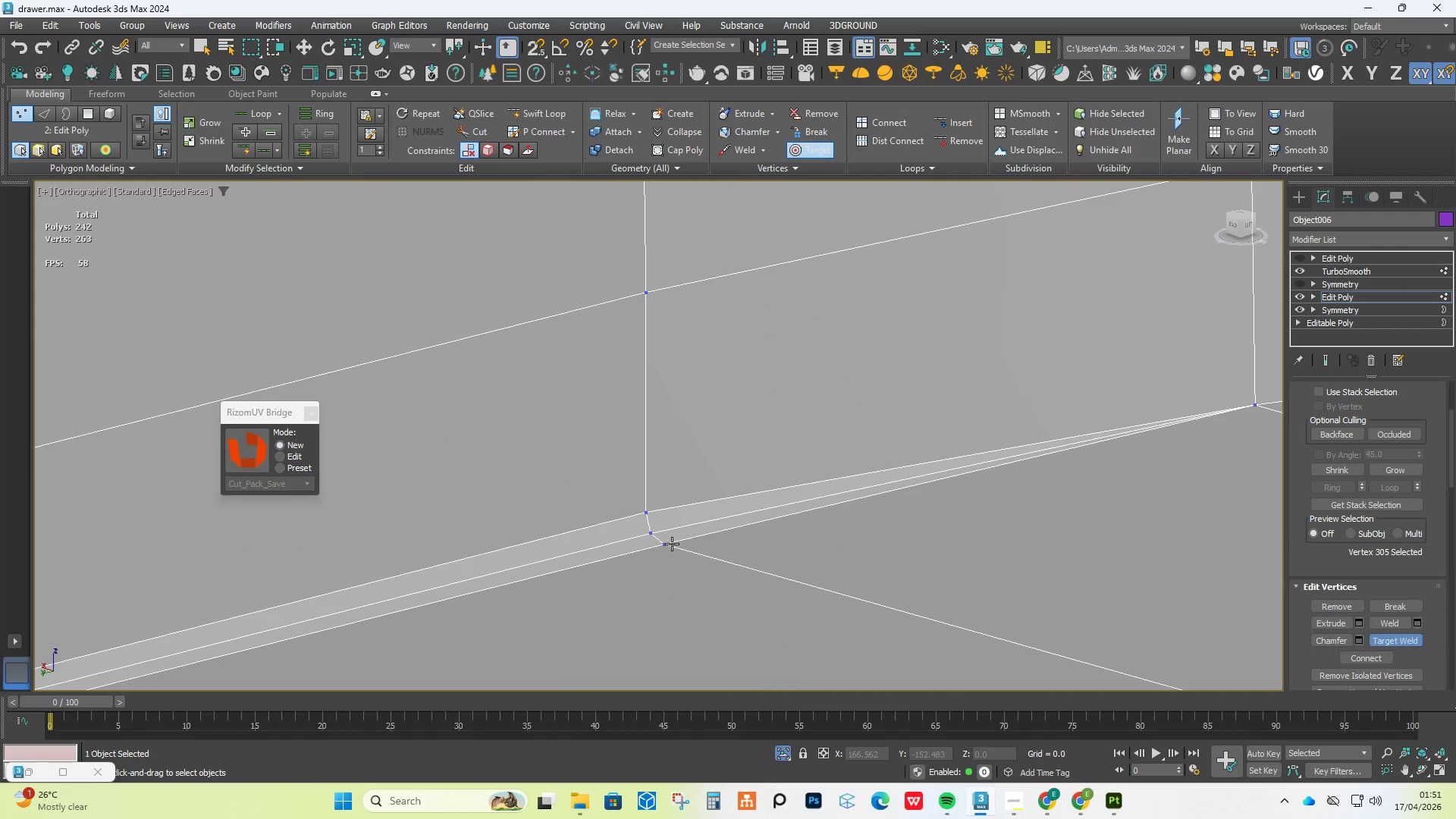 
double_click([657, 529])
 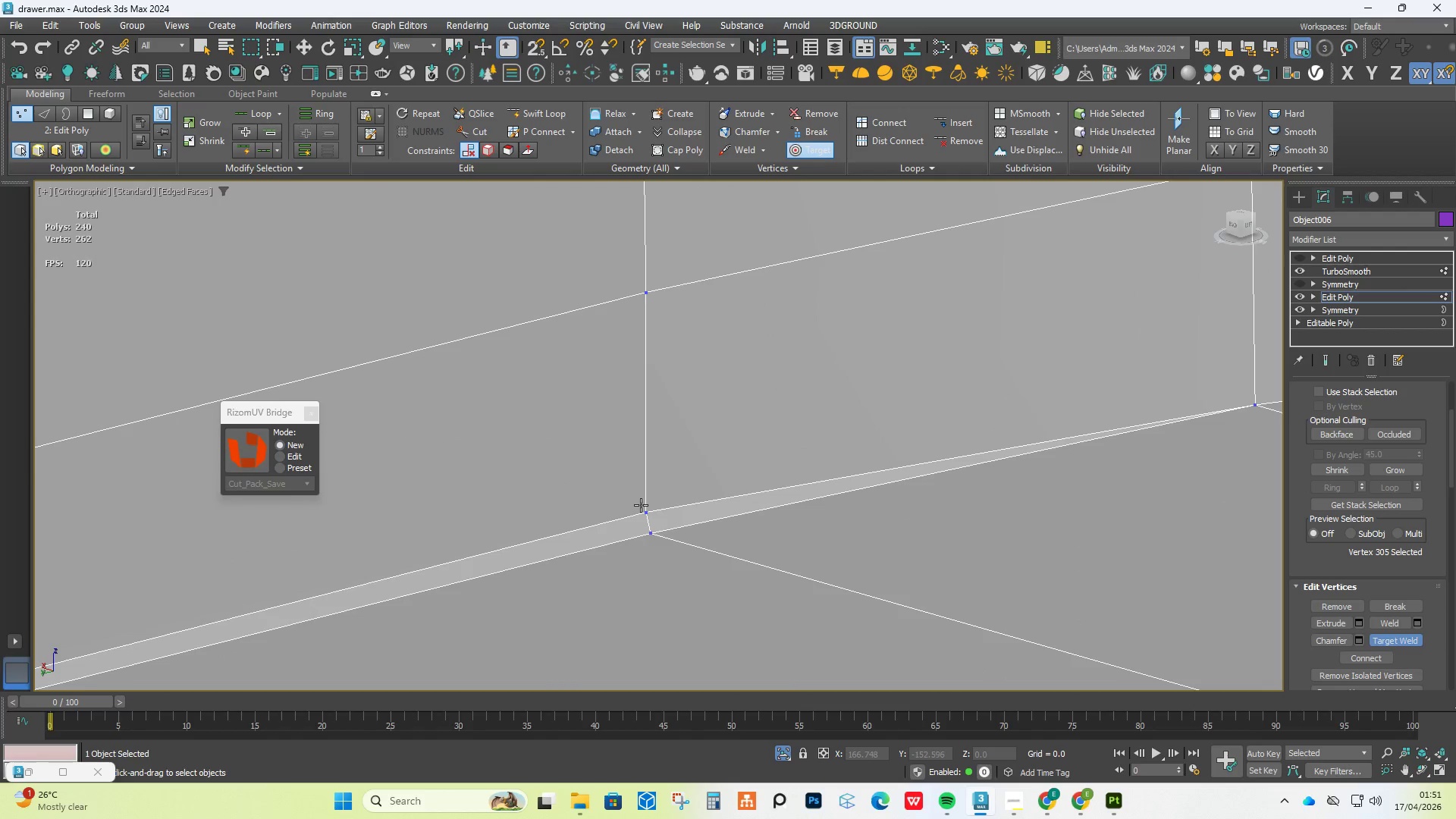 
left_click([641, 505])
 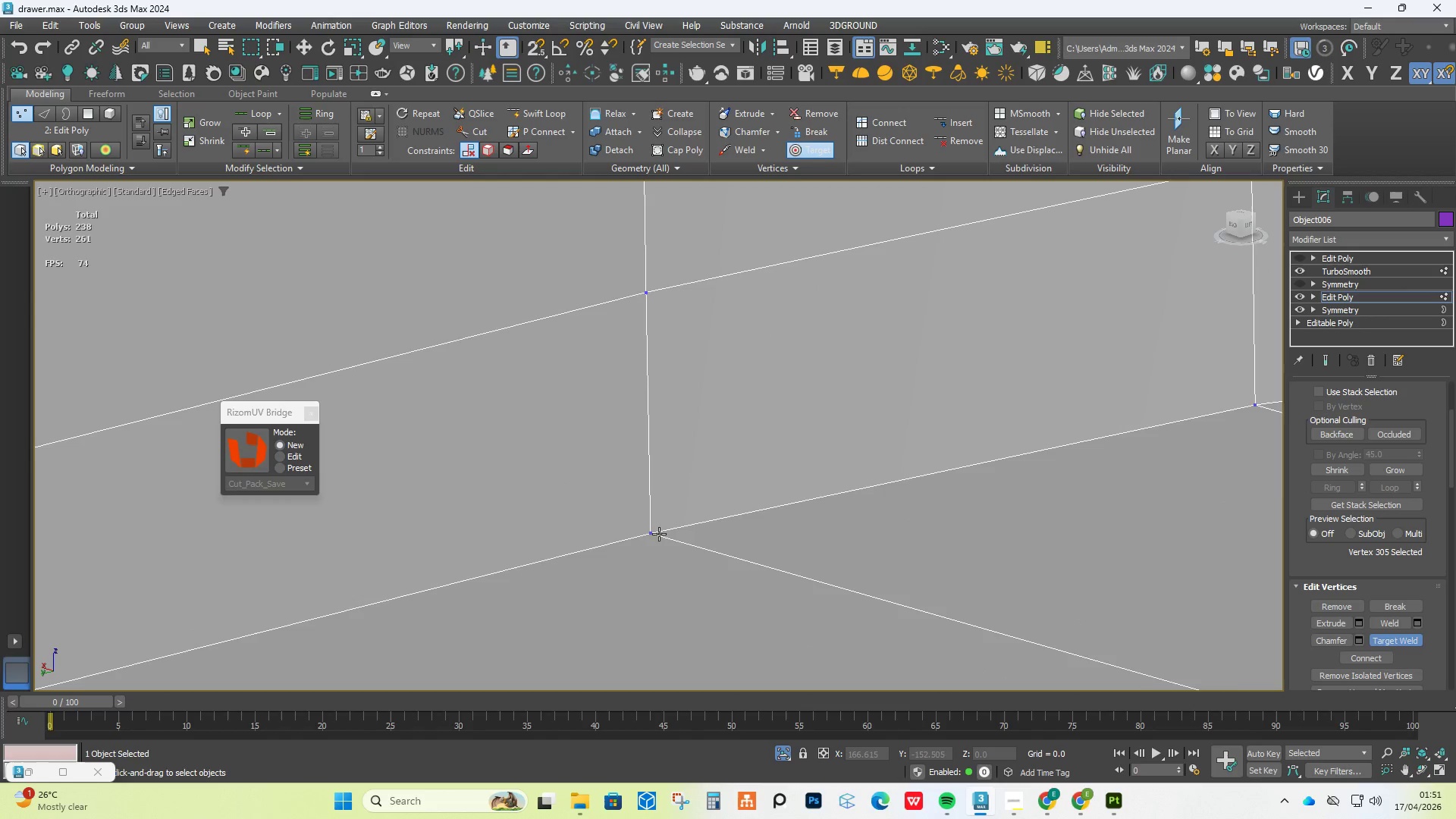 
scroll: coordinate [657, 526], scroll_direction: down, amount: 15.0
 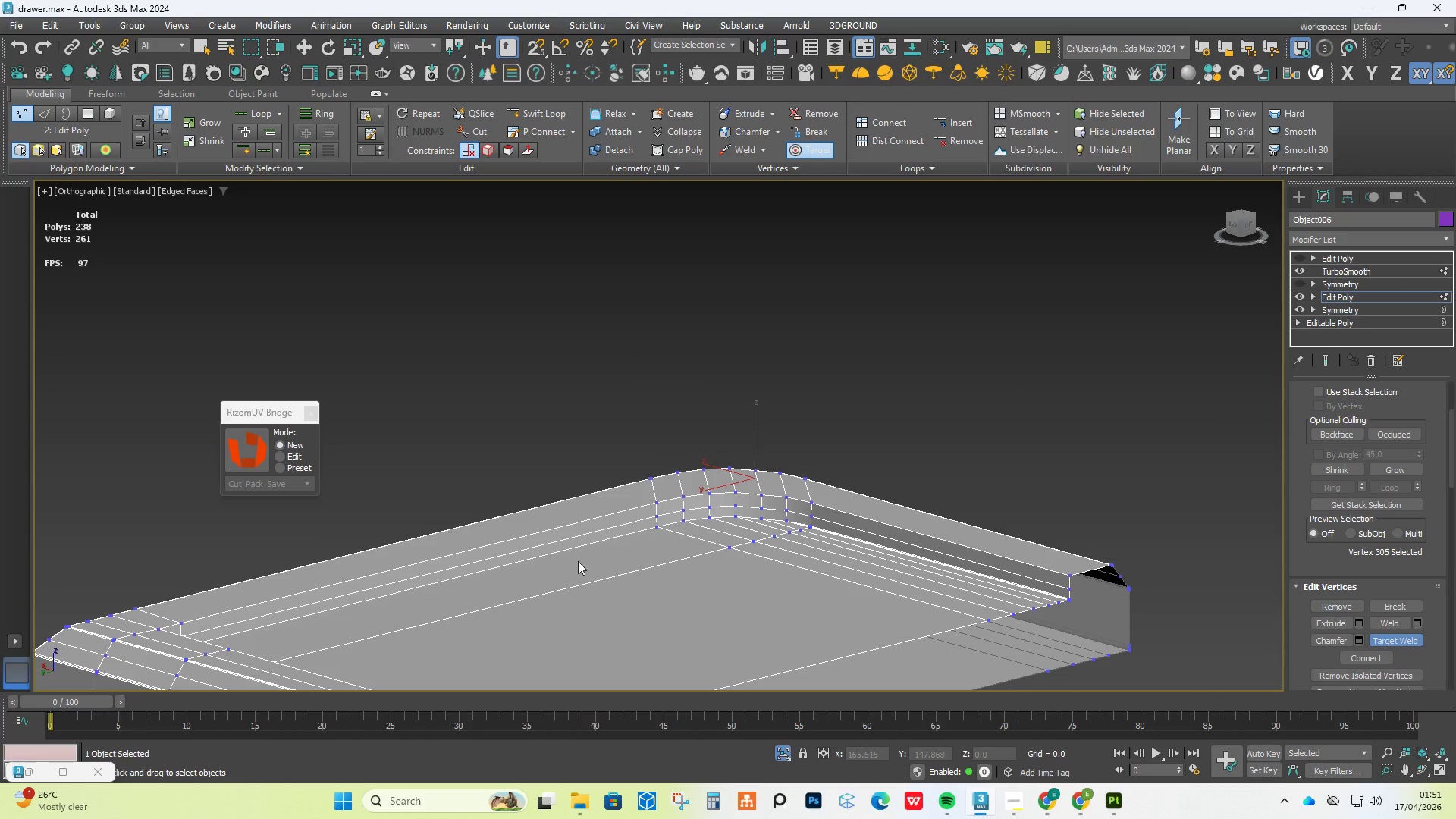 
hold_key(key=AltLeft, duration=0.34)
 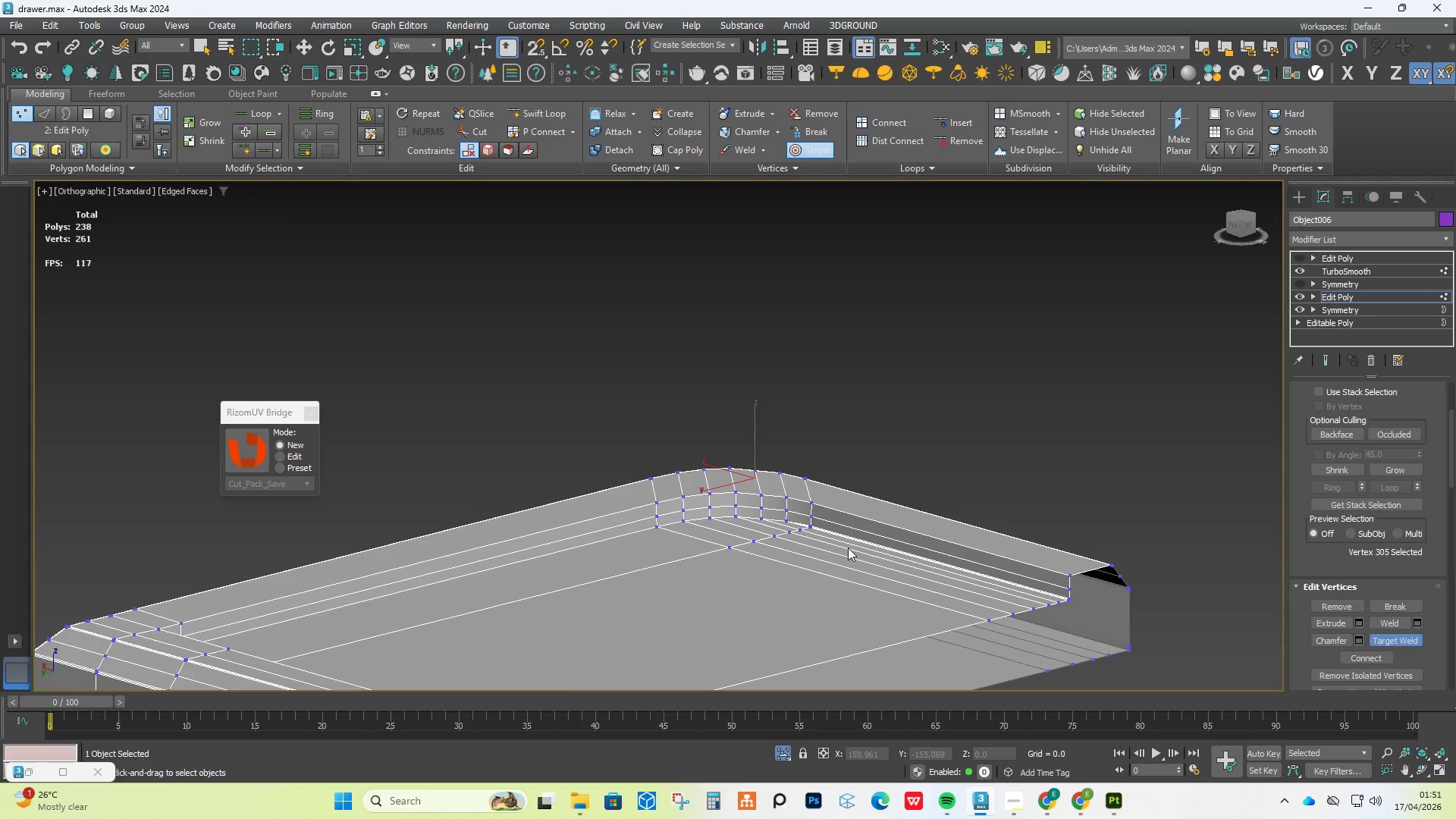 
scroll: coordinate [814, 507], scroll_direction: up, amount: 6.0
 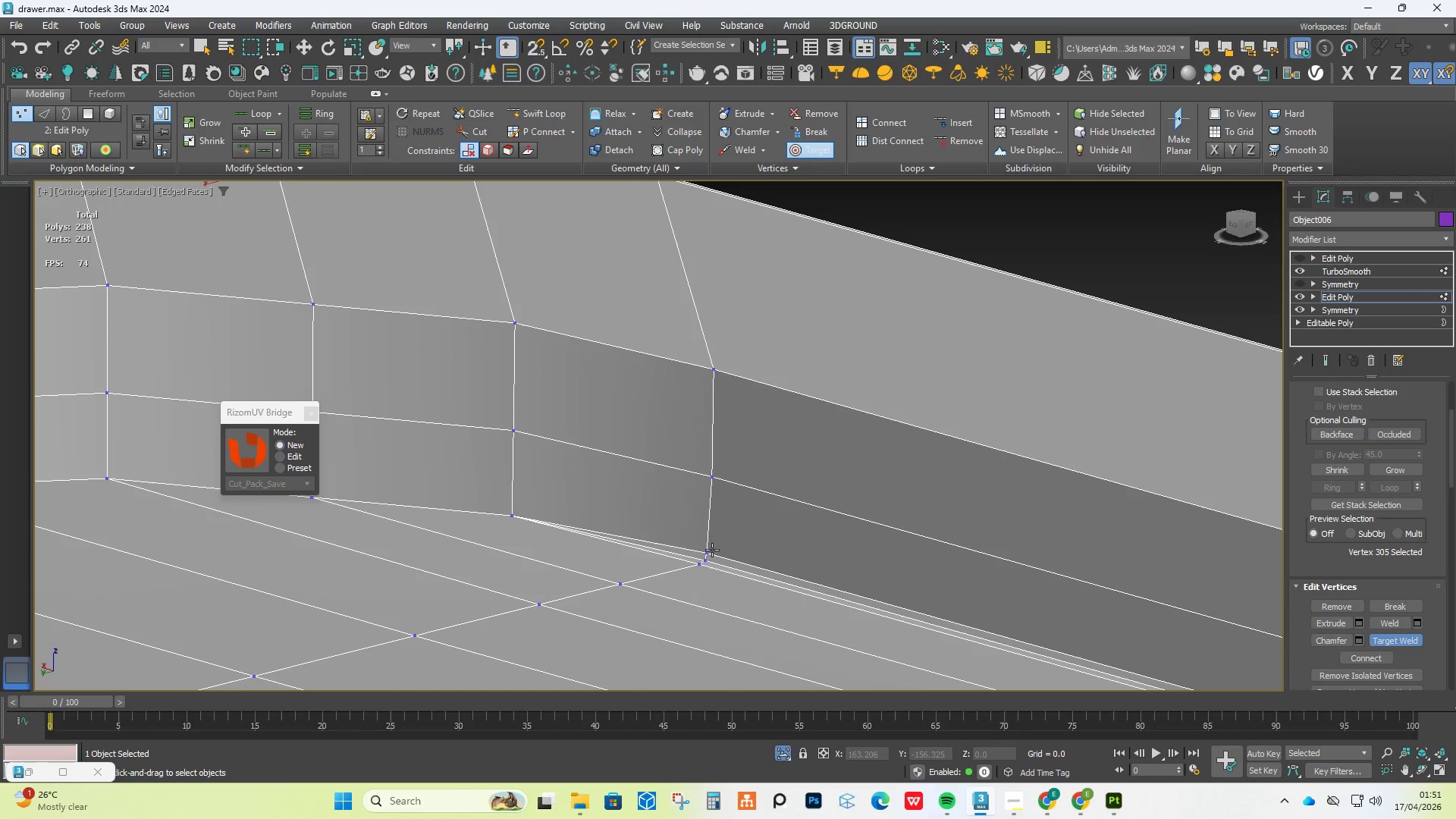 
double_click([703, 563])
 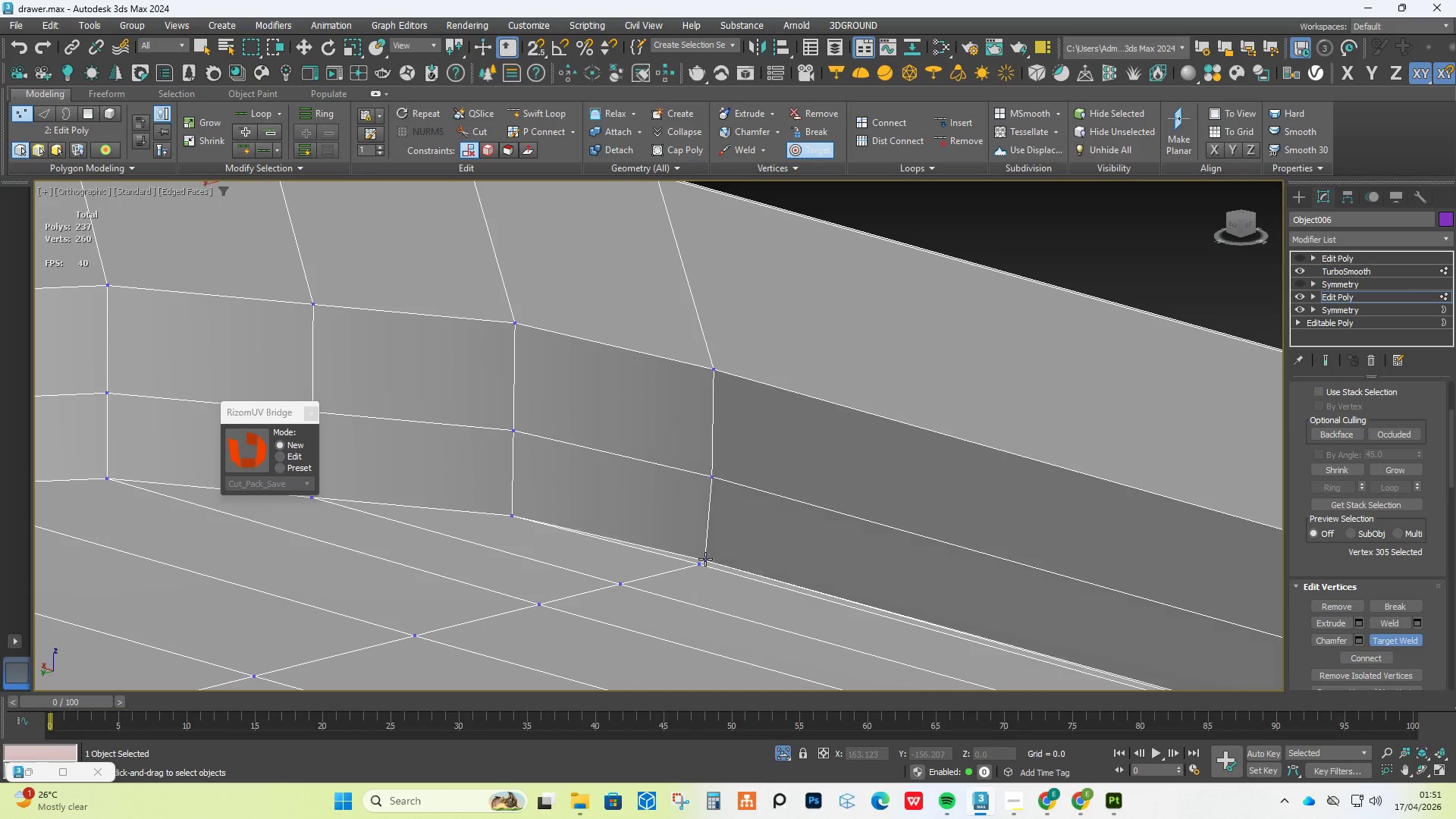 
double_click([698, 563])
 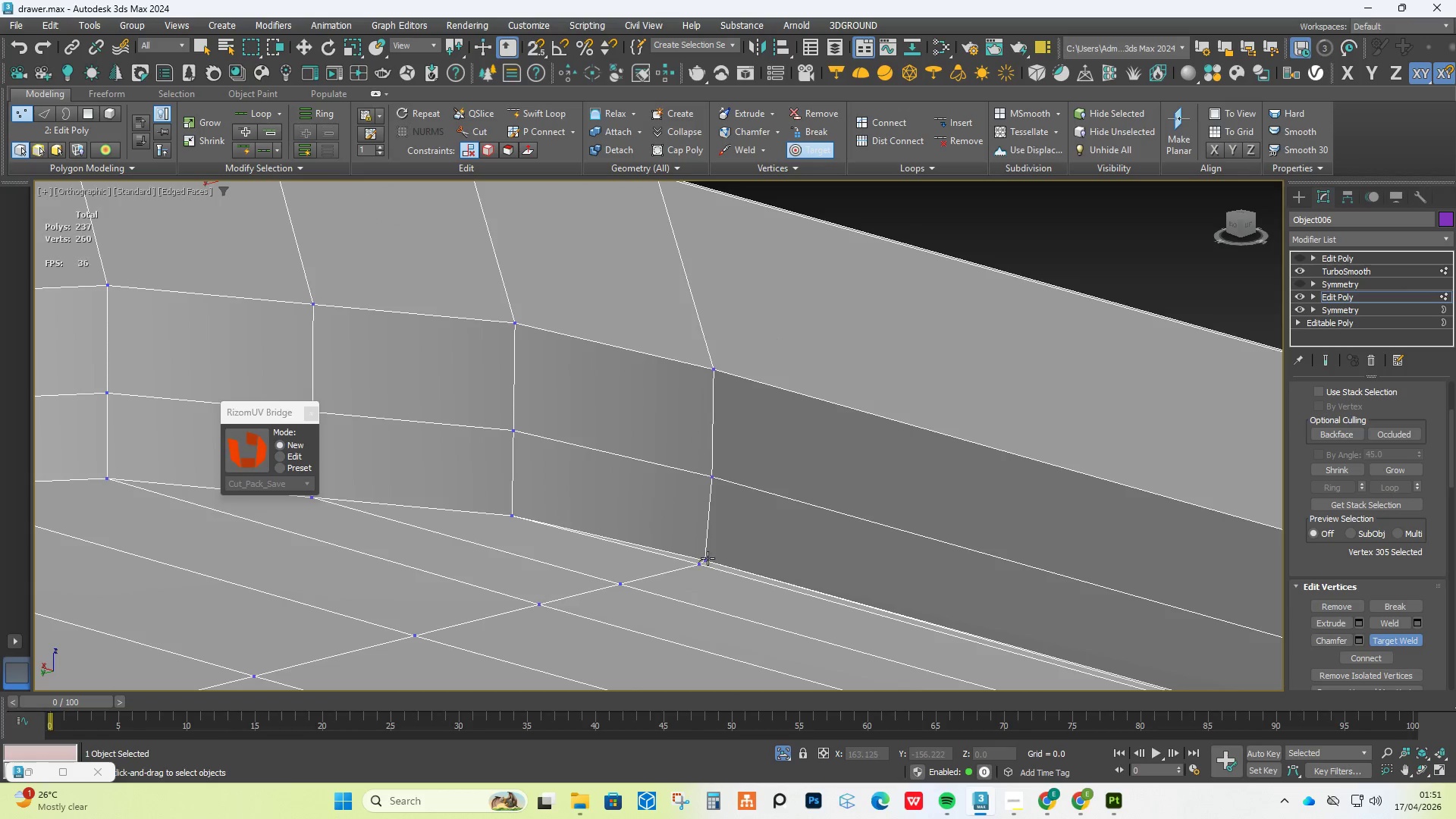 
triple_click([708, 558])
 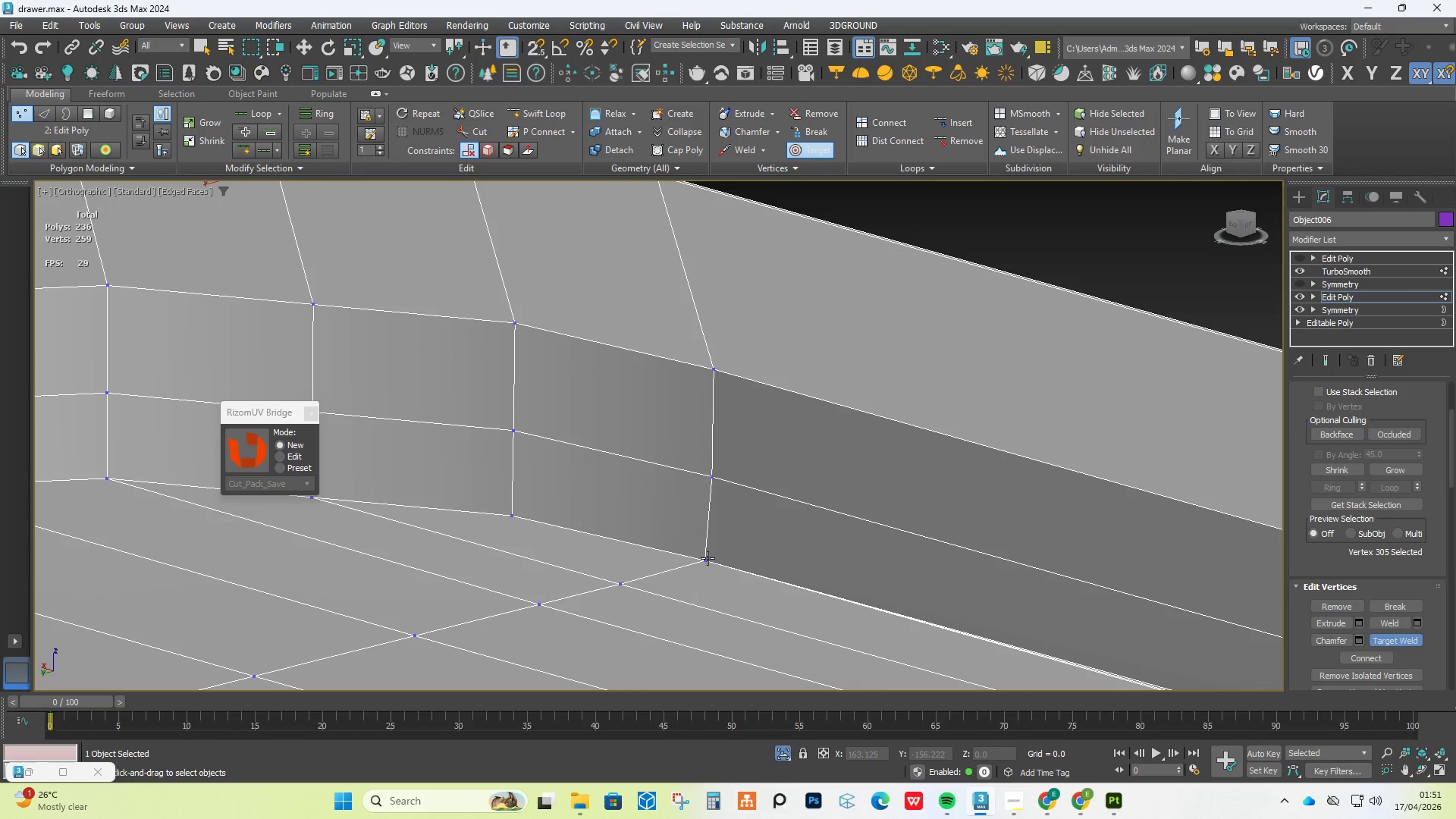 
scroll: coordinate [708, 558], scroll_direction: down, amount: 5.0
 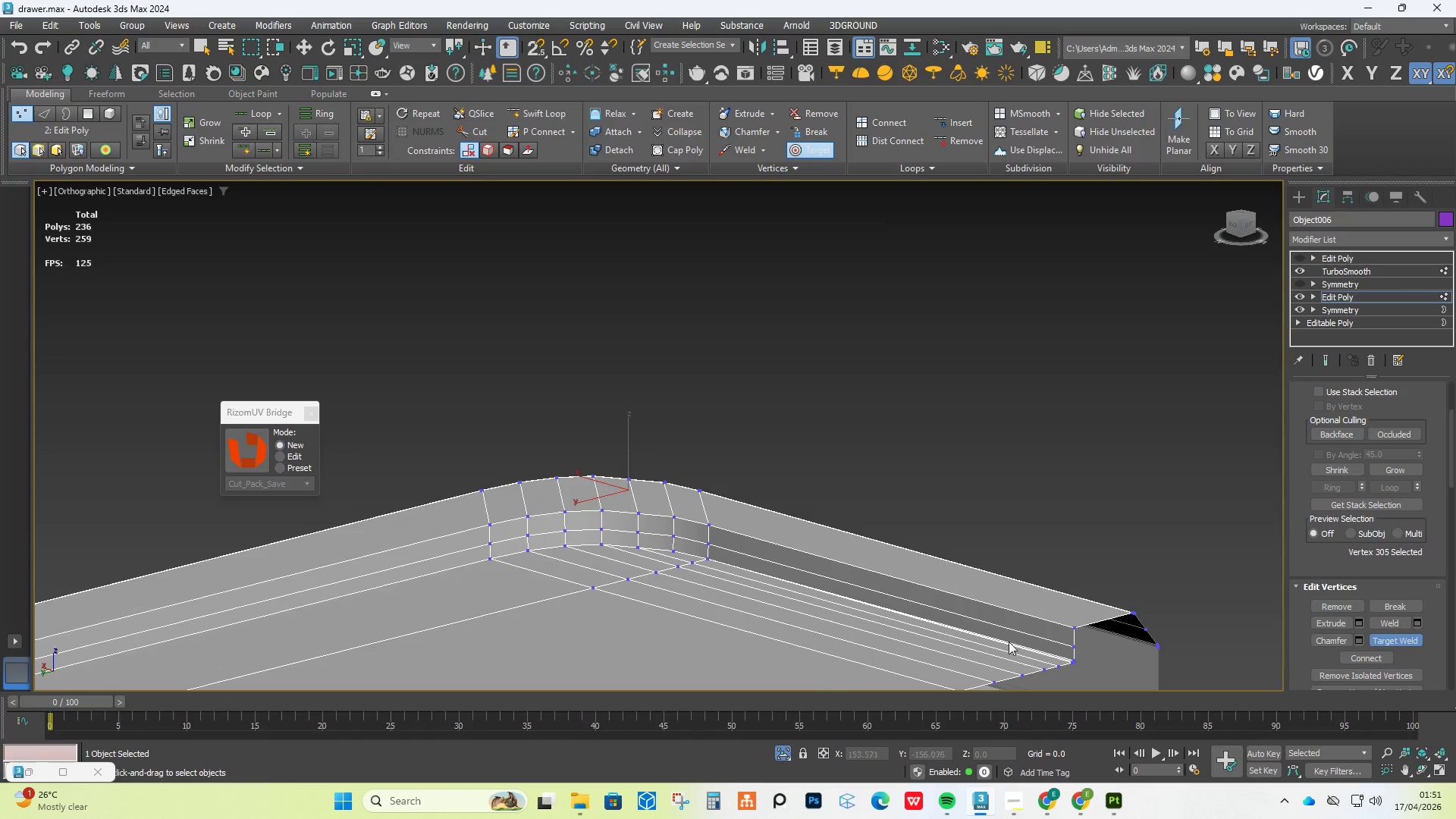 
scroll: coordinate [936, 572], scroll_direction: up, amount: 7.0
 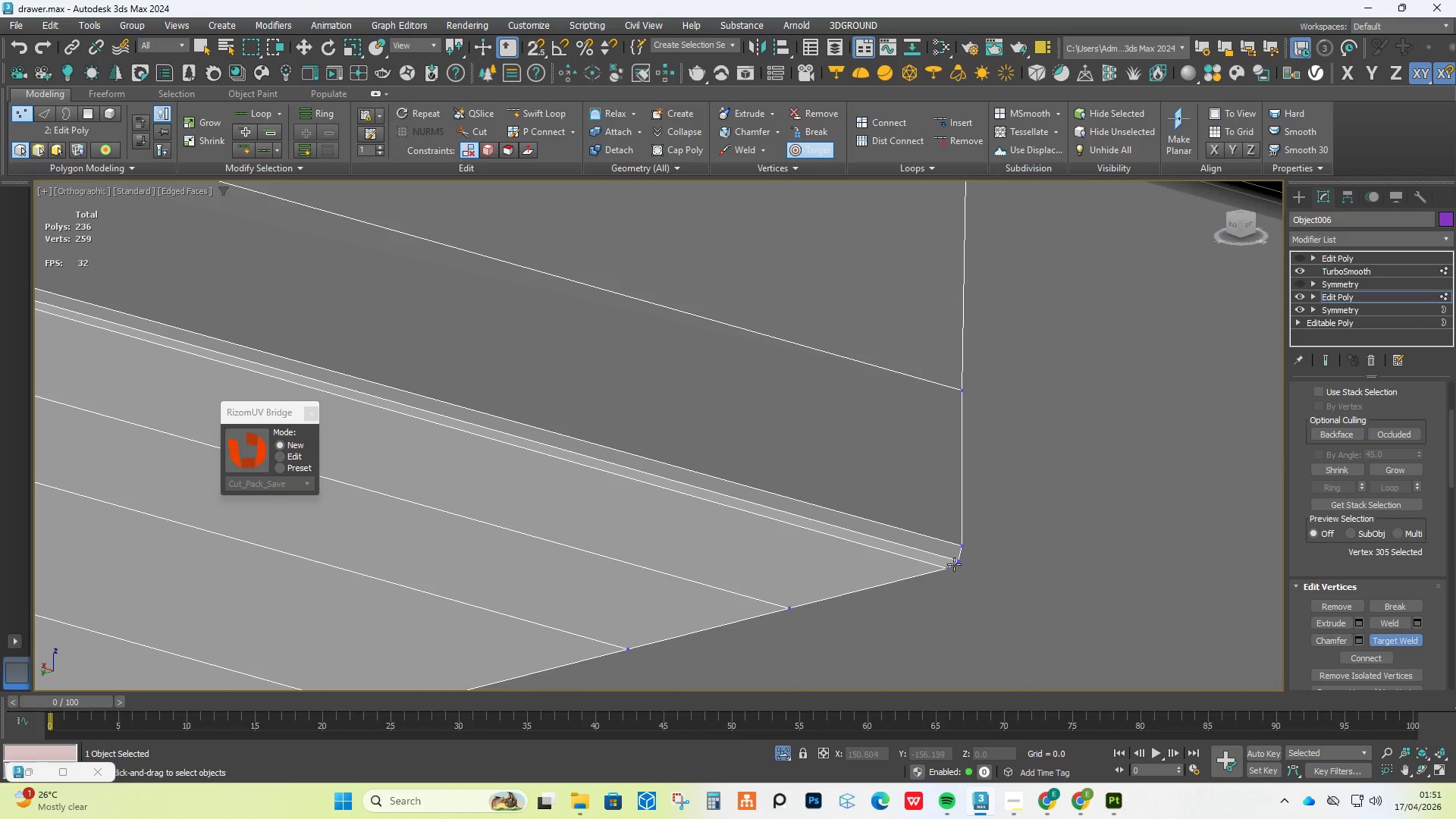 
double_click([959, 560])
 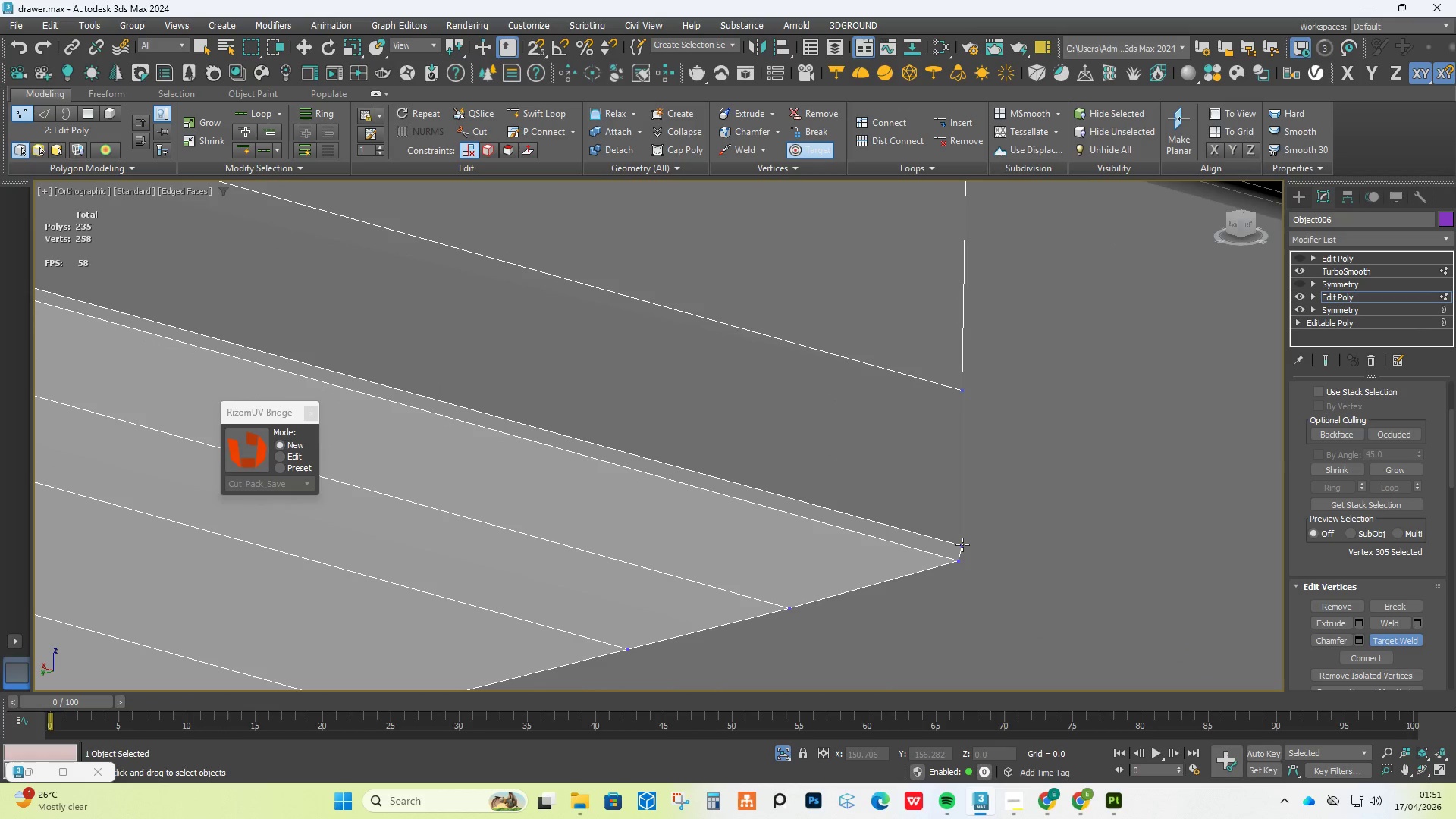 
triple_click([962, 544])
 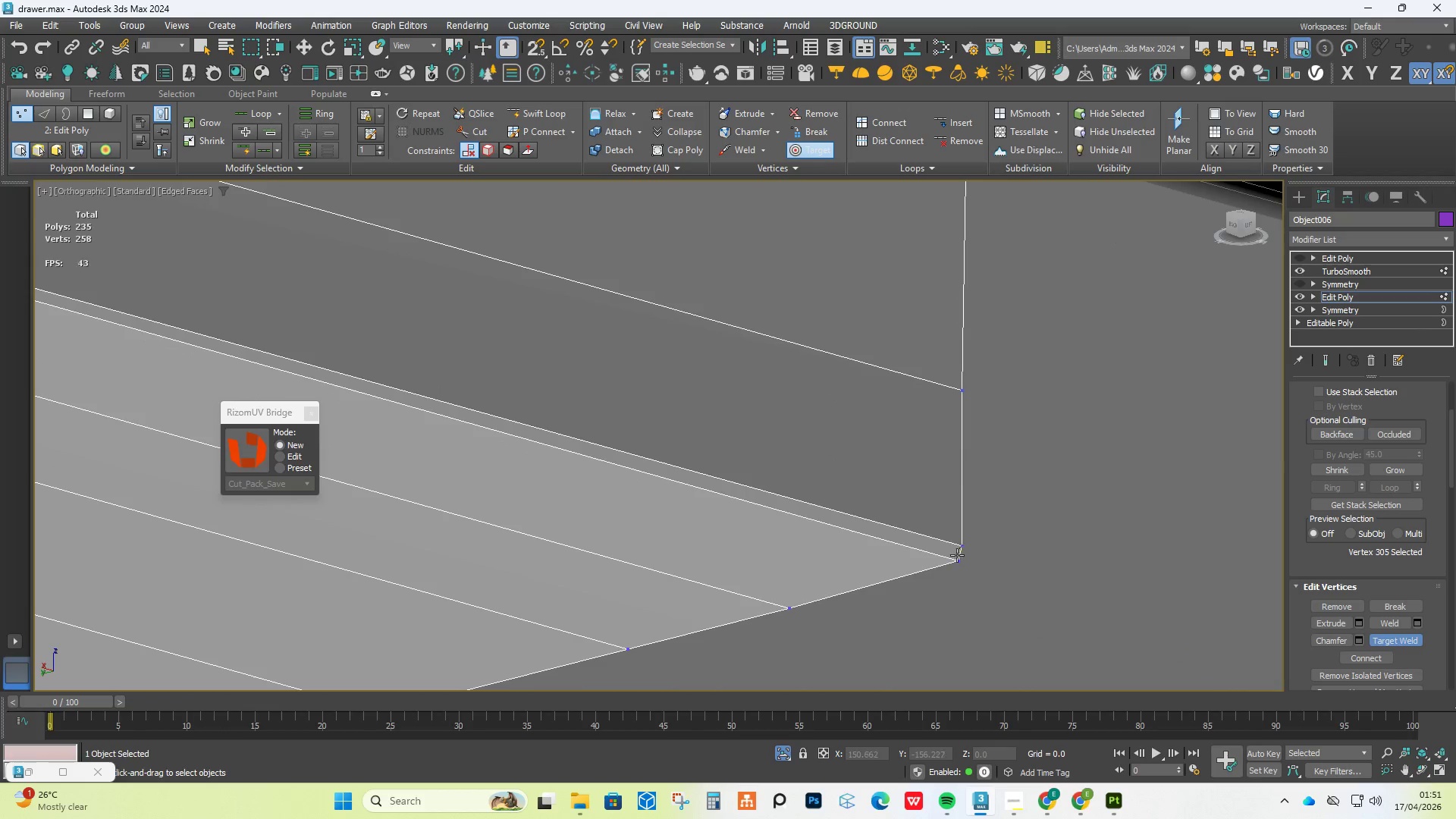 
triple_click([957, 555])
 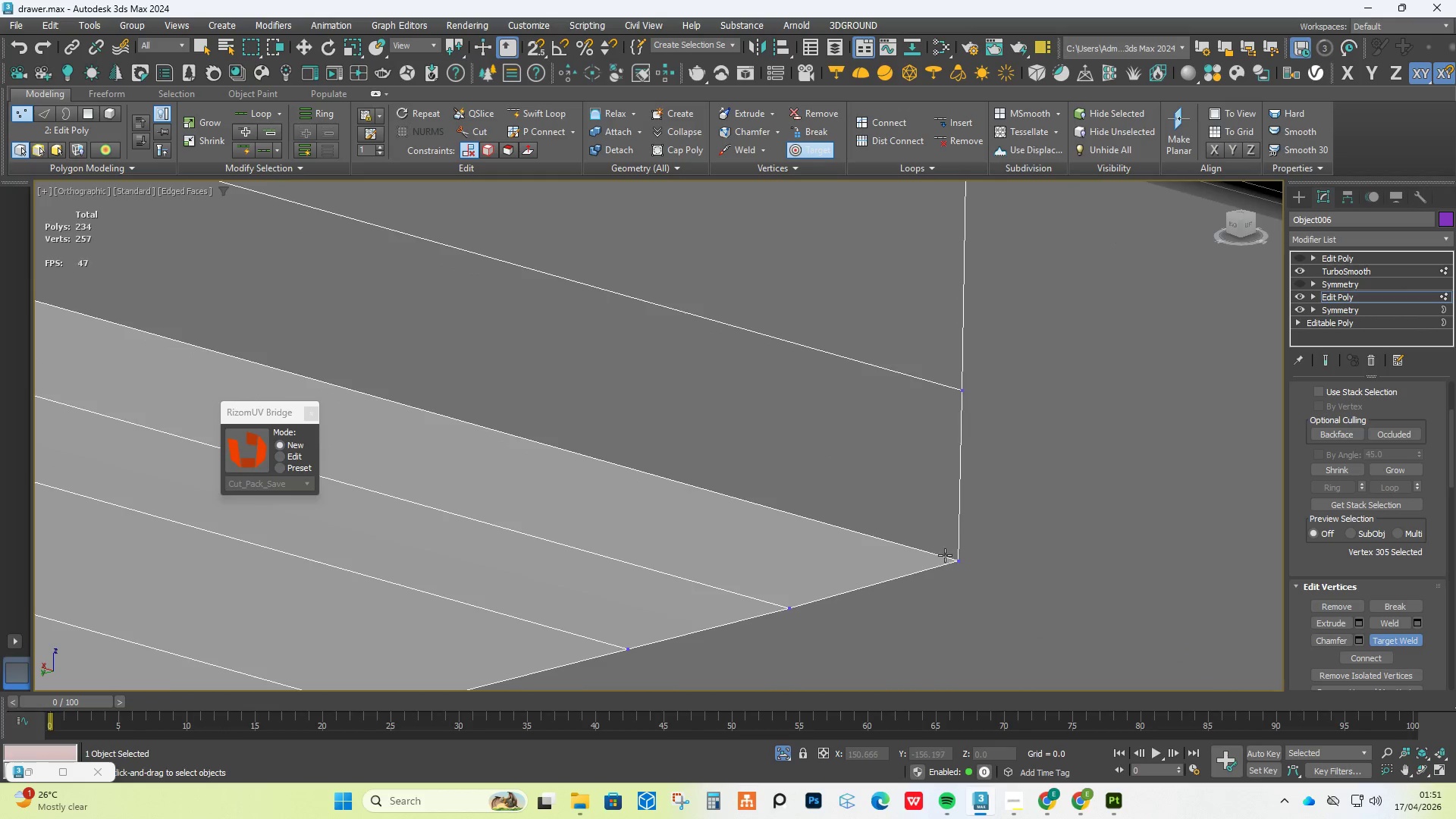 
scroll: coordinate [945, 555], scroll_direction: down, amount: 11.0
 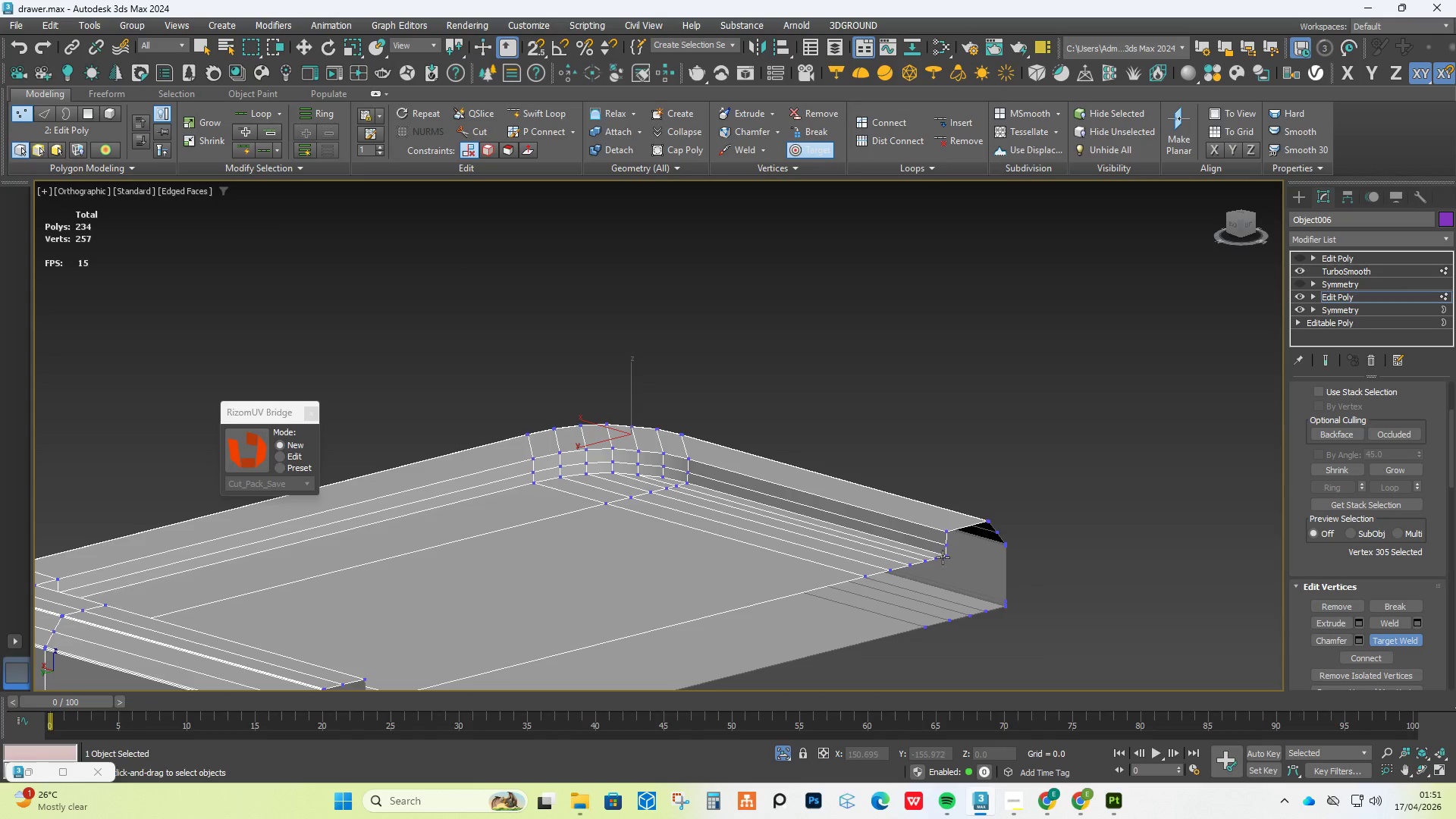 
hold_key(key=AltLeft, duration=0.66)
scroll: coordinate [970, 583], scroll_direction: down, amount: 1.0
 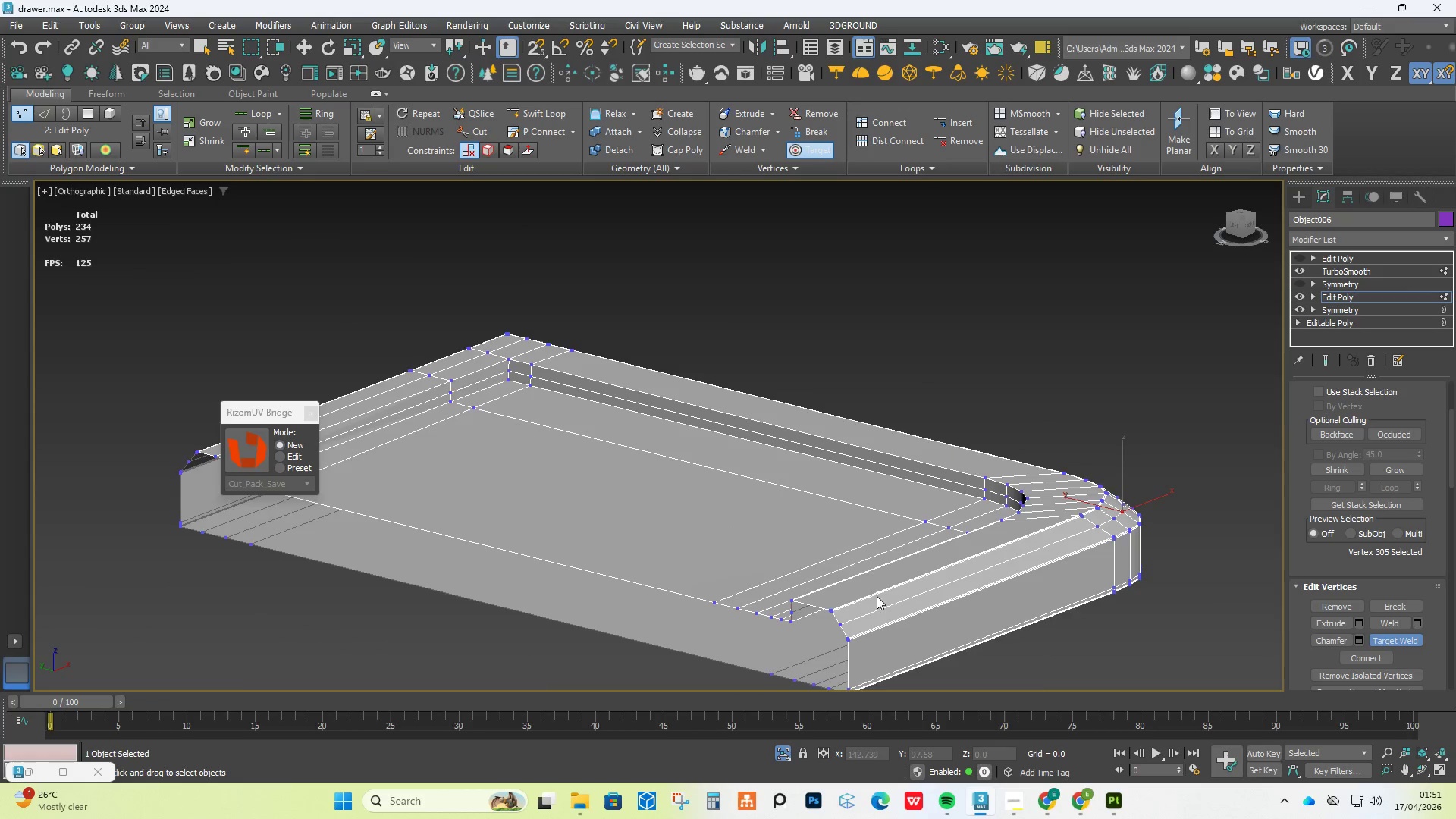 
scroll: coordinate [844, 598], scroll_direction: up, amount: 1.0
 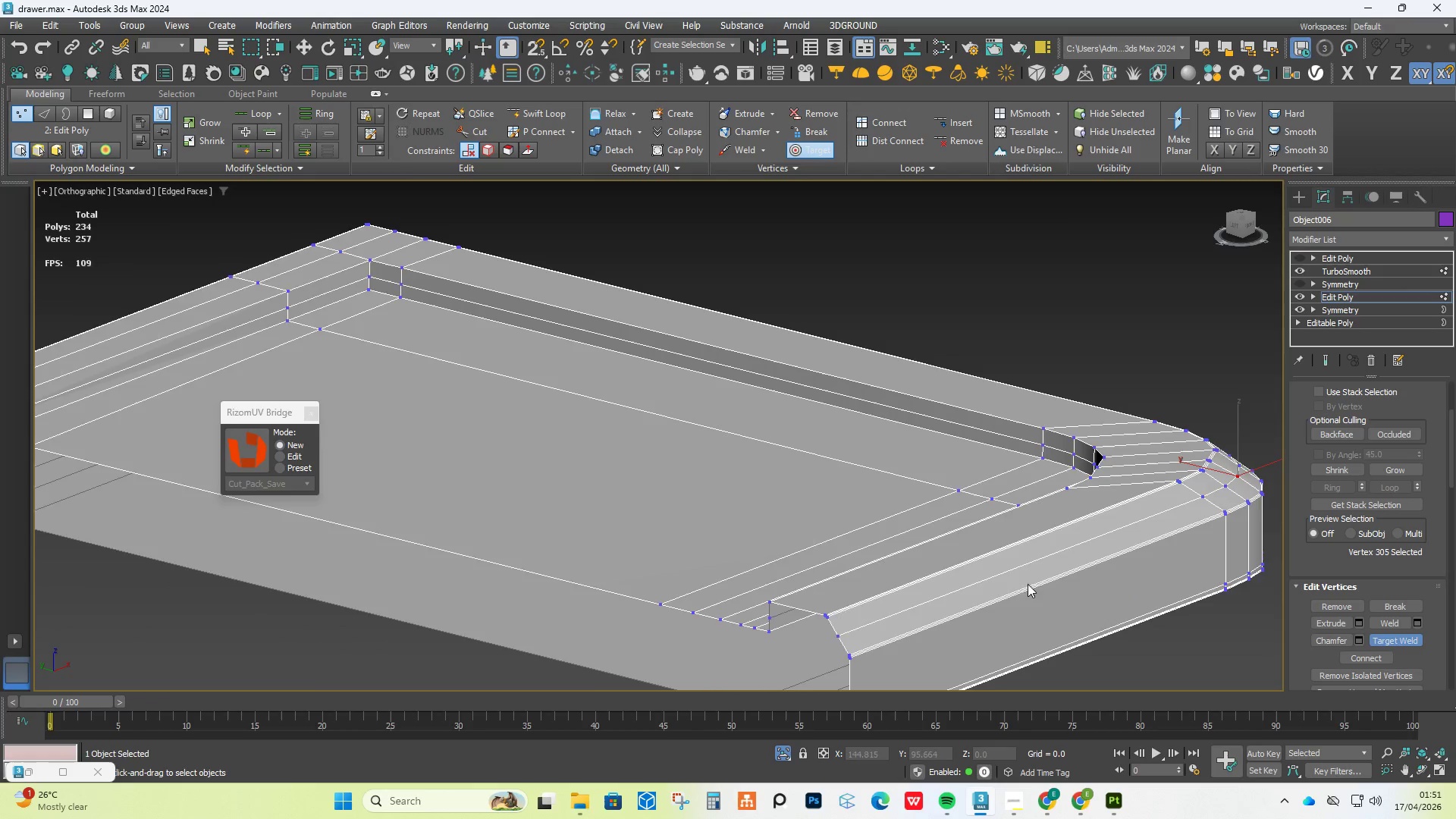 
hold_key(key=AltLeft, duration=0.67)
 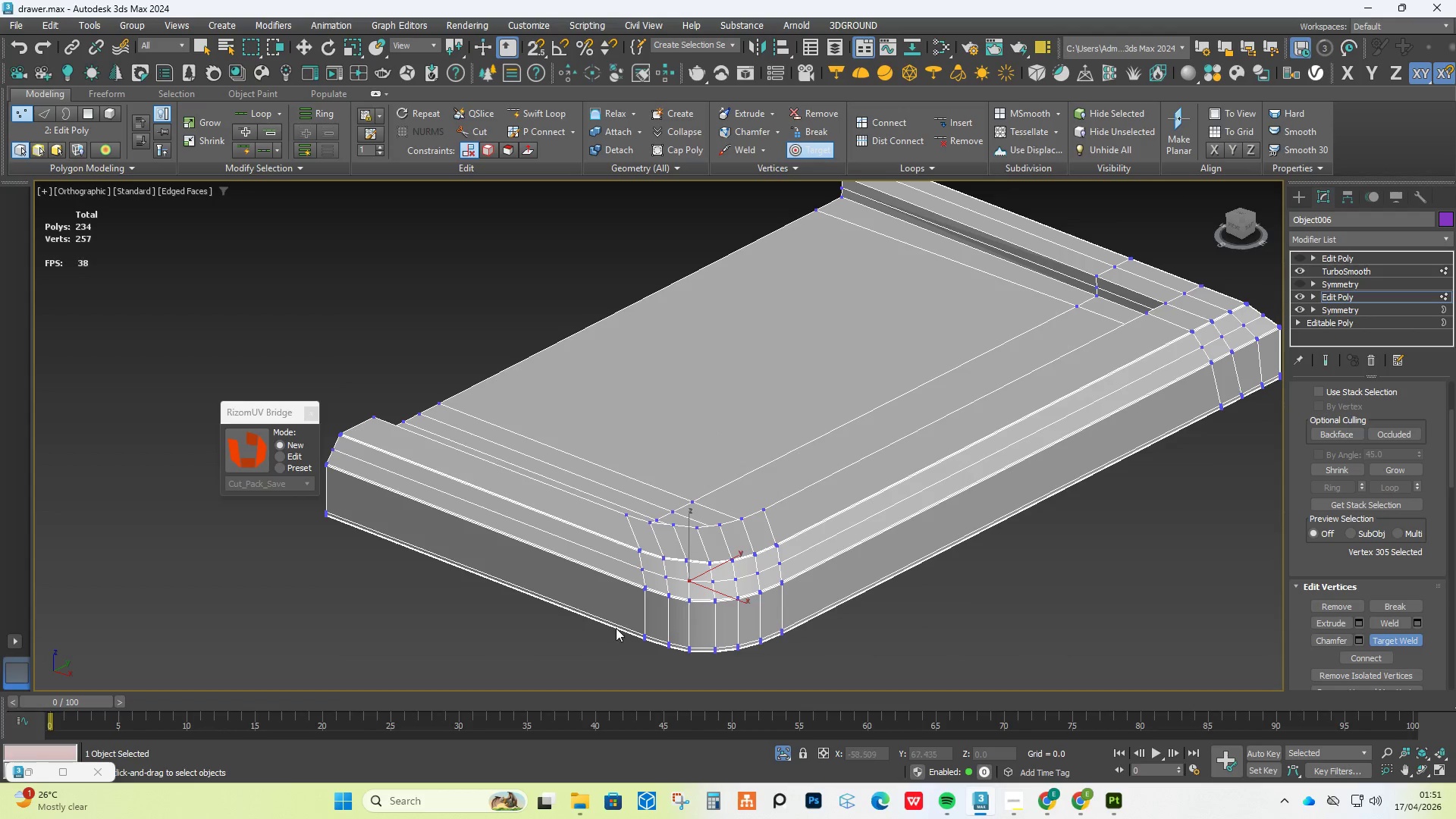 
scroll: coordinate [1046, 583], scroll_direction: down, amount: 1.0
 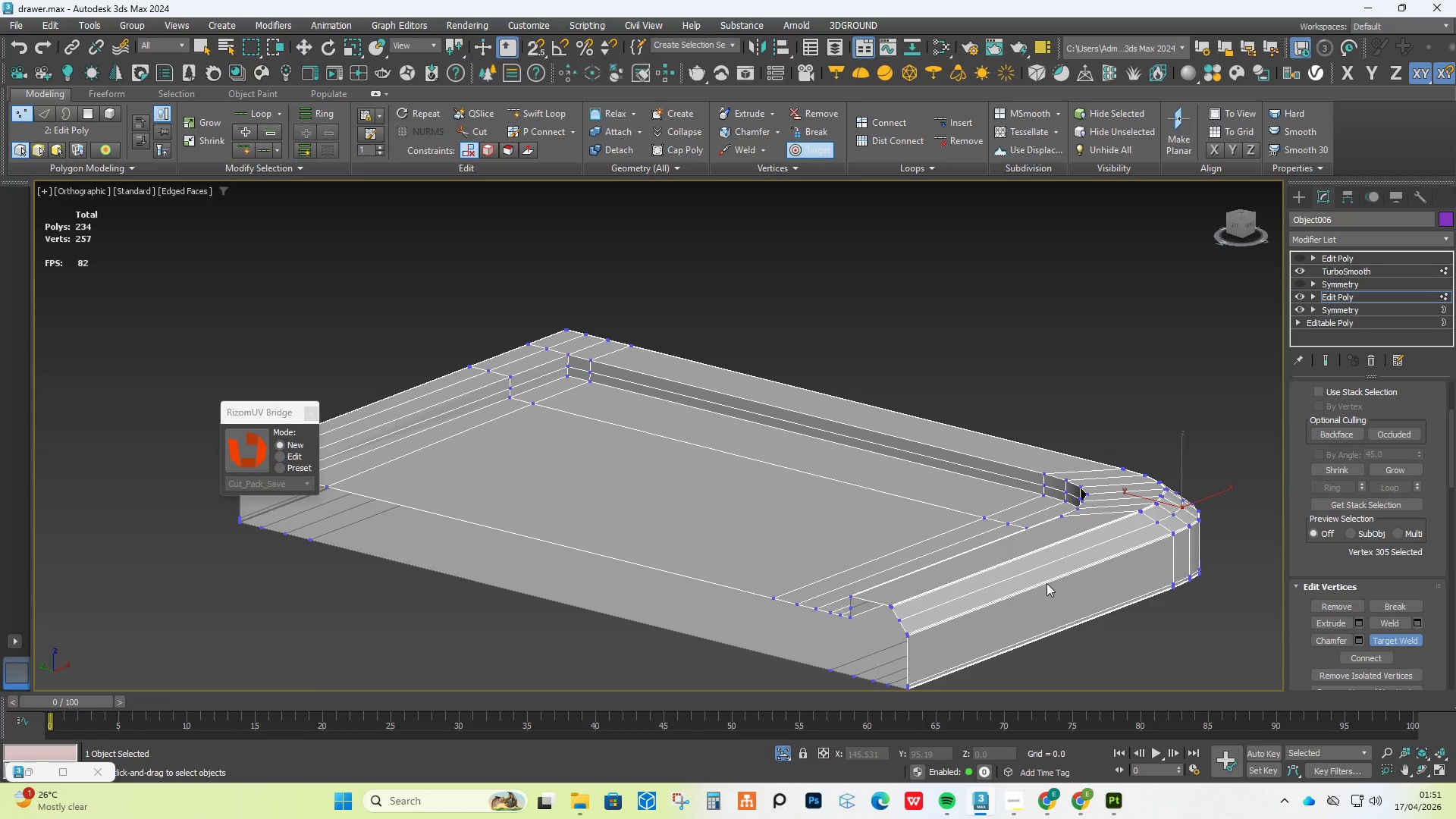 
scroll: coordinate [701, 562], scroll_direction: up, amount: 6.0
 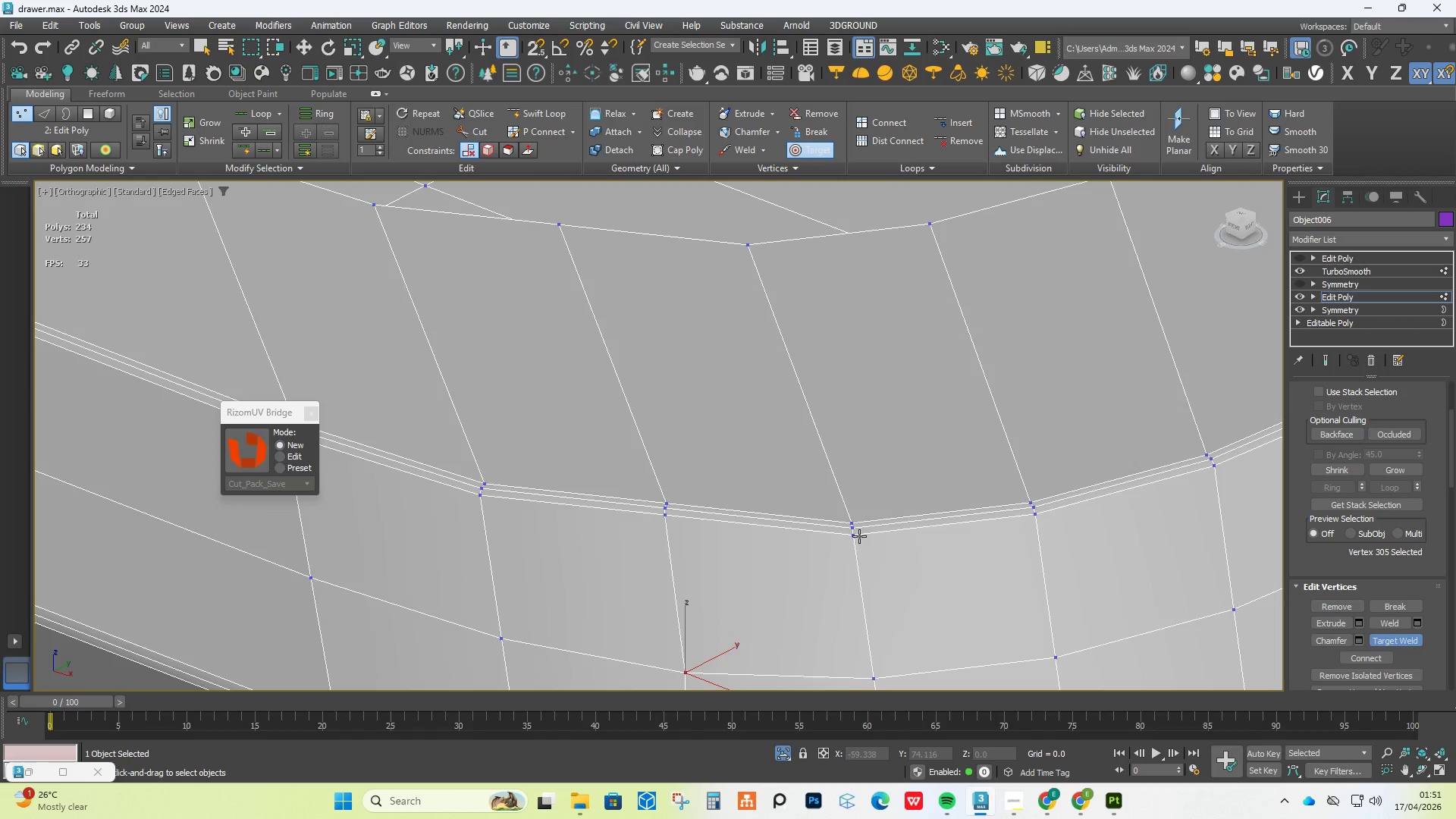 
left_click([858, 536])
 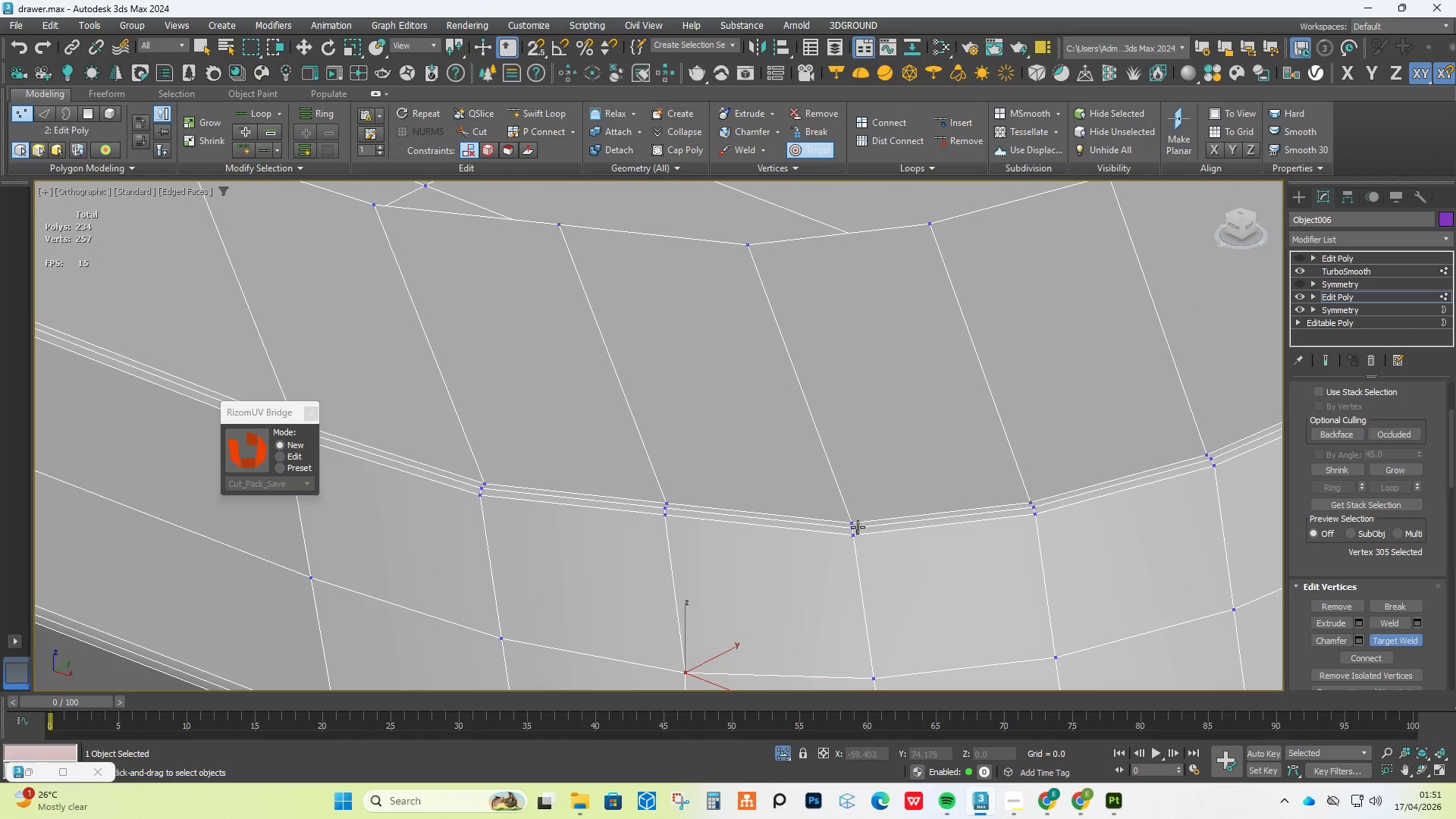 
left_click([858, 527])
 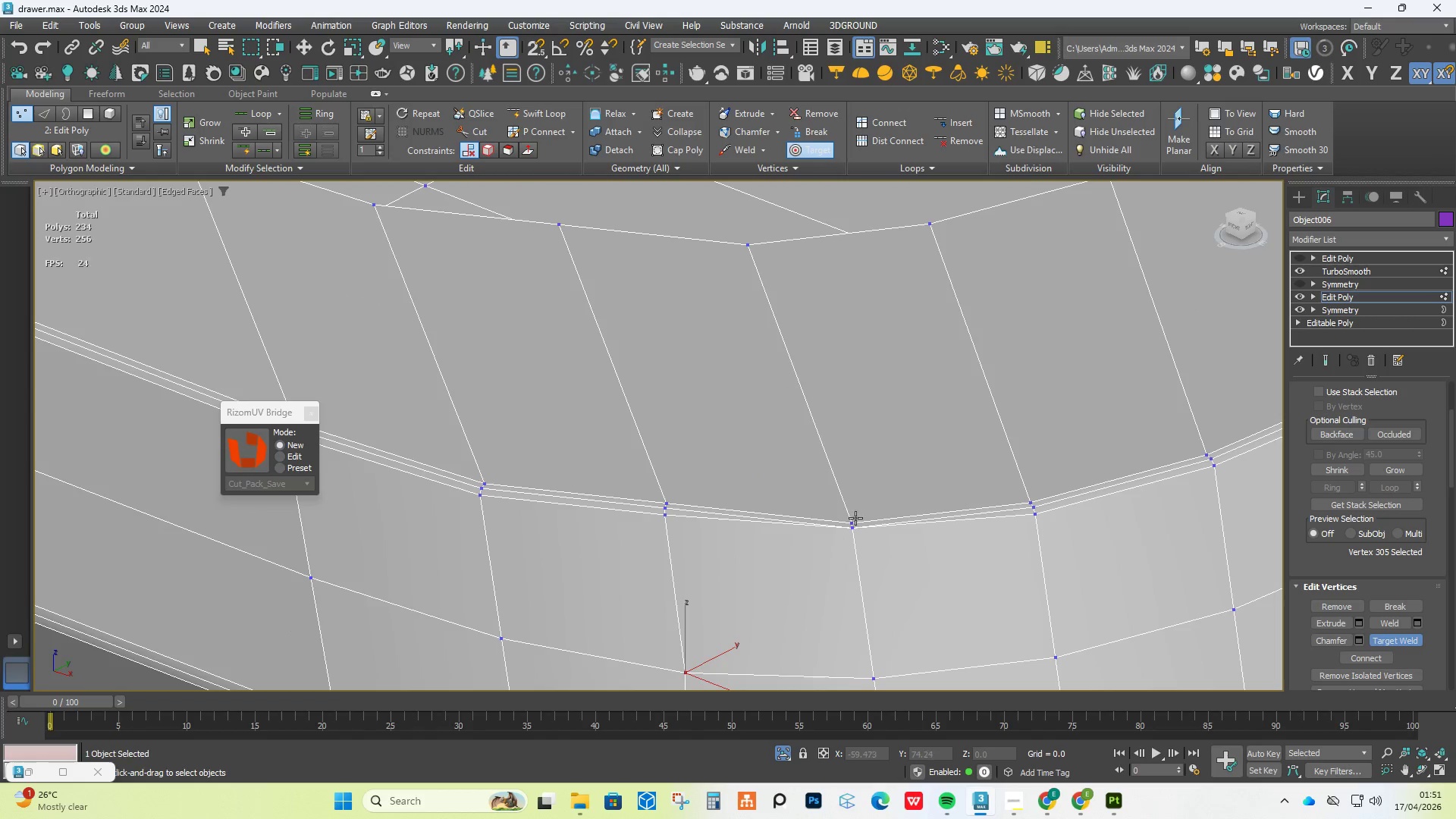 
double_click([855, 518])
 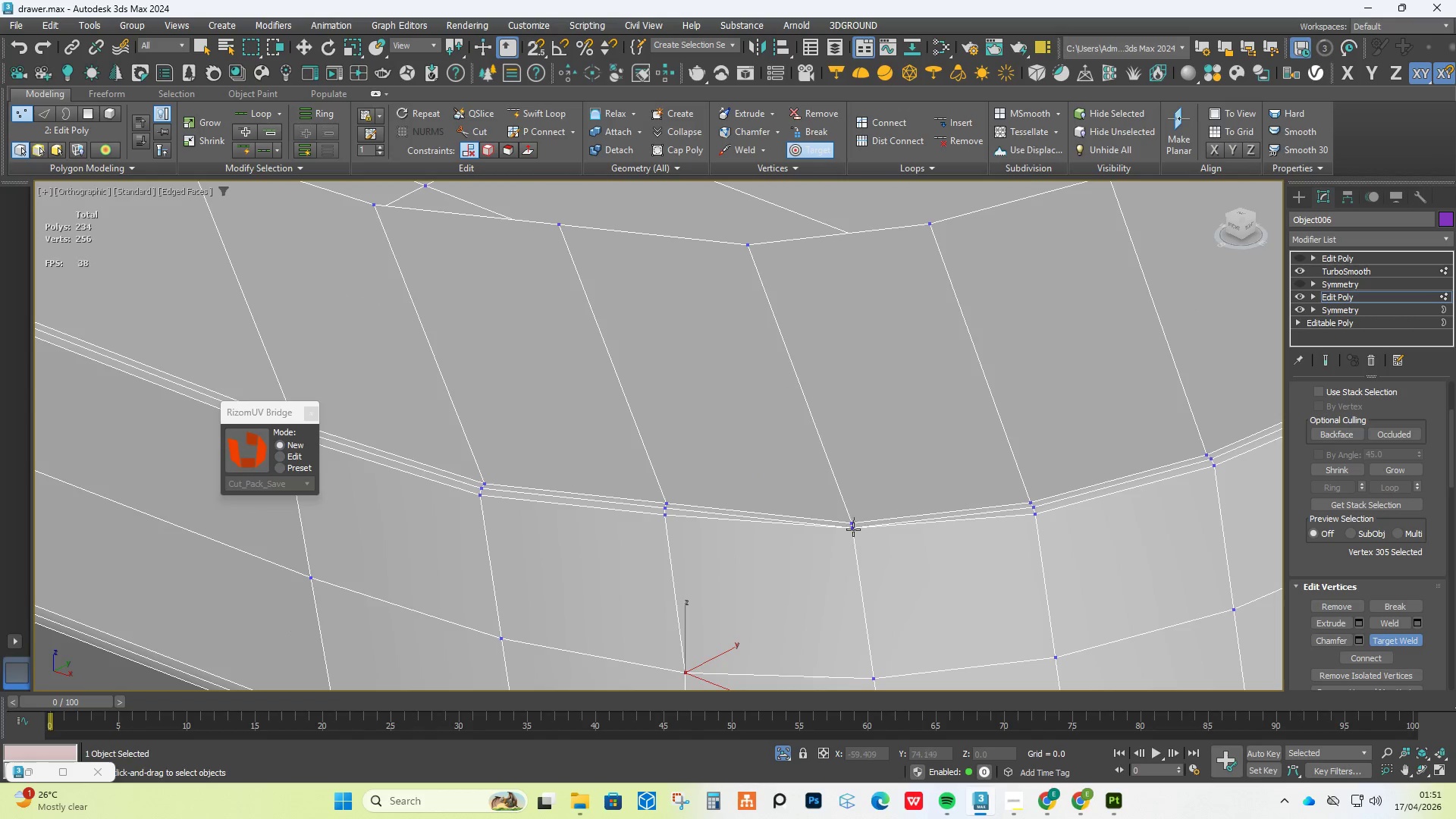 
triple_click([853, 531])
 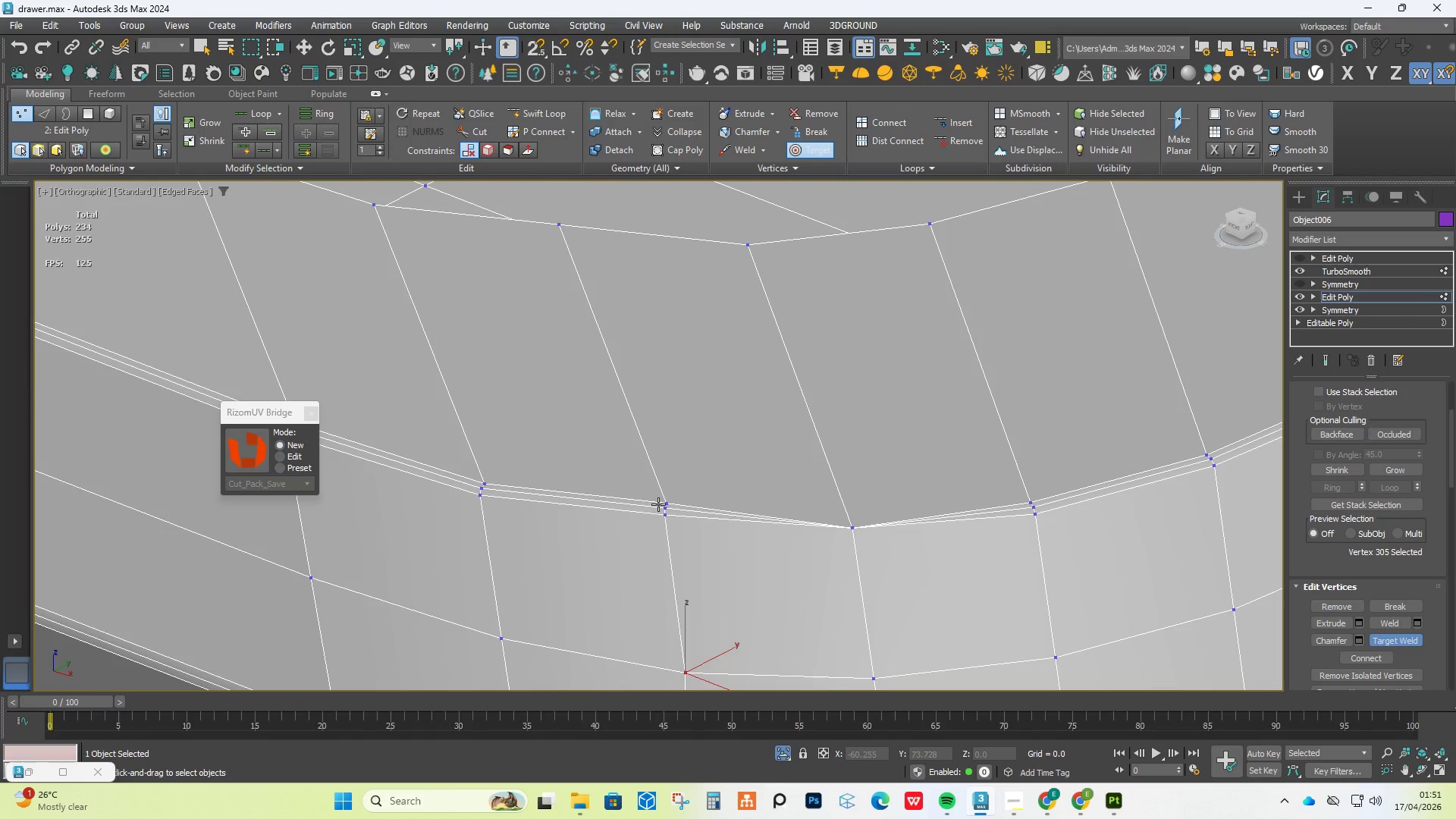 
left_click([663, 500])
 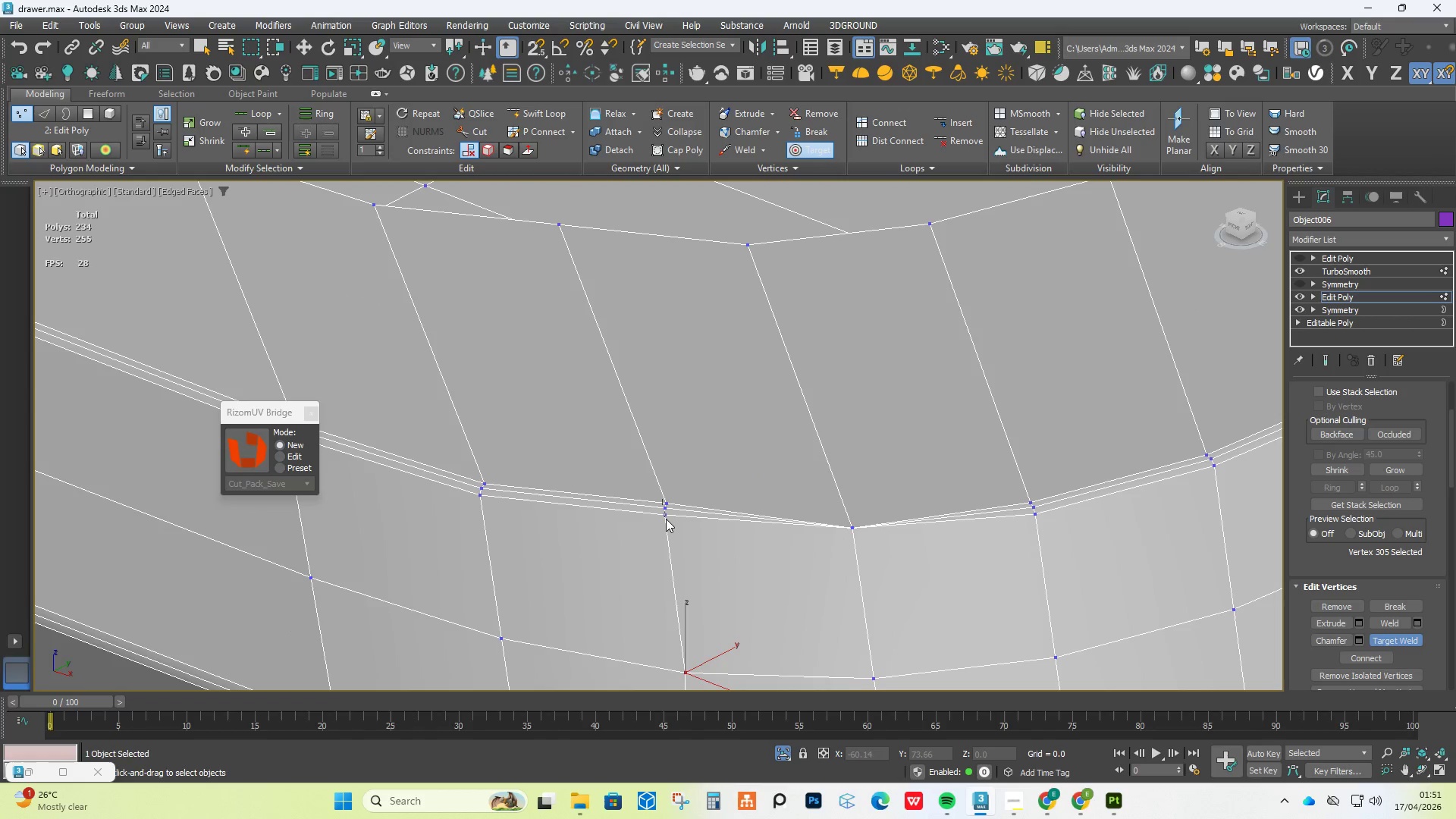 
left_click([666, 519])
 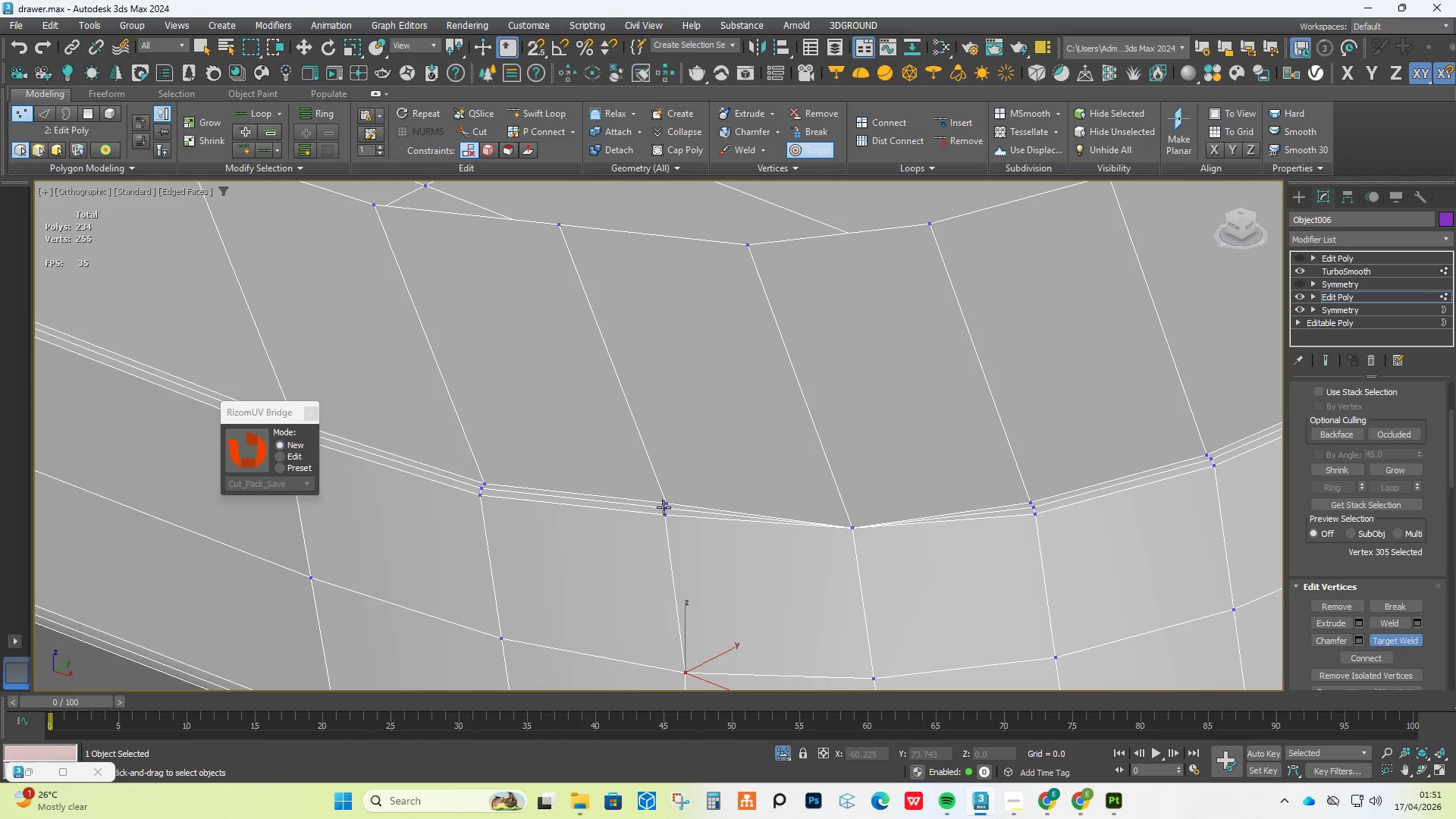 
left_click([664, 507])
 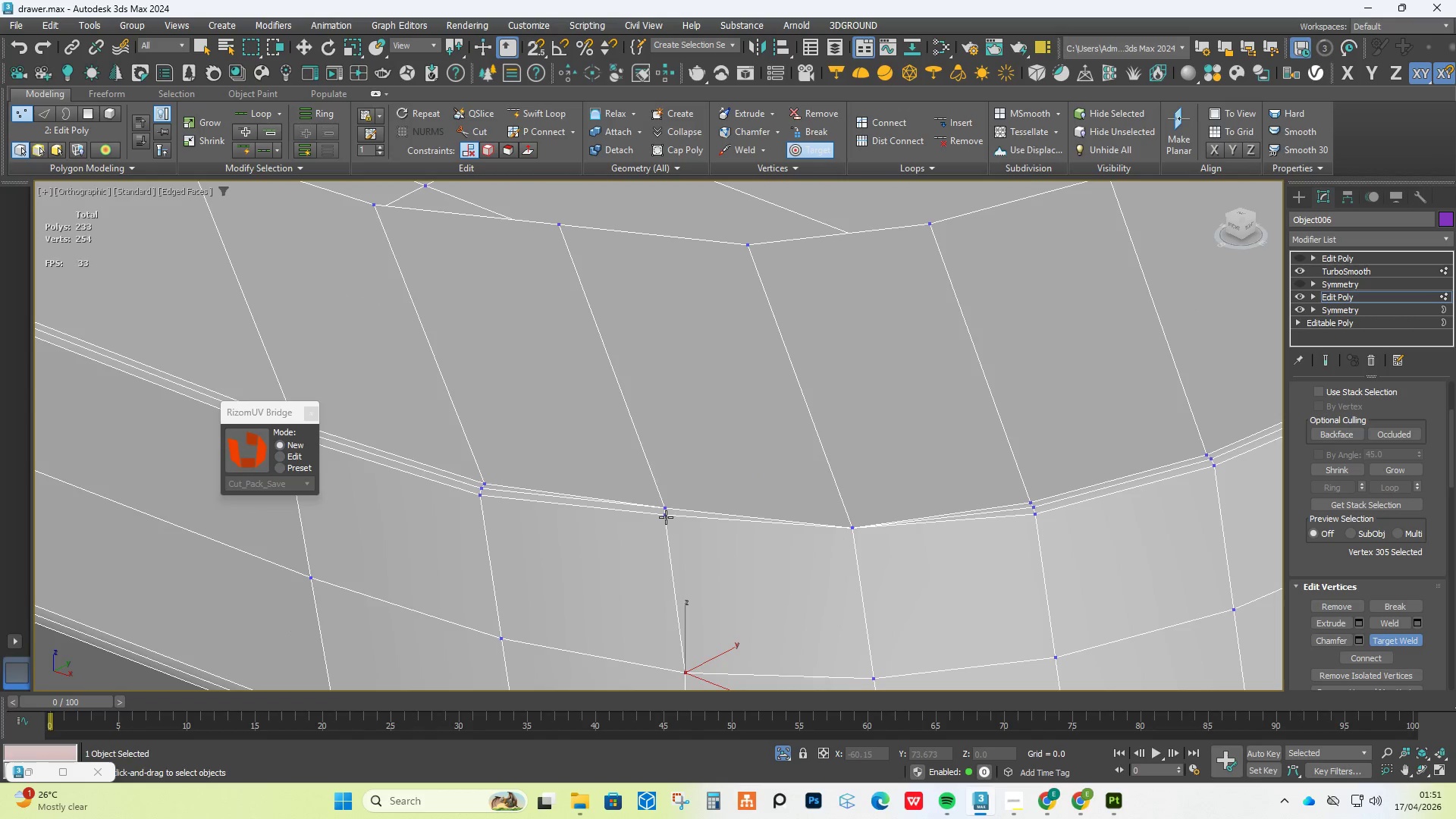 
double_click([667, 510])
 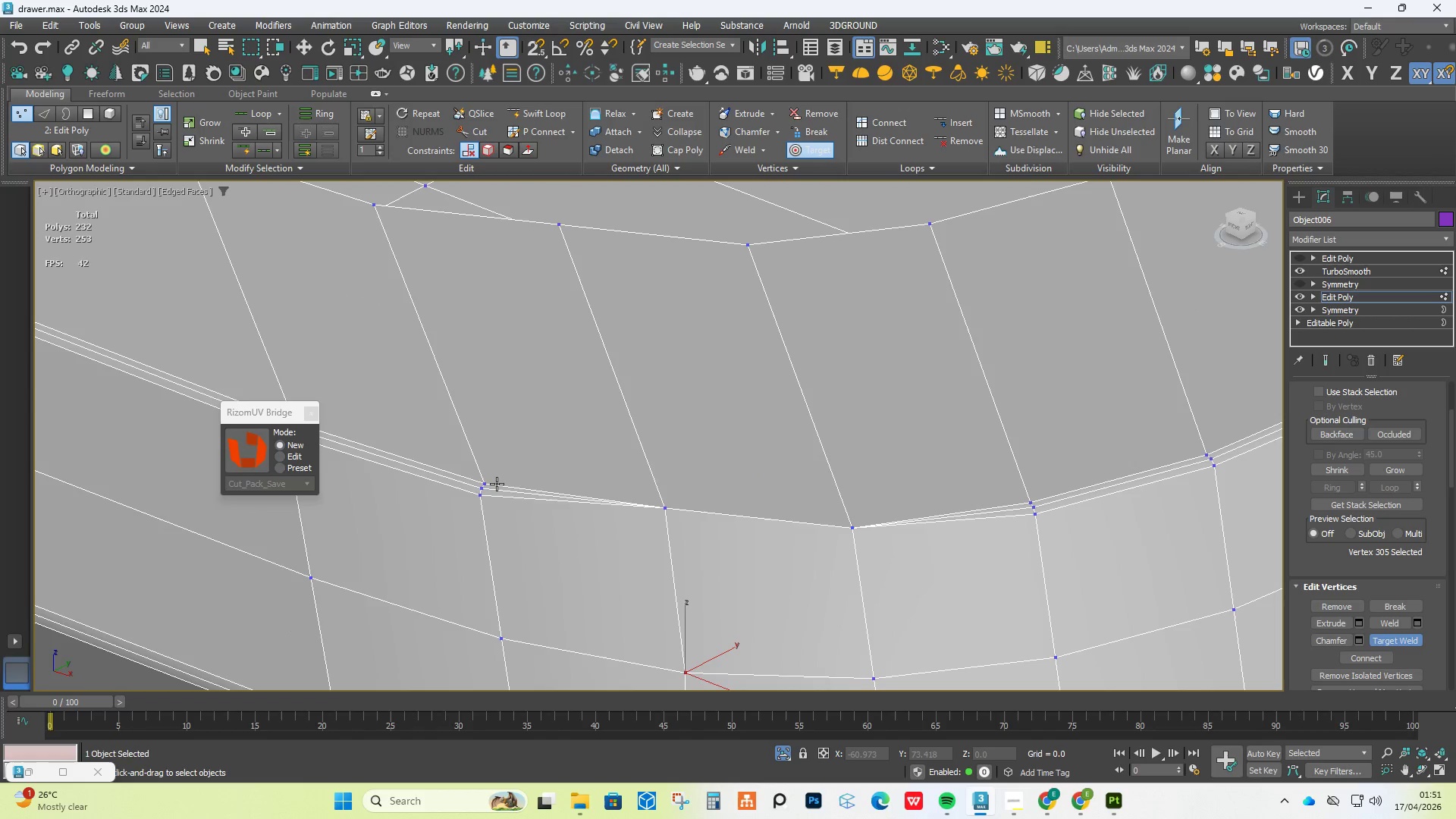 
double_click([479, 491])
 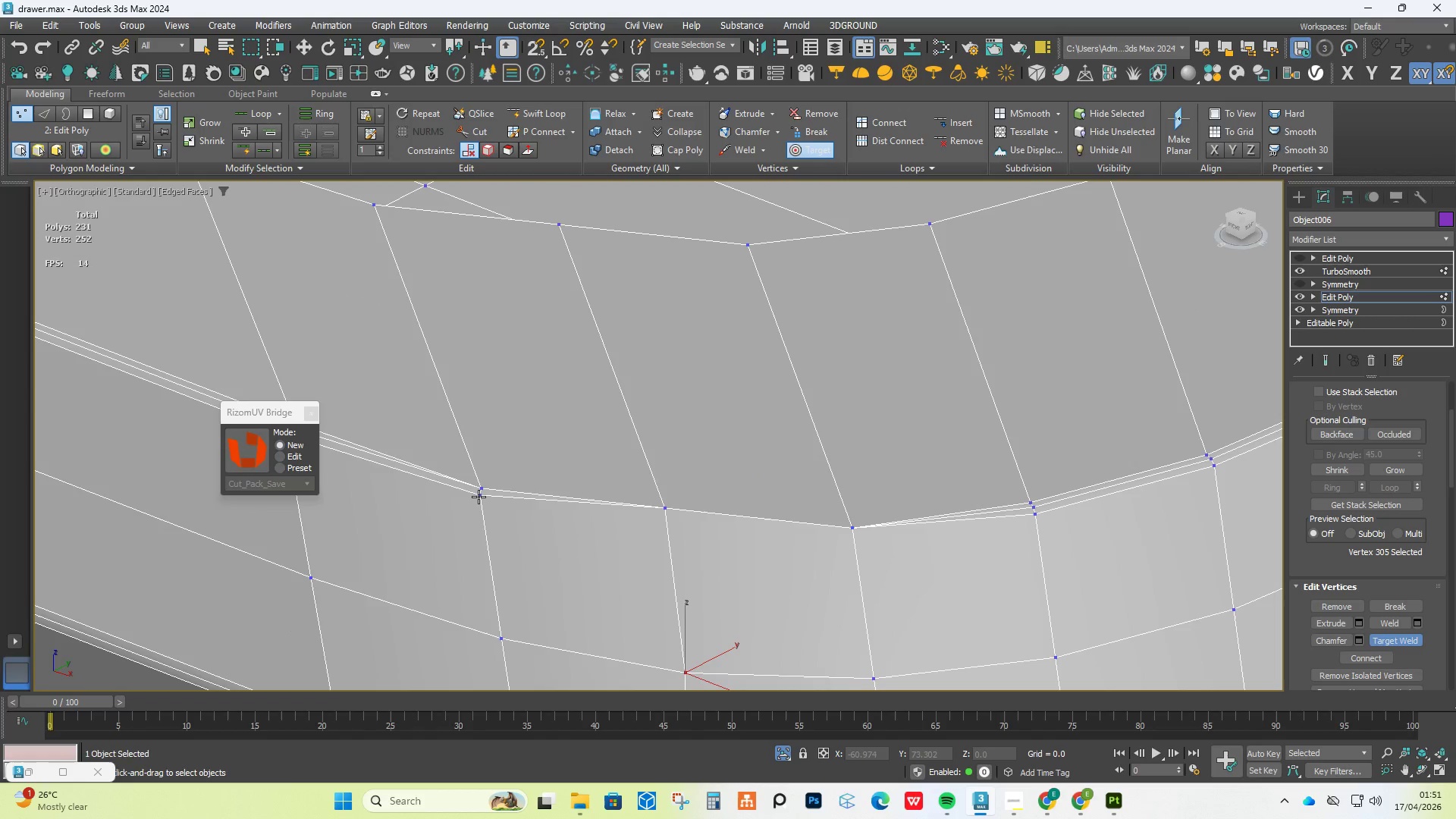 
double_click([479, 497])
 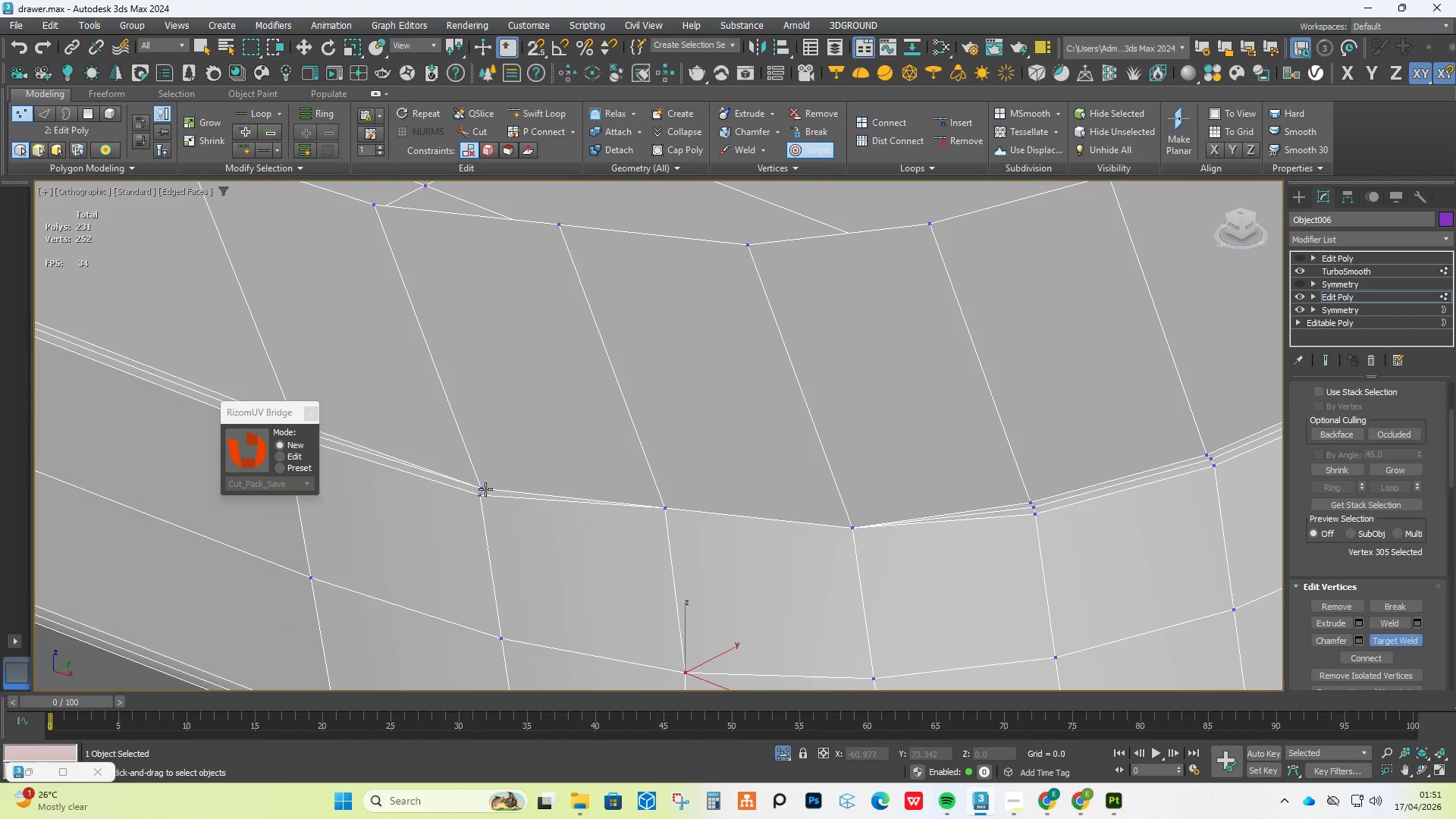 
triple_click([485, 489])
 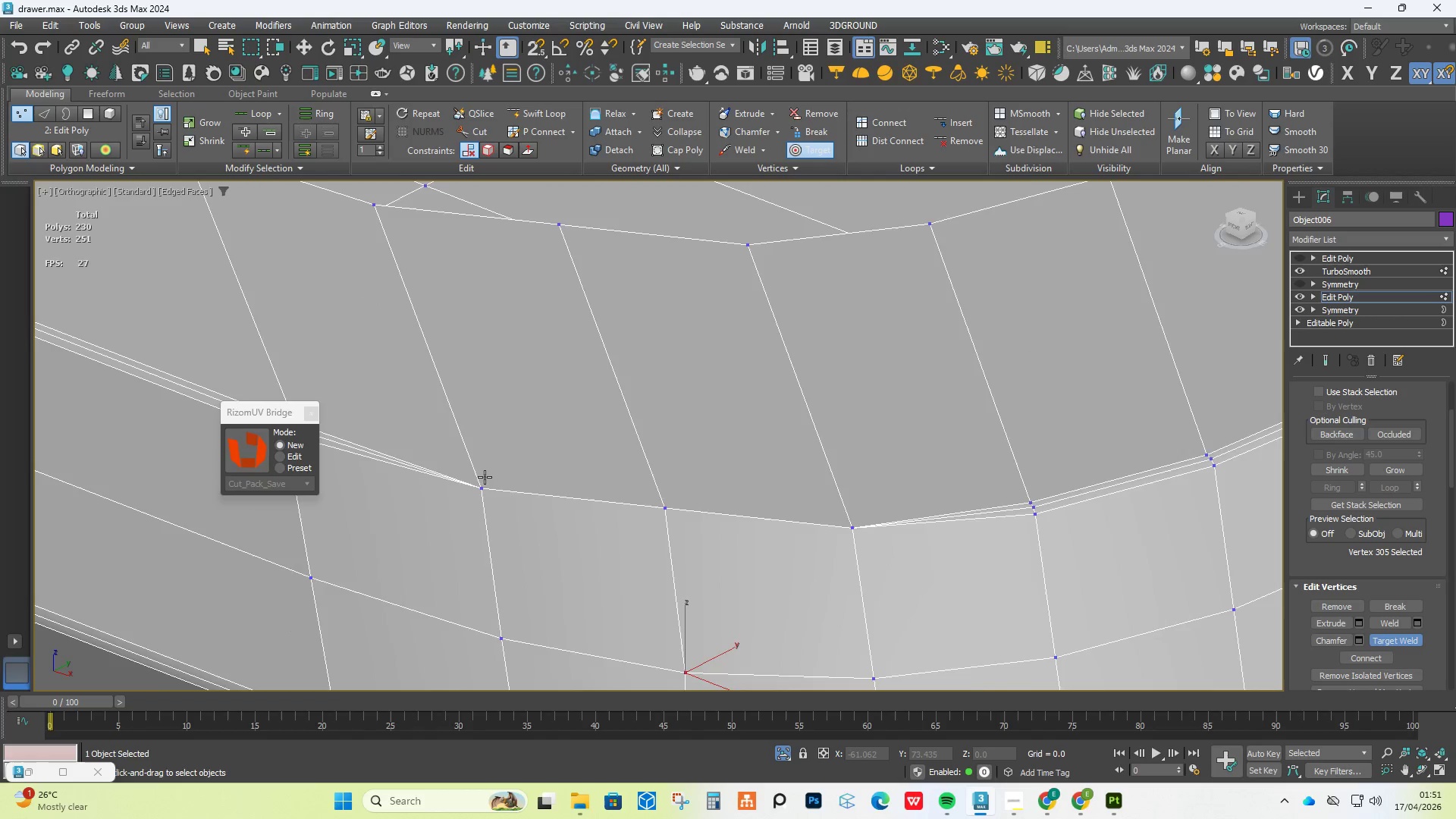 
scroll: coordinate [549, 474], scroll_direction: down, amount: 9.0
 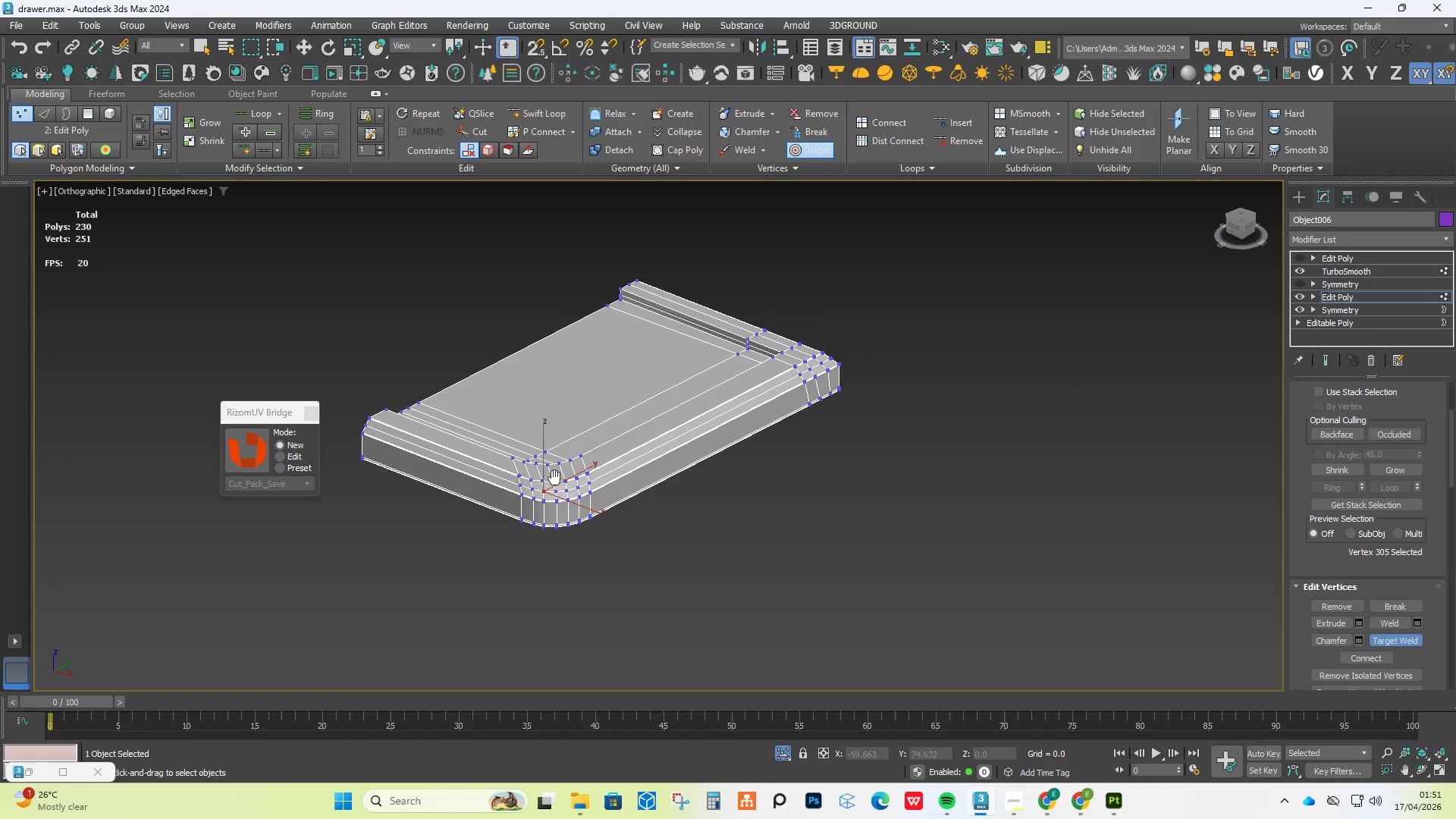 
scroll: coordinate [719, 381], scroll_direction: up, amount: 2.0
 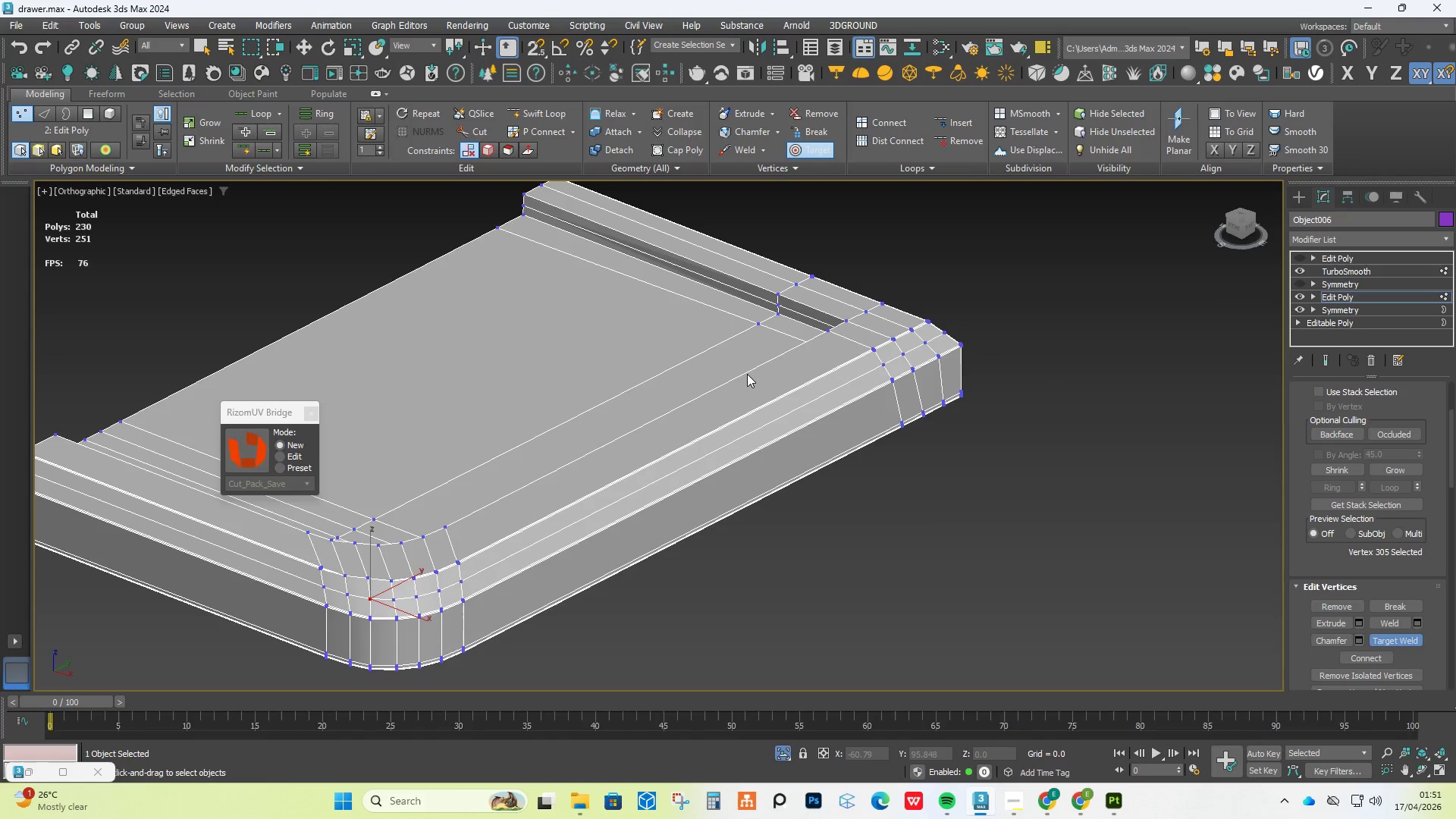 
key(Control+Z)
 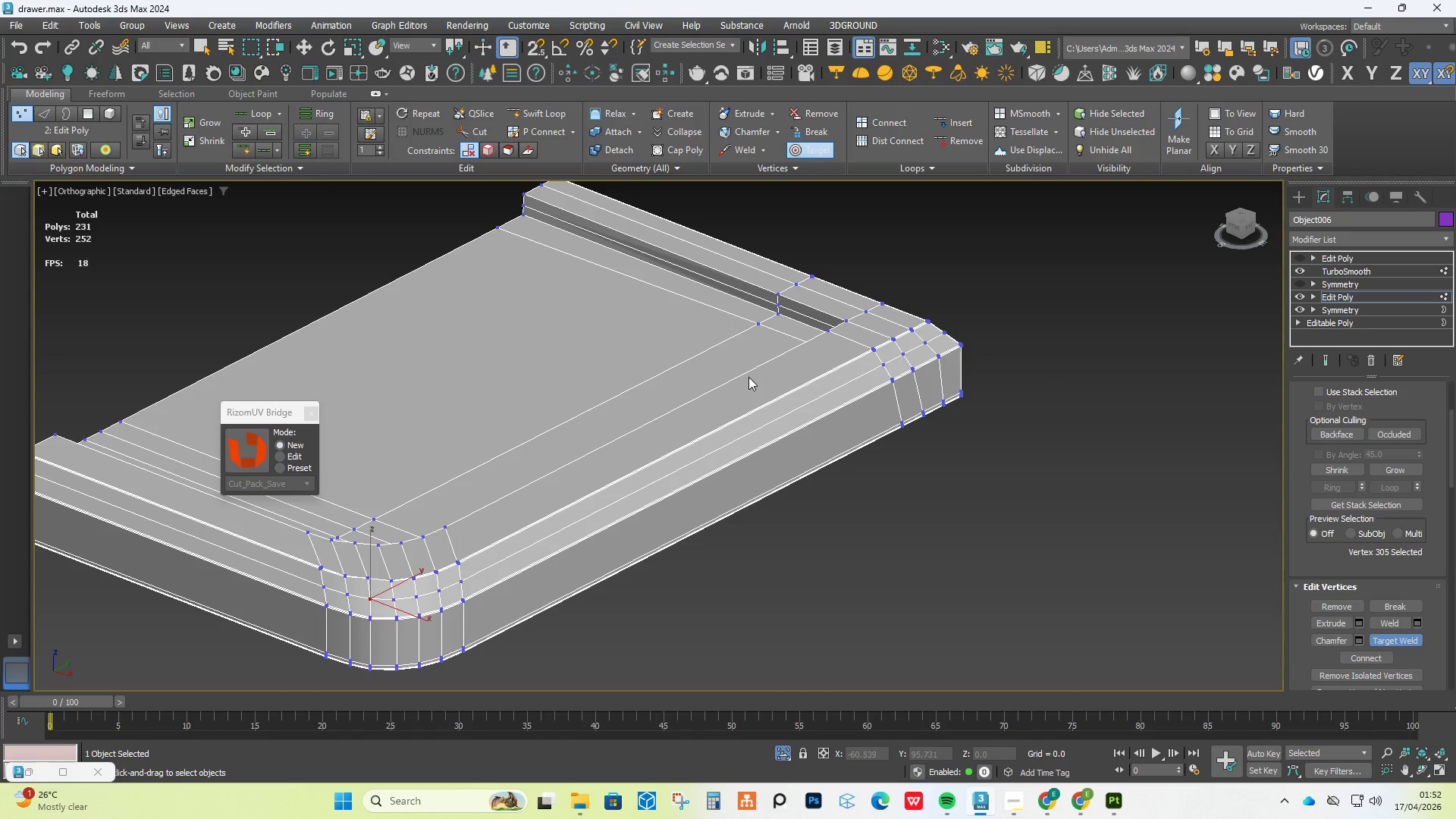 
key(Control+Z)
 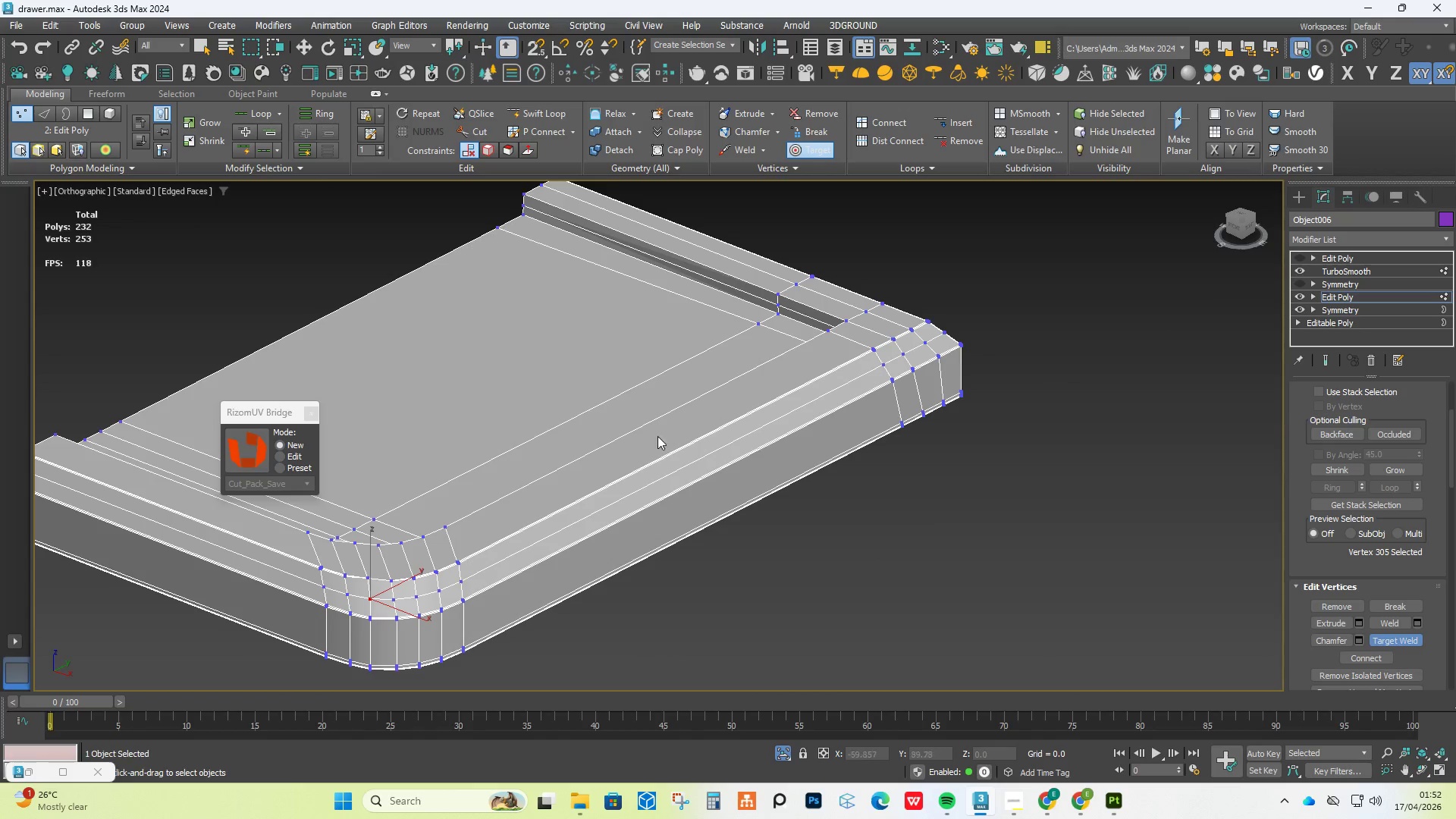 
key(Control+Z)
 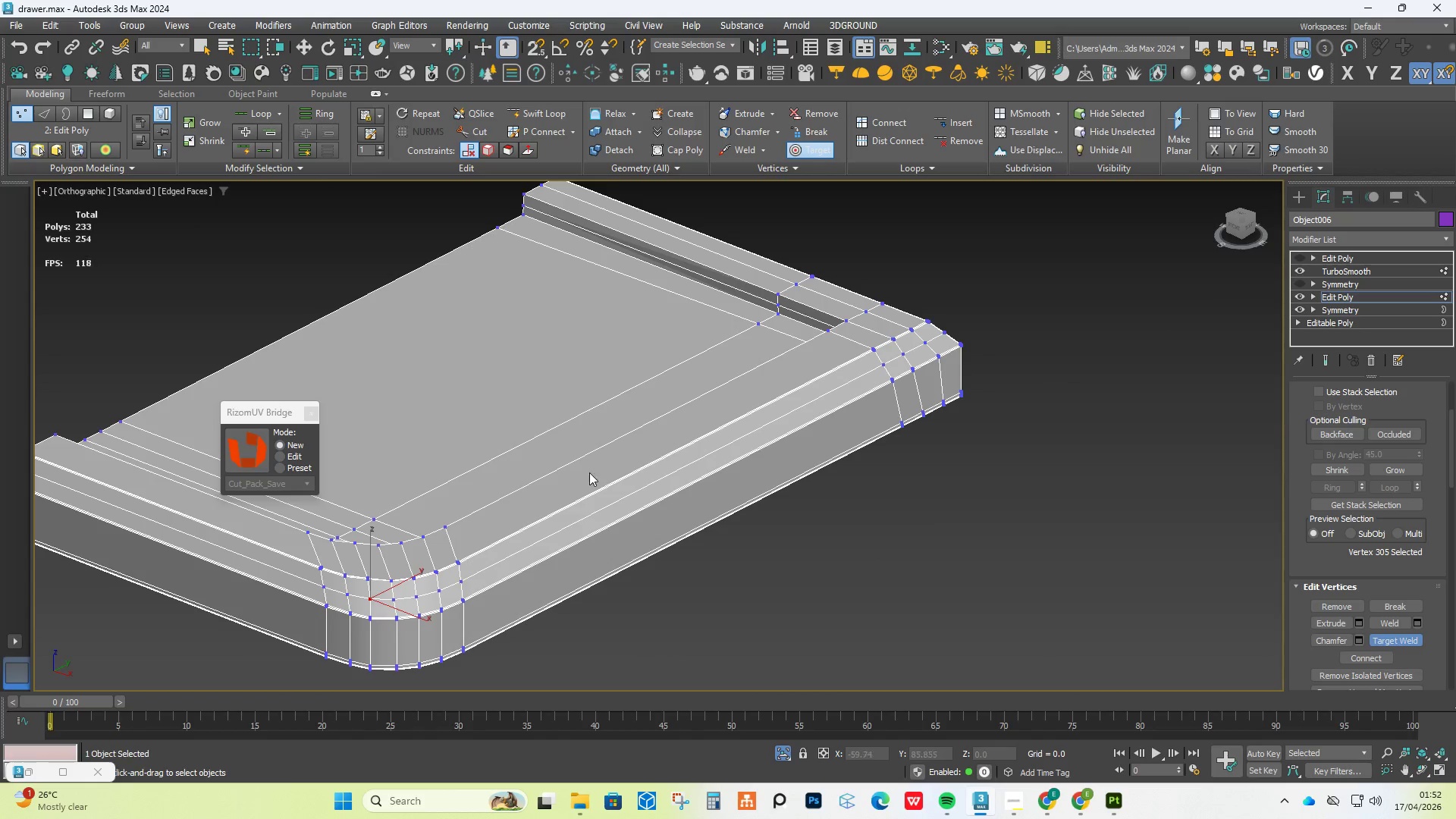 
key(Control+Z)
 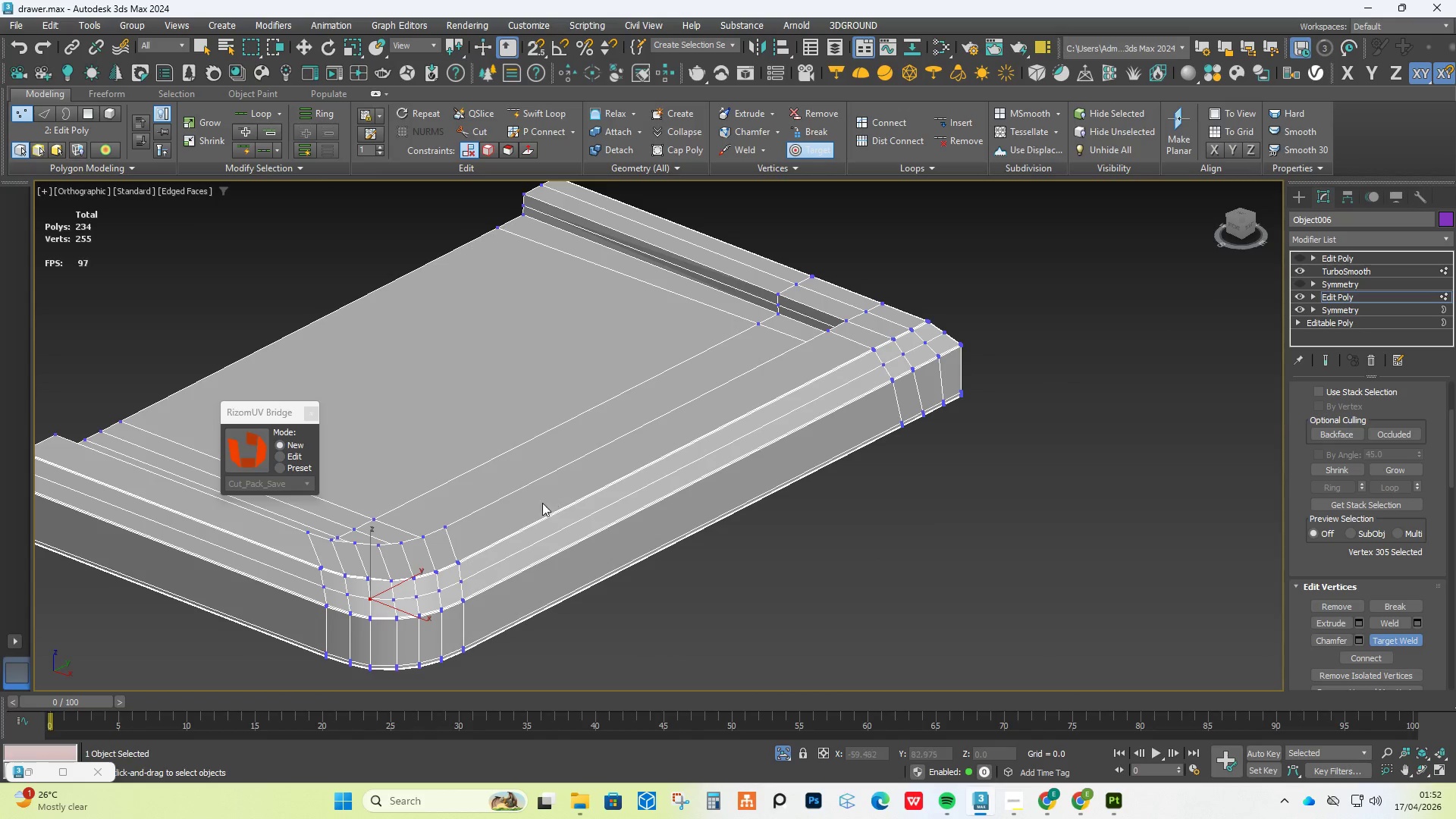 
key(Control+Z)
 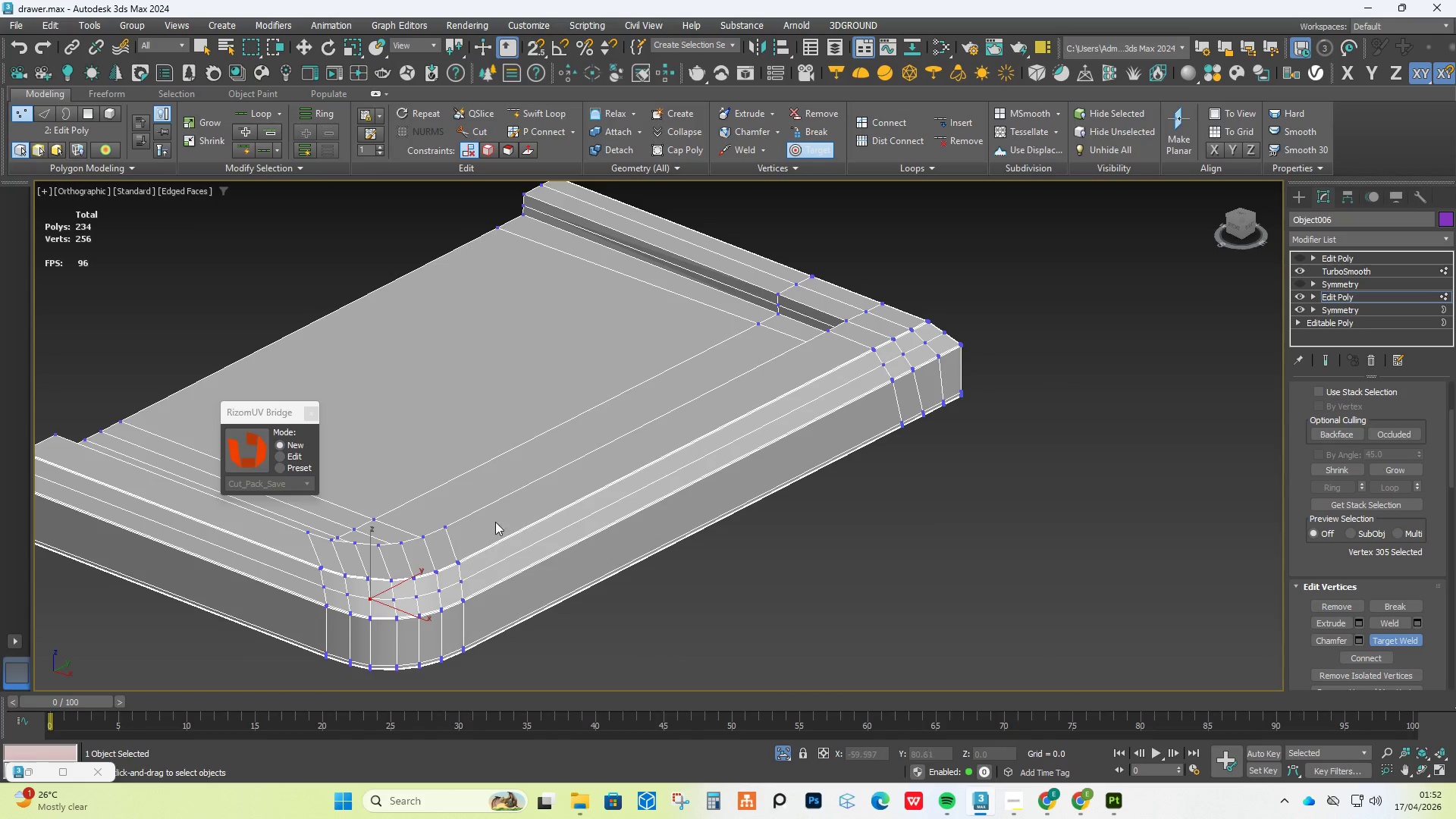 
key(Control+Z)
 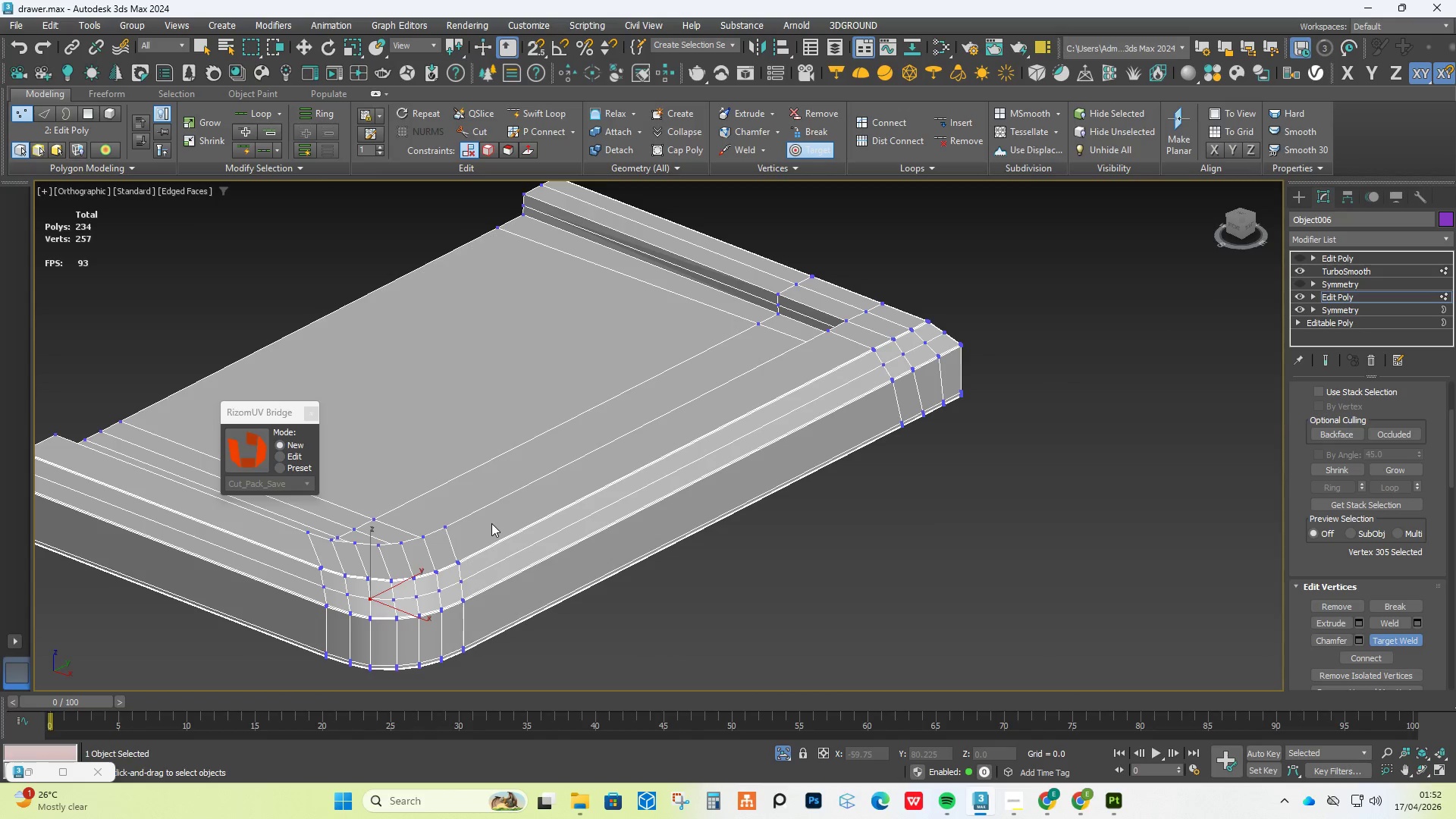 
key(Control+Z)
 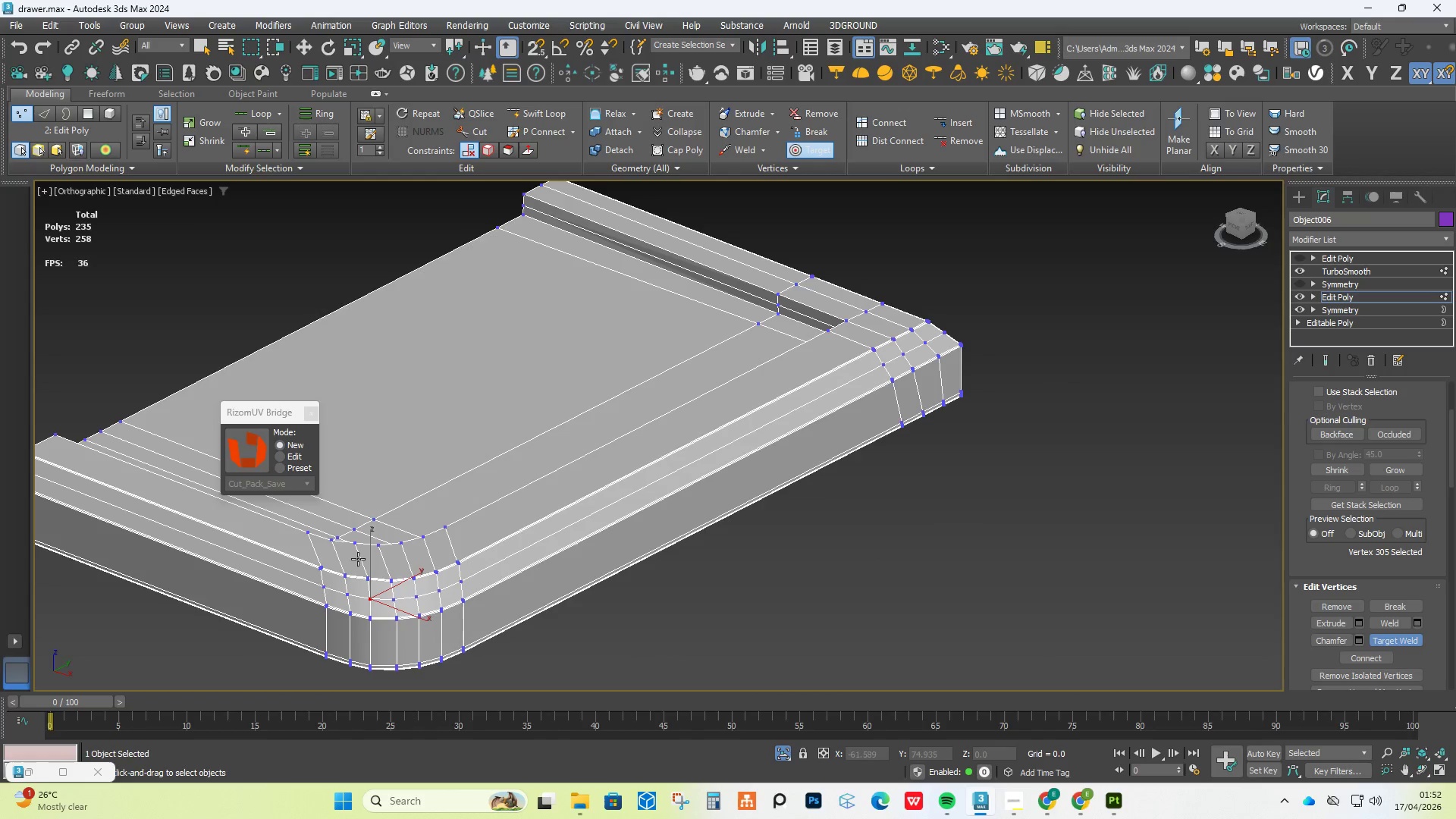 
scroll: coordinate [376, 600], scroll_direction: up, amount: 4.0
 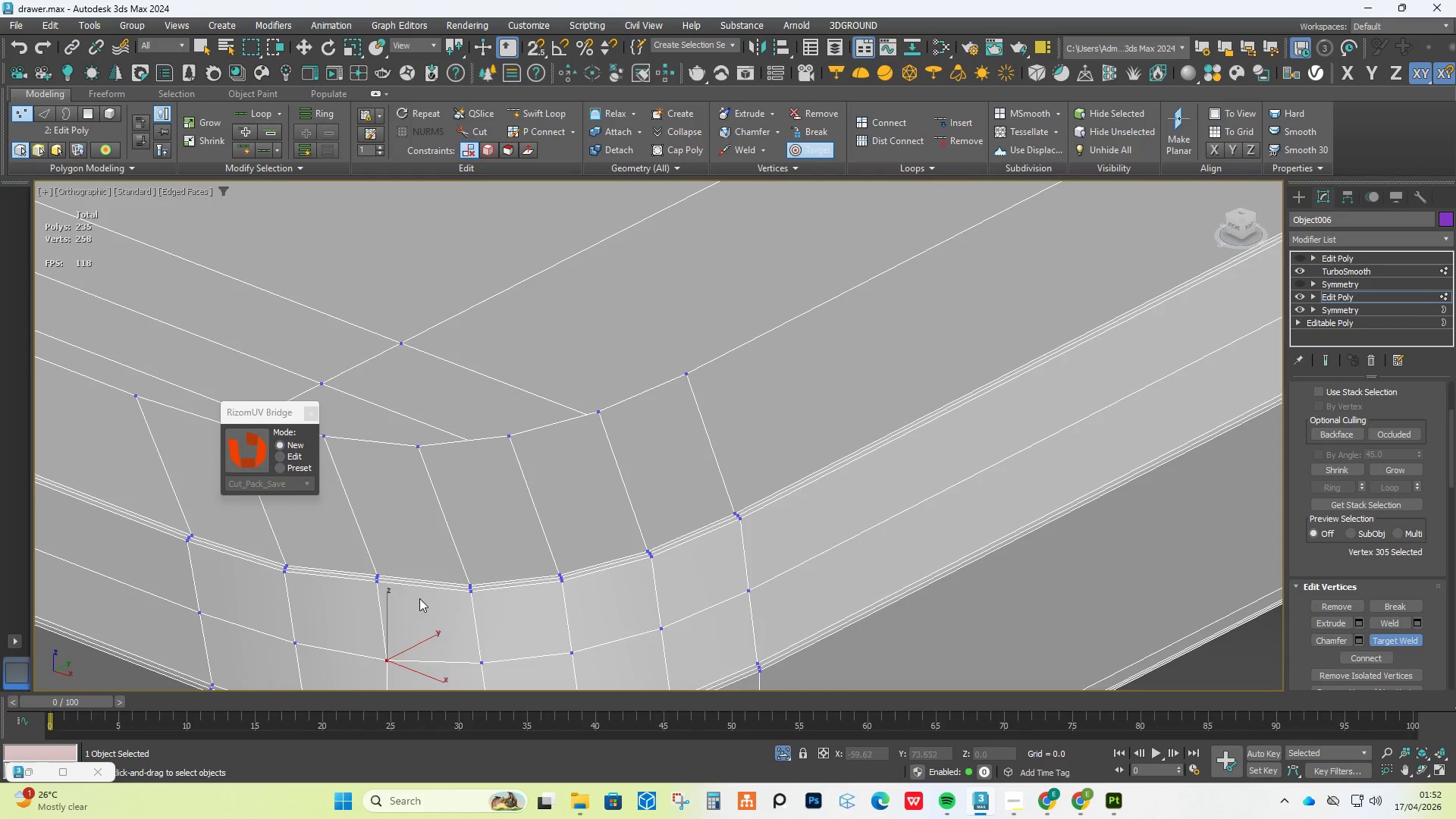 
key(Control+Z)
 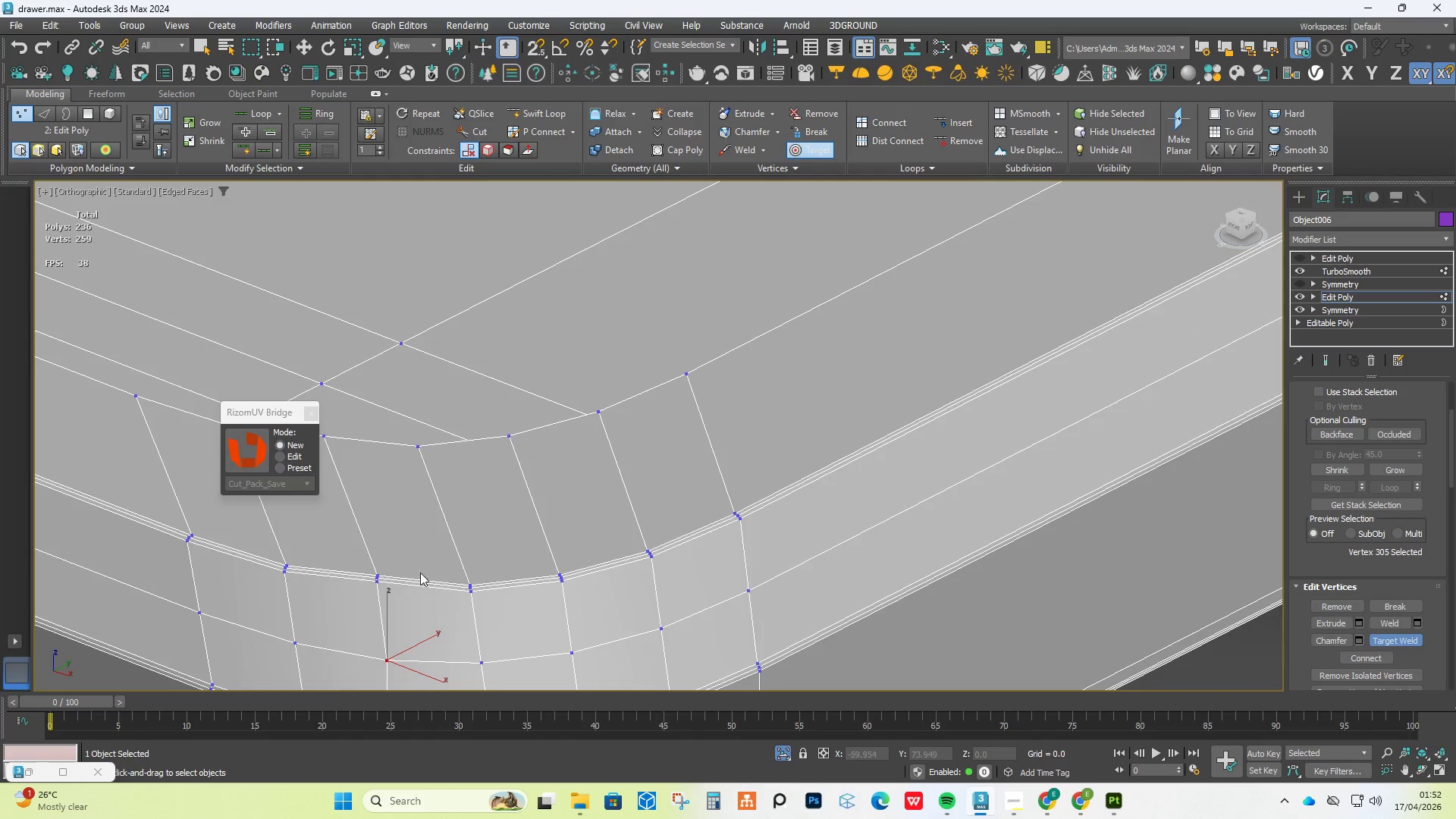 
hold_key(key=AltLeft, duration=0.59)
 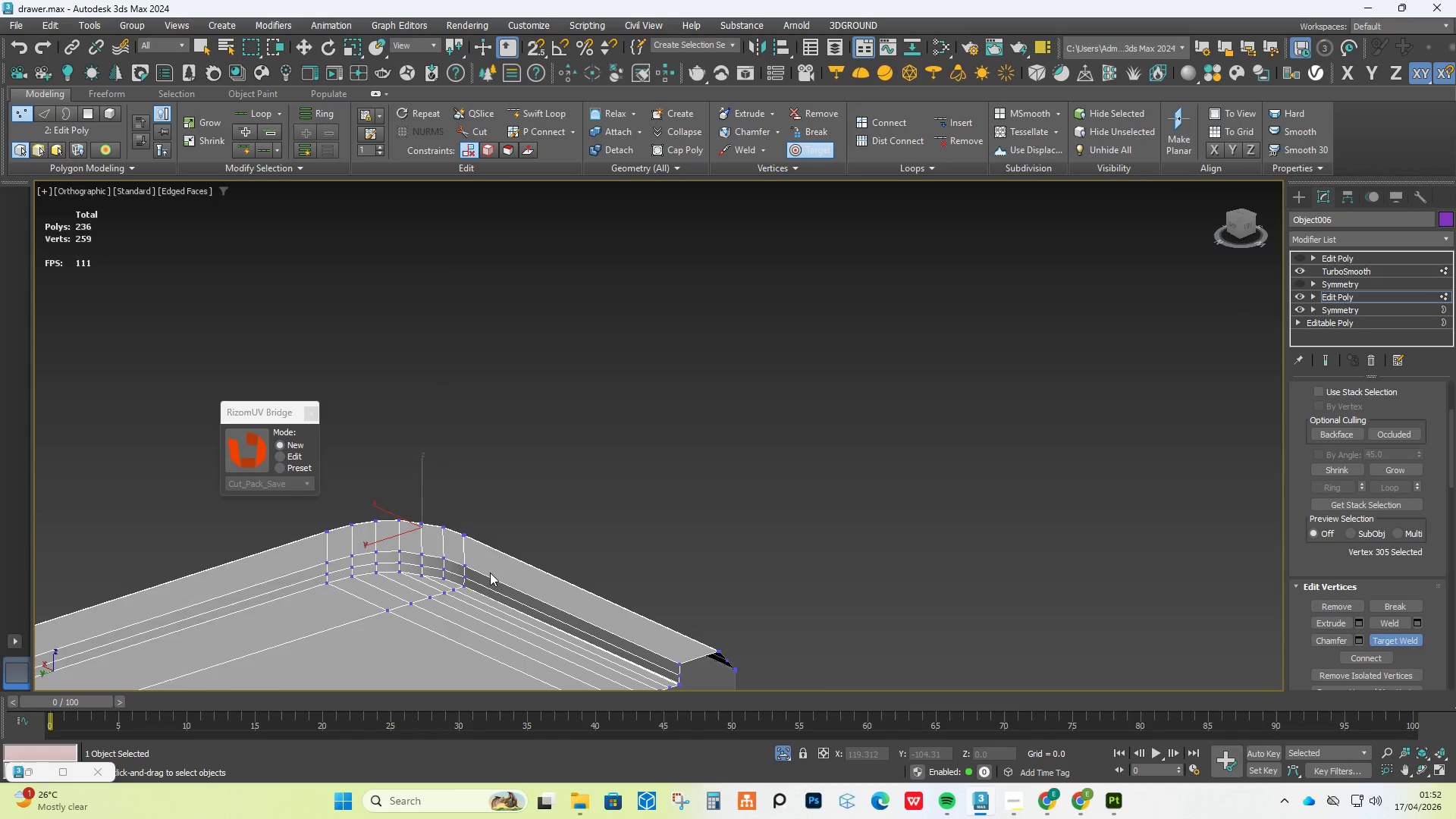 
scroll: coordinate [431, 566], scroll_direction: down, amount: 4.0
 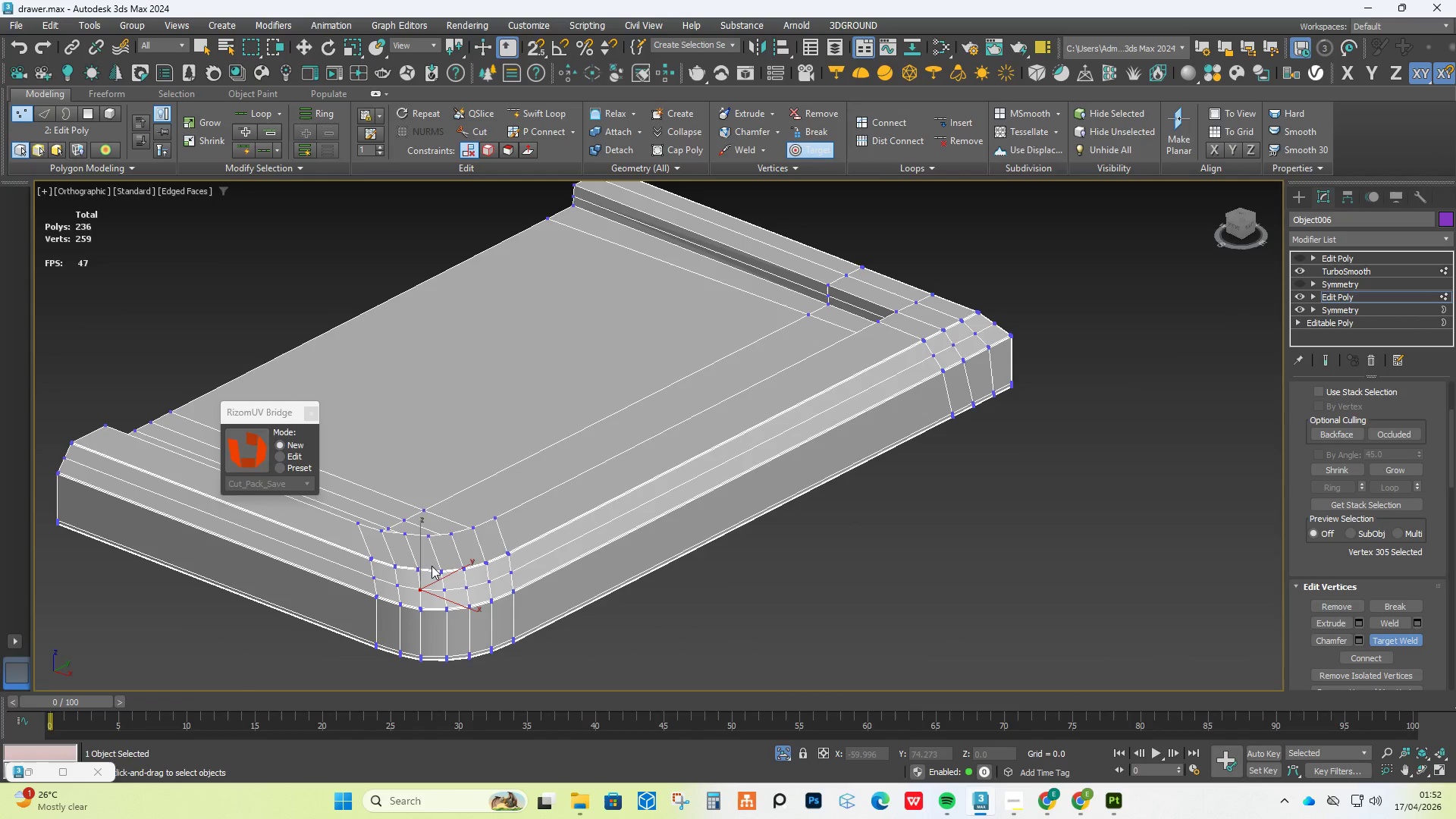 
scroll: coordinate [460, 597], scroll_direction: up, amount: 1.0
 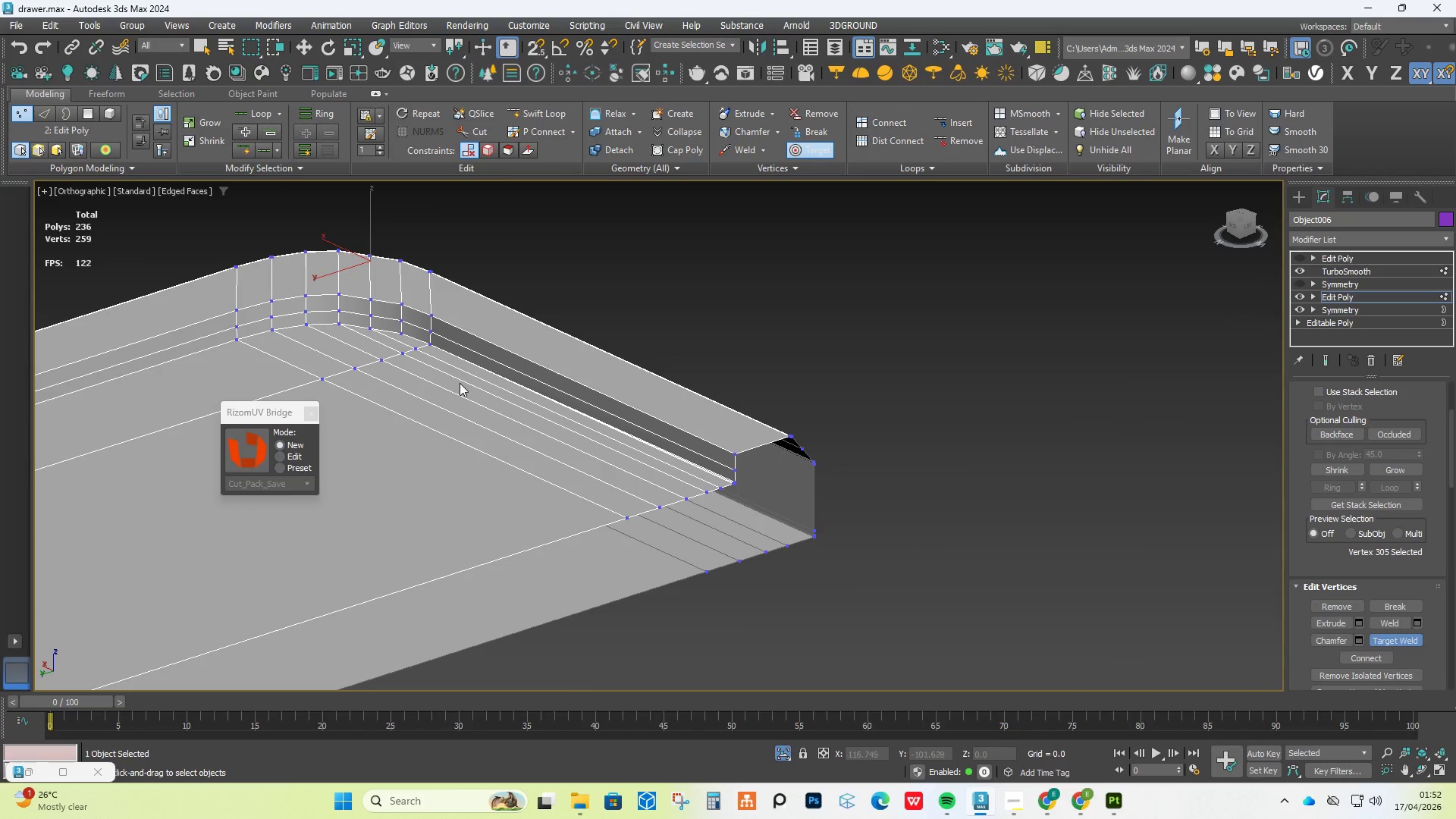 
scroll: coordinate [529, 427], scroll_direction: down, amount: 1.0
 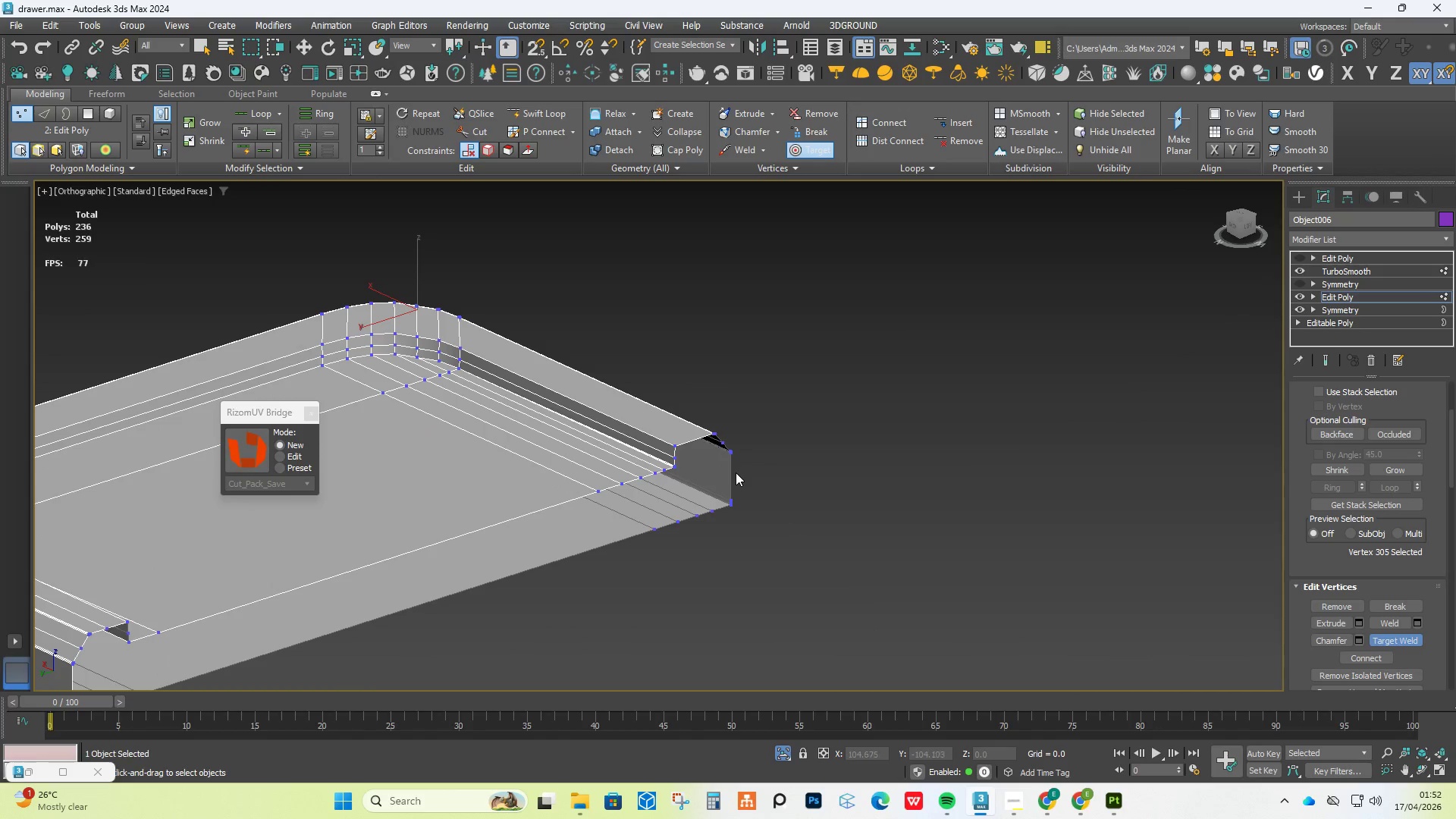 
key(Control+Y)
 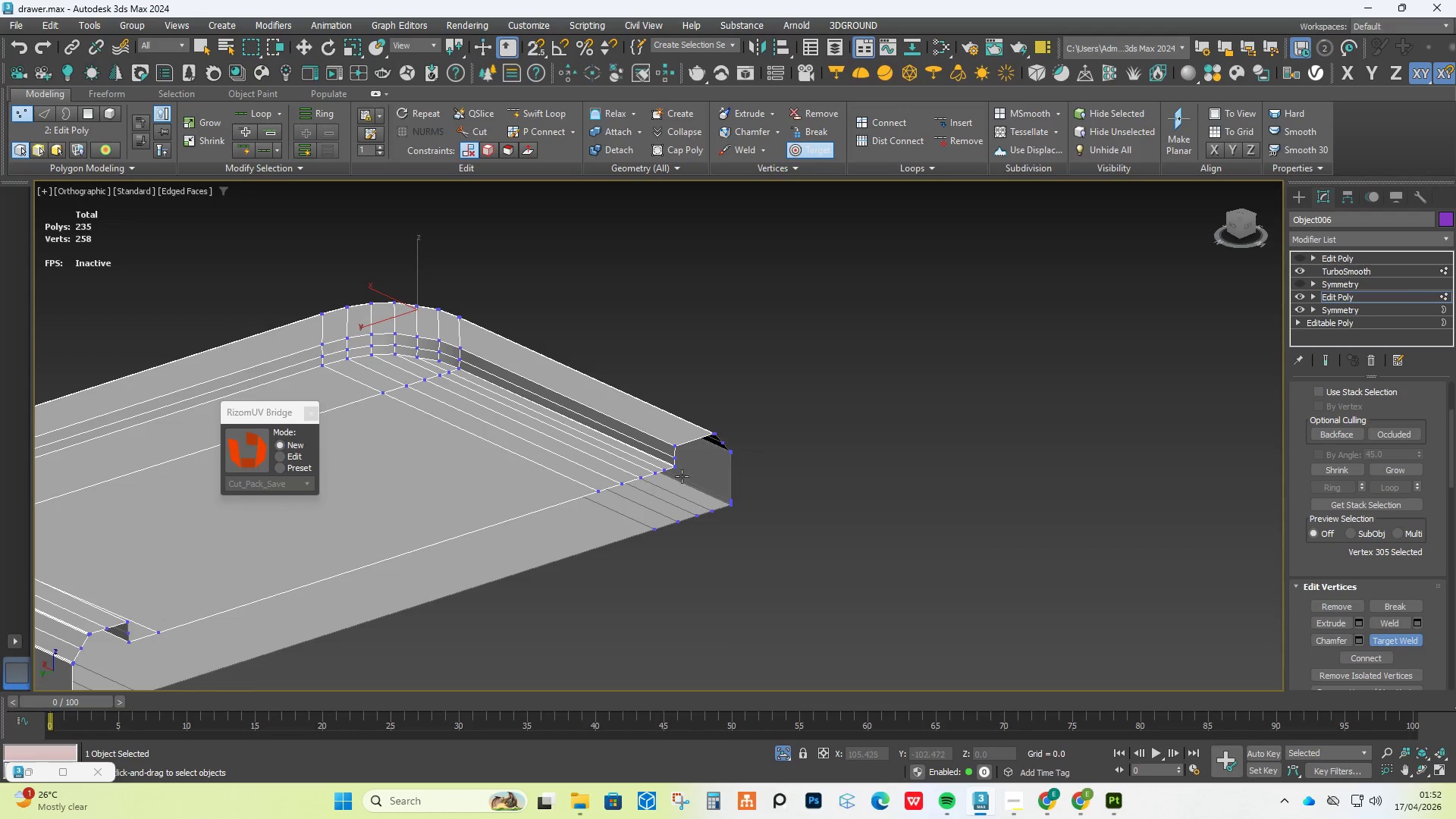 
scroll: coordinate [763, 469], scroll_direction: up, amount: 3.0
 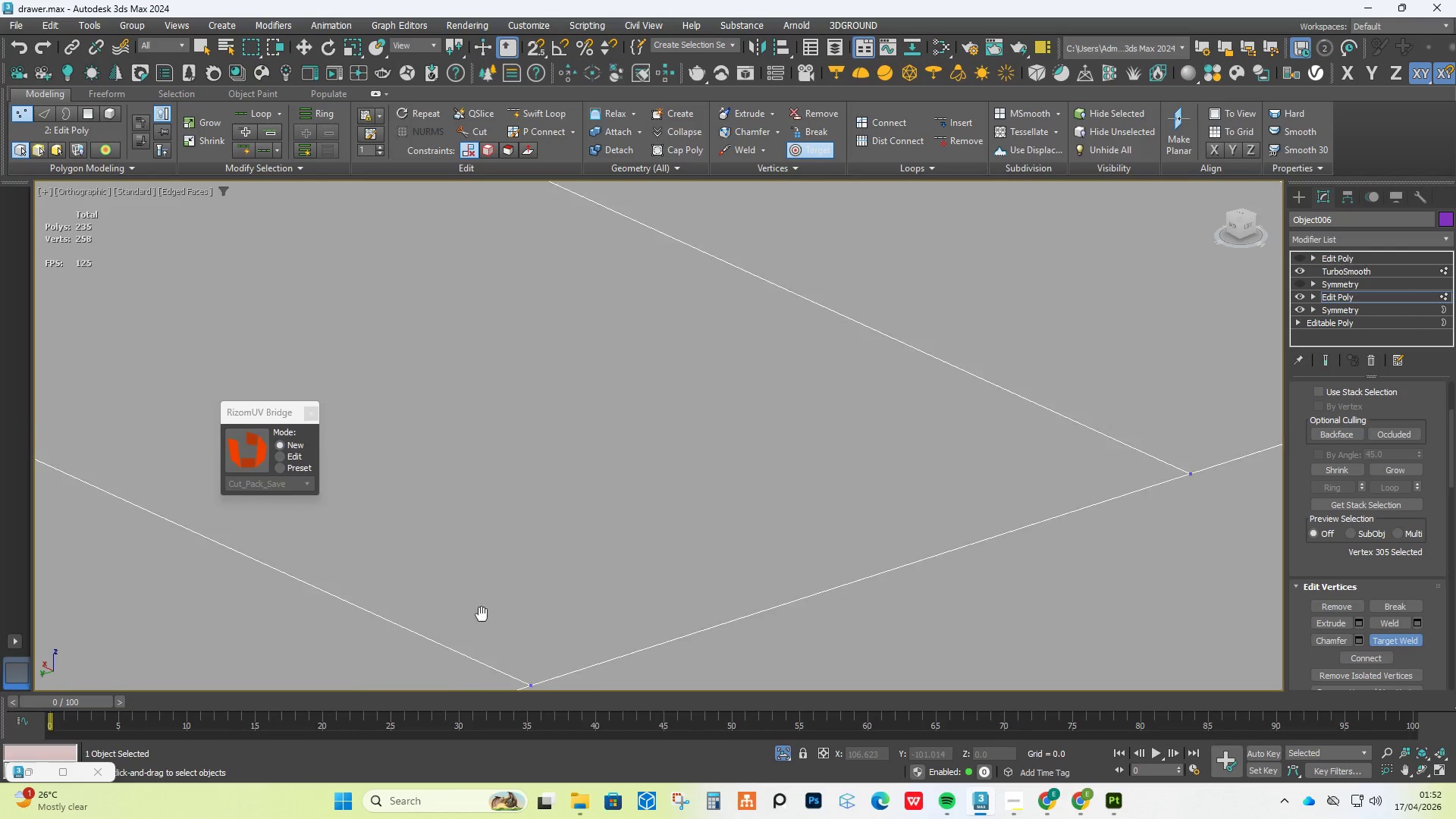 
scroll: coordinate [792, 519], scroll_direction: down, amount: 4.0
 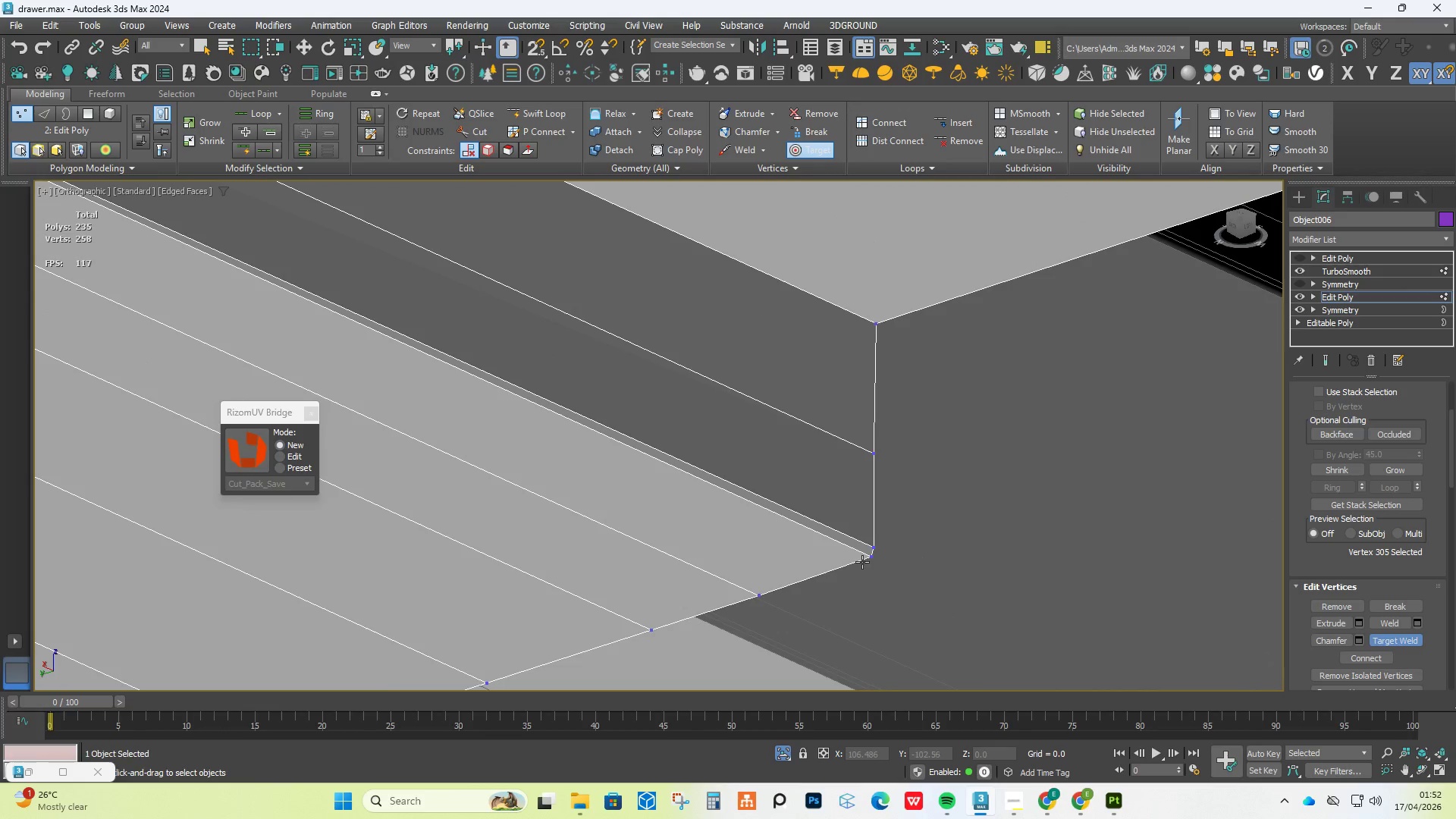 
key(Control+Y)
 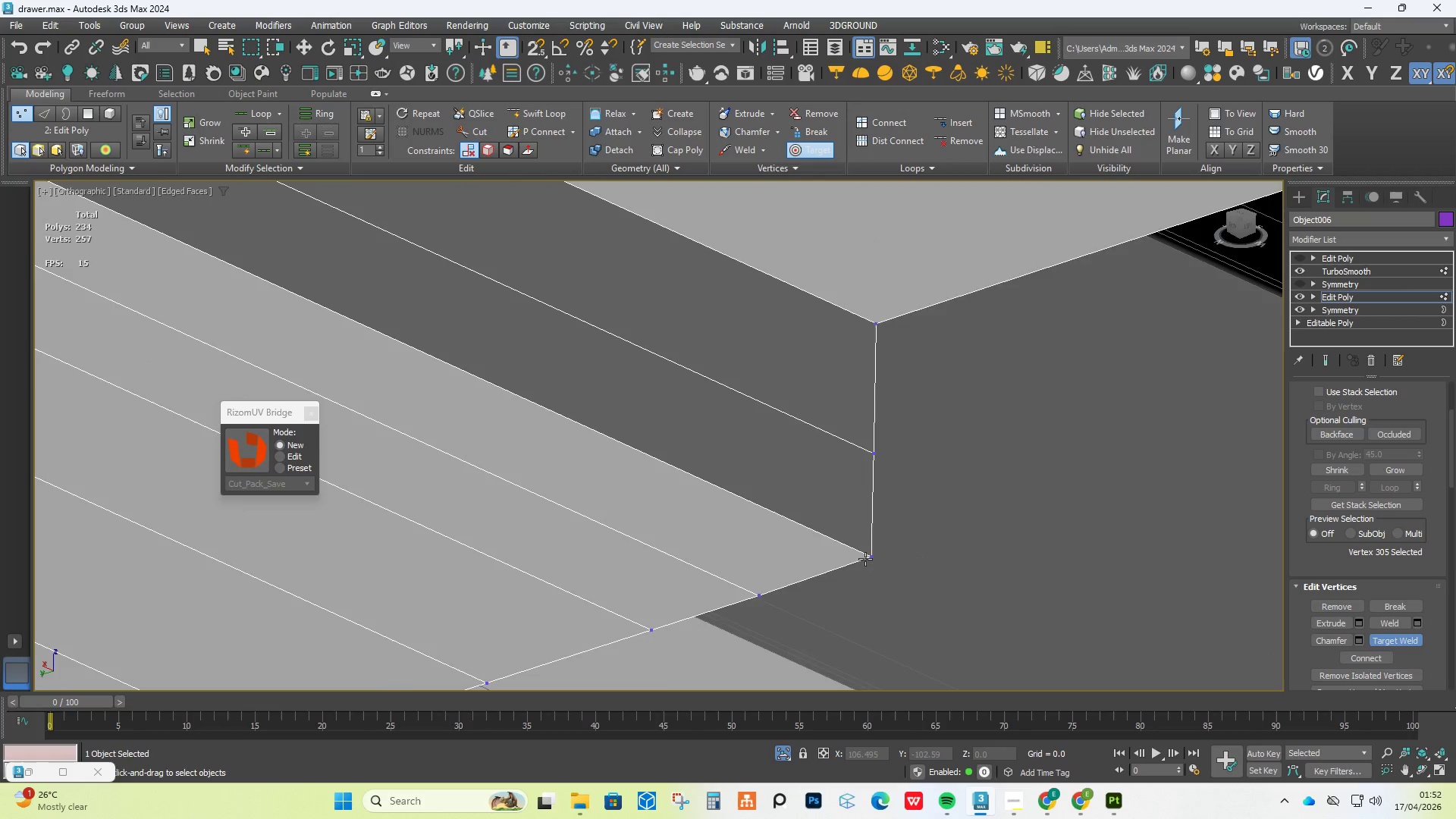 
scroll: coordinate [701, 533], scroll_direction: down, amount: 7.0
 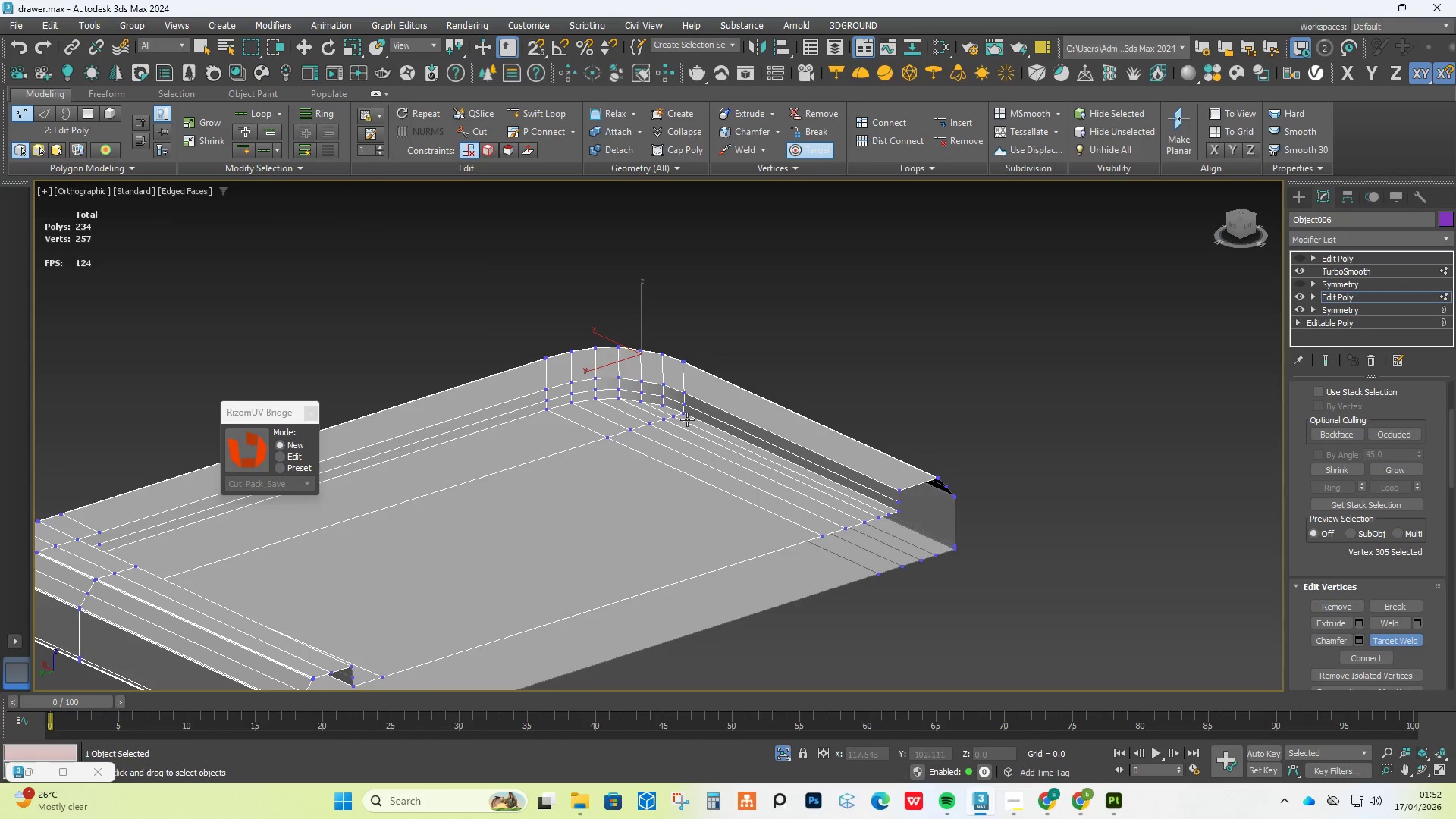 
scroll: coordinate [635, 388], scroll_direction: up, amount: 4.0
 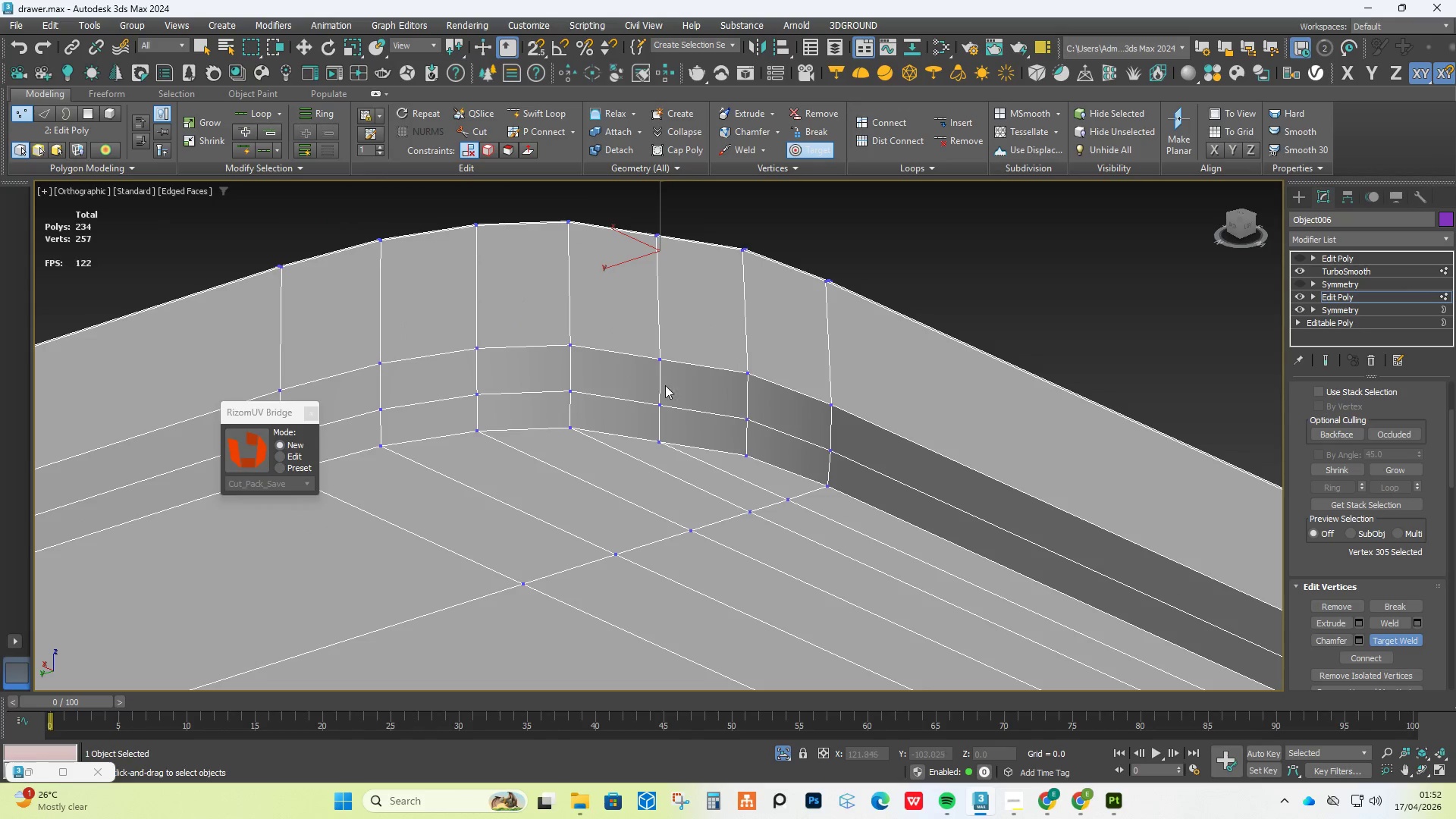 
right_click([672, 386])
 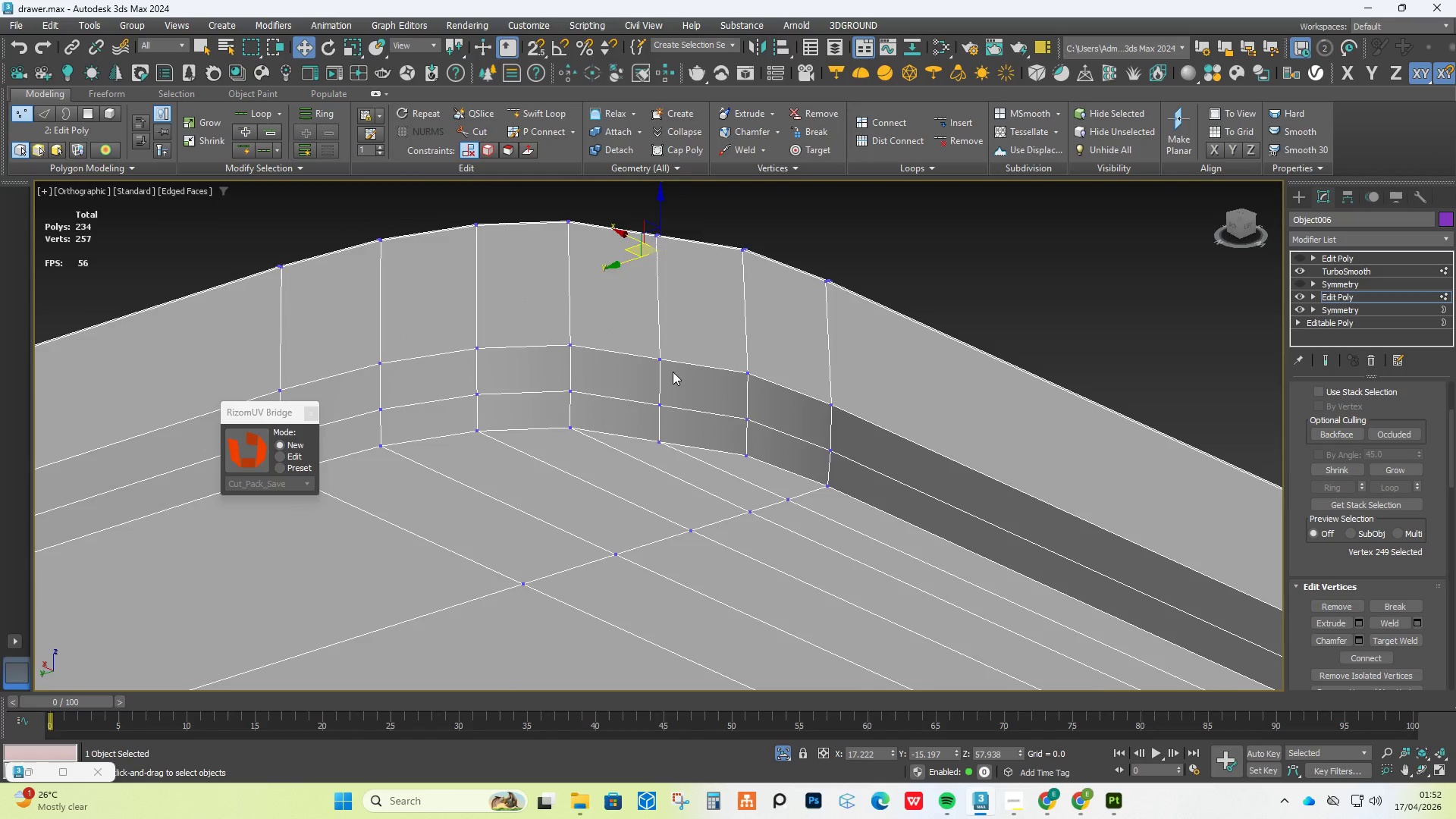 
hold_key(key=AltLeft, duration=0.84)
scroll: coordinate [680, 368], scroll_direction: down, amount: 4.0
 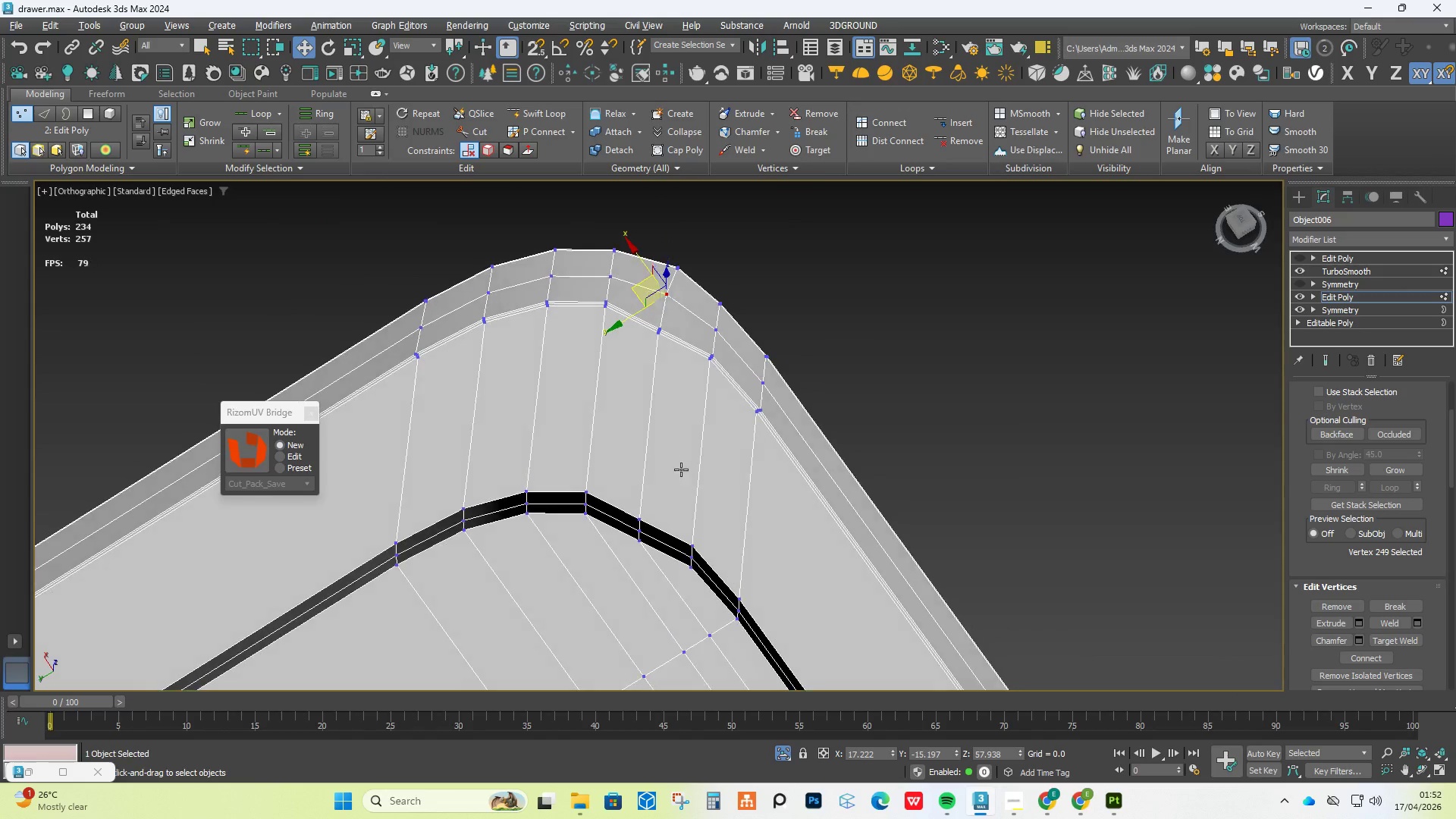 
scroll: coordinate [643, 527], scroll_direction: up, amount: 3.0
 